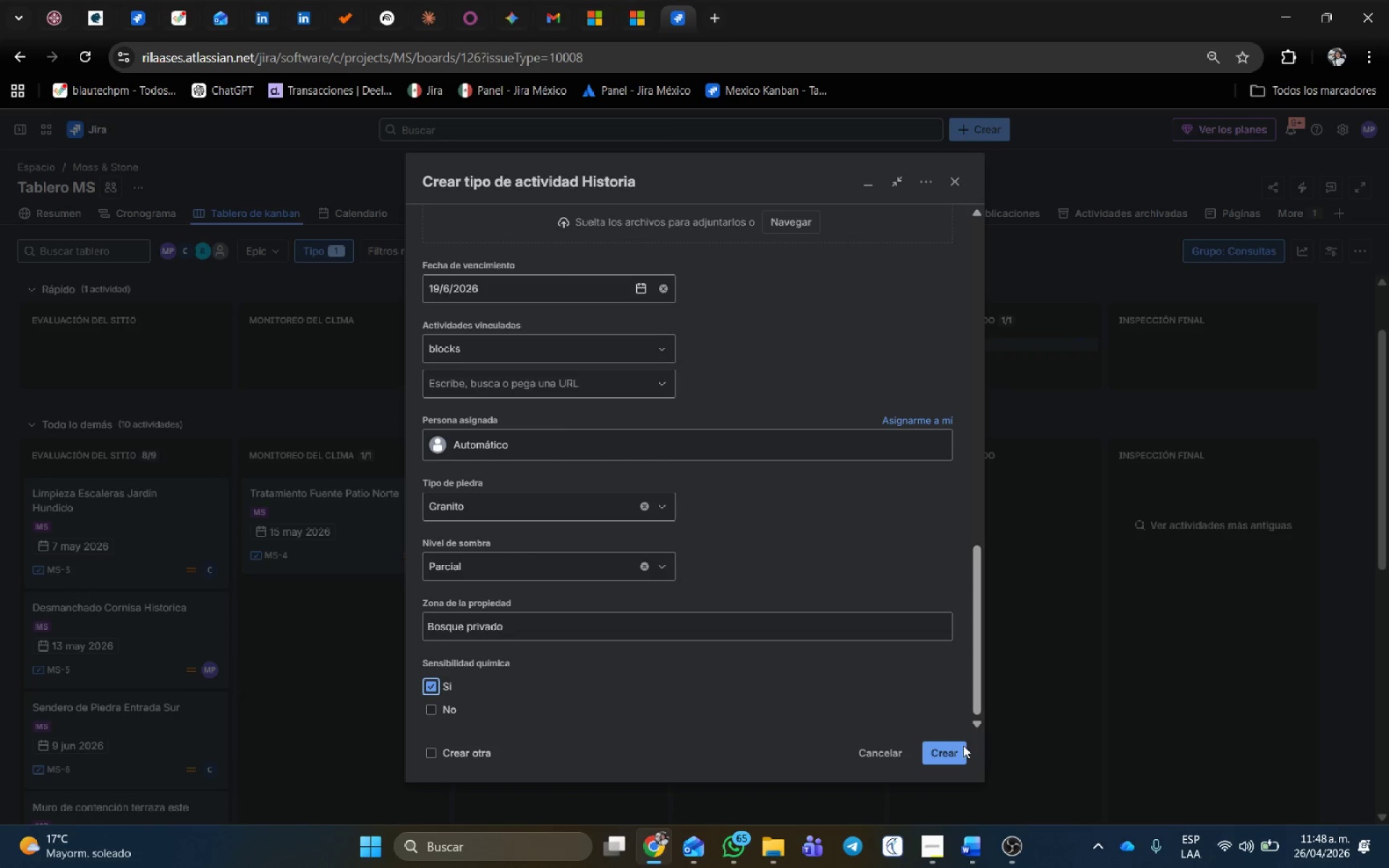 
left_click([956, 750])
 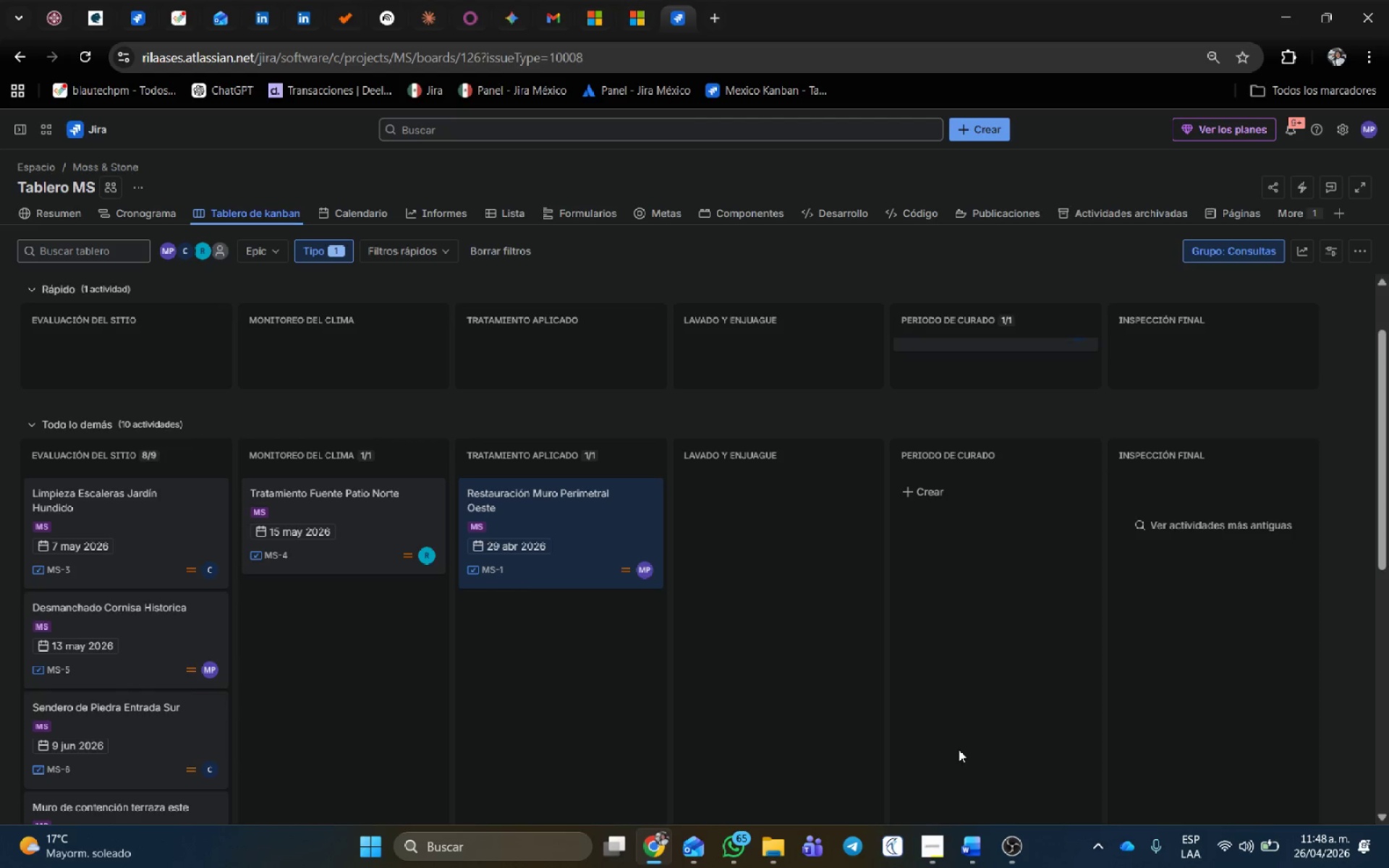 
left_click([982, 127])
 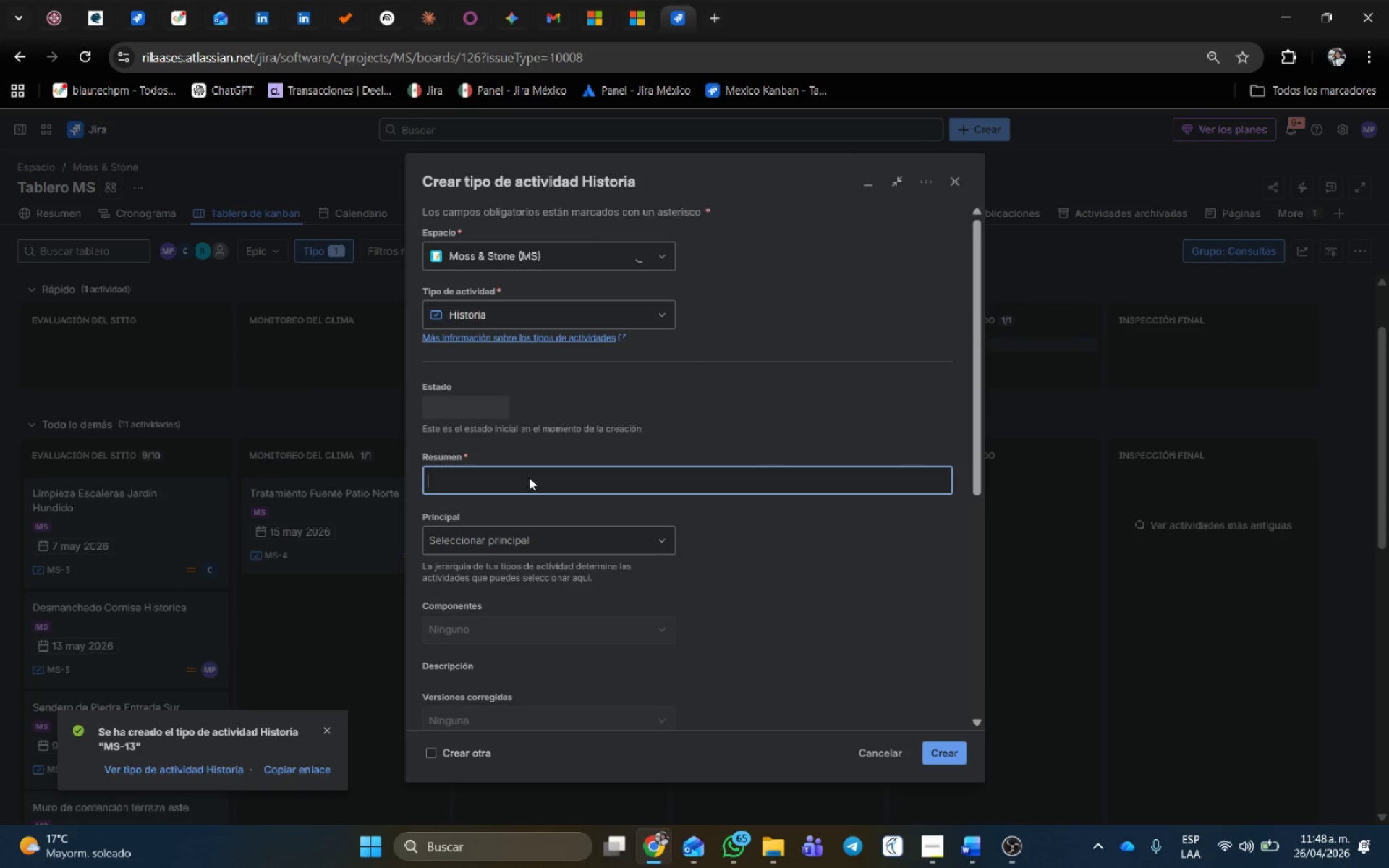 
type(Escalones de acceso al mirador)
 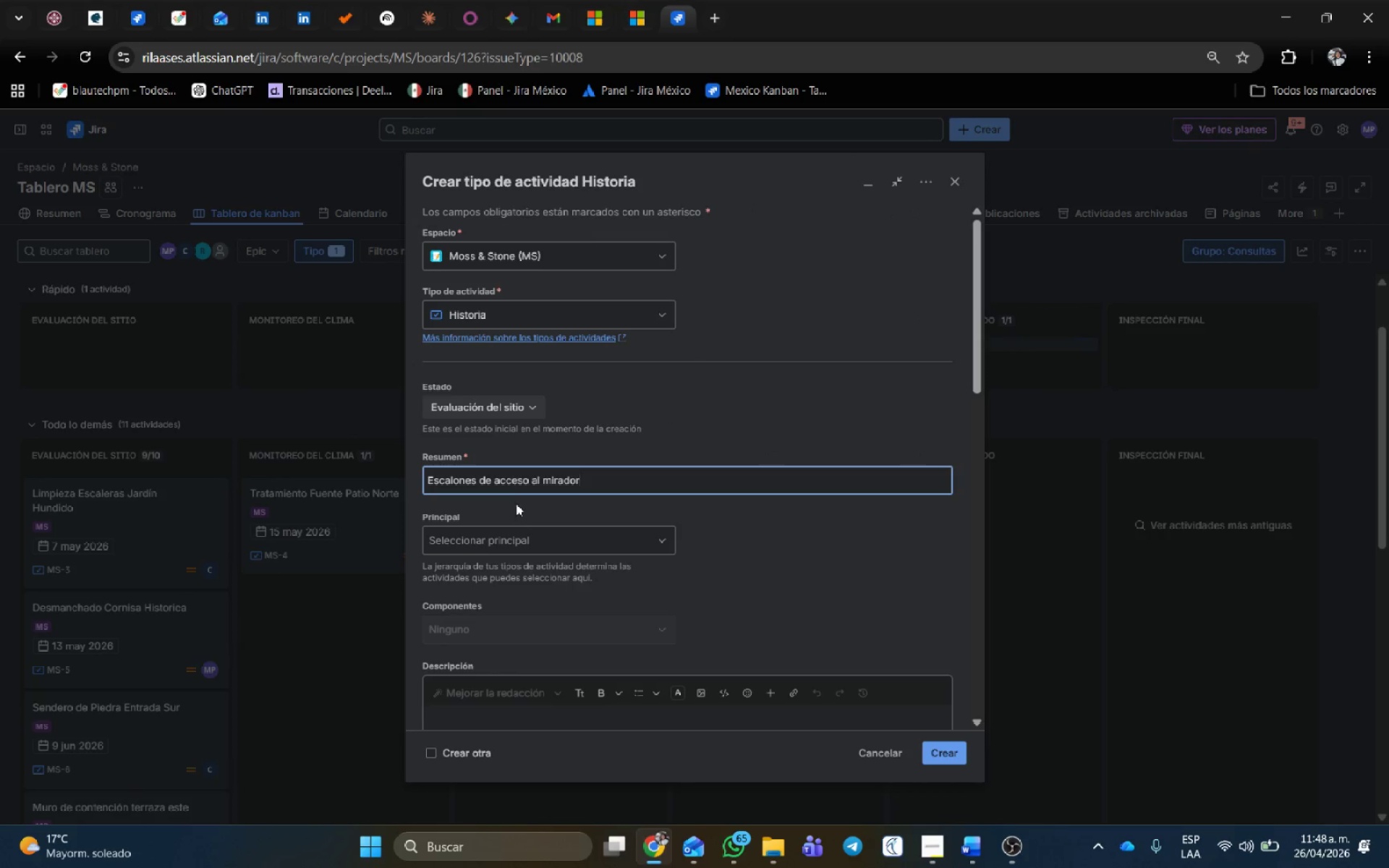 
left_click([512, 541])
 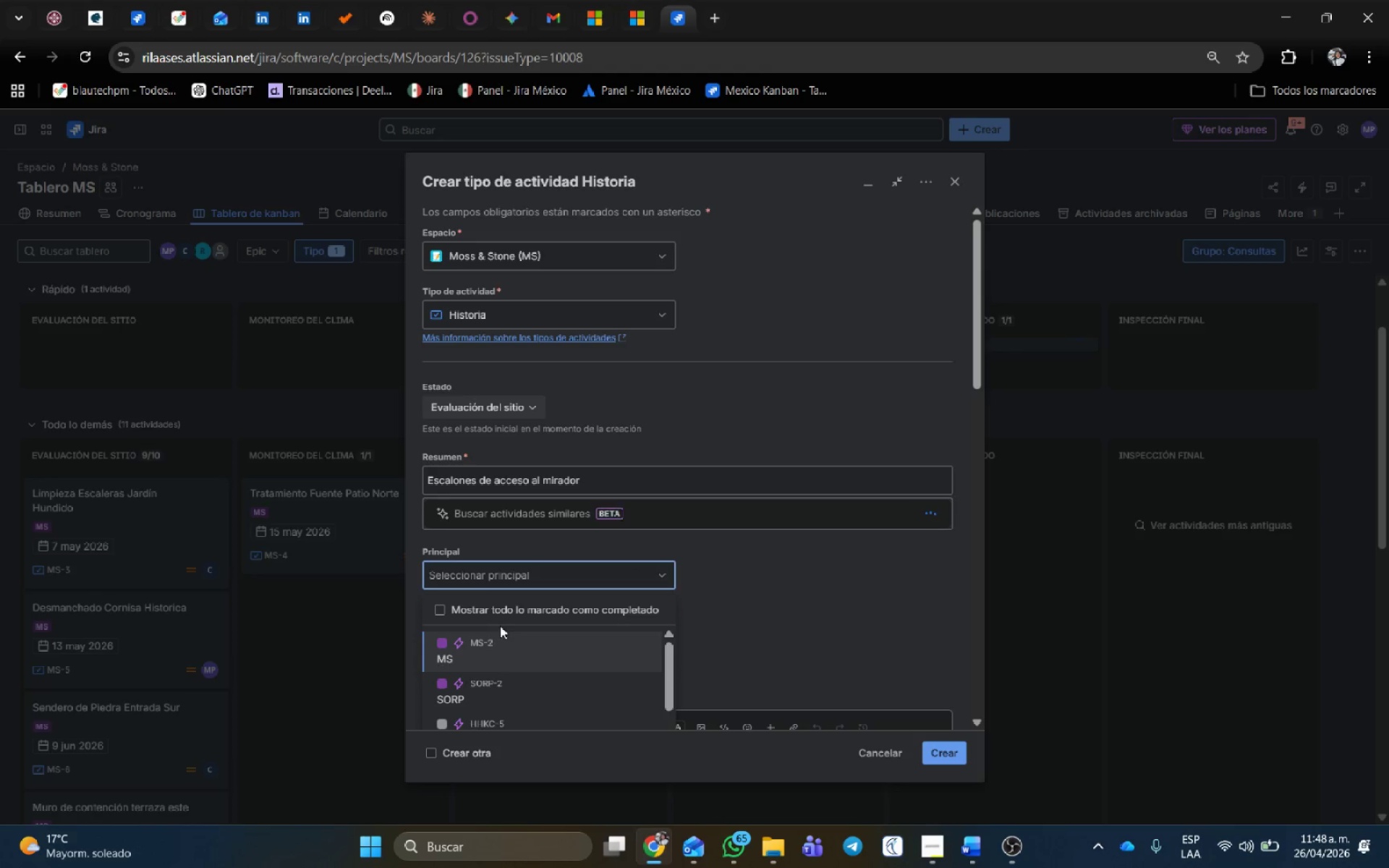 
left_click([496, 640])
 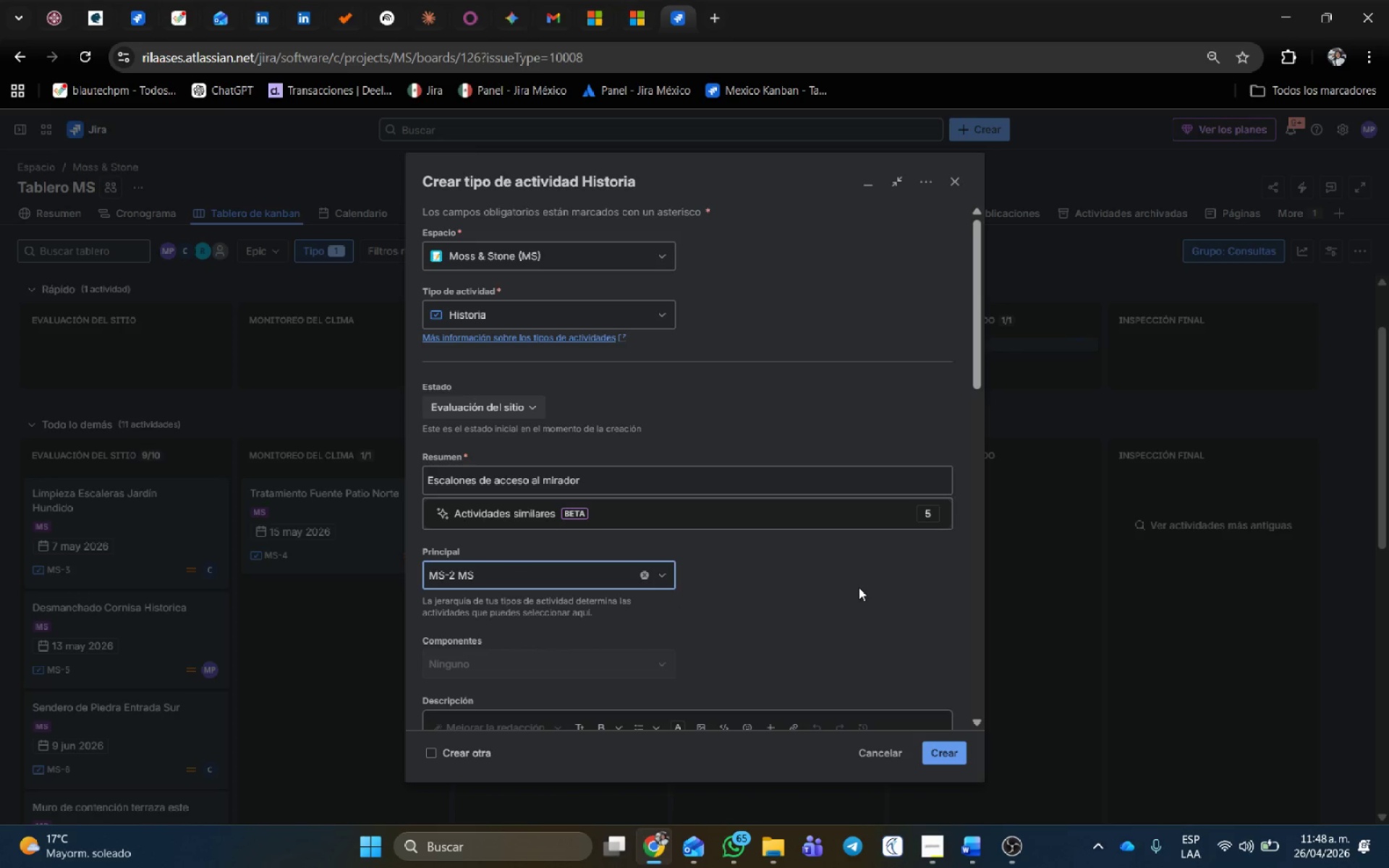 
scroll: coordinate [740, 592], scroll_direction: down, amount: 7.0
 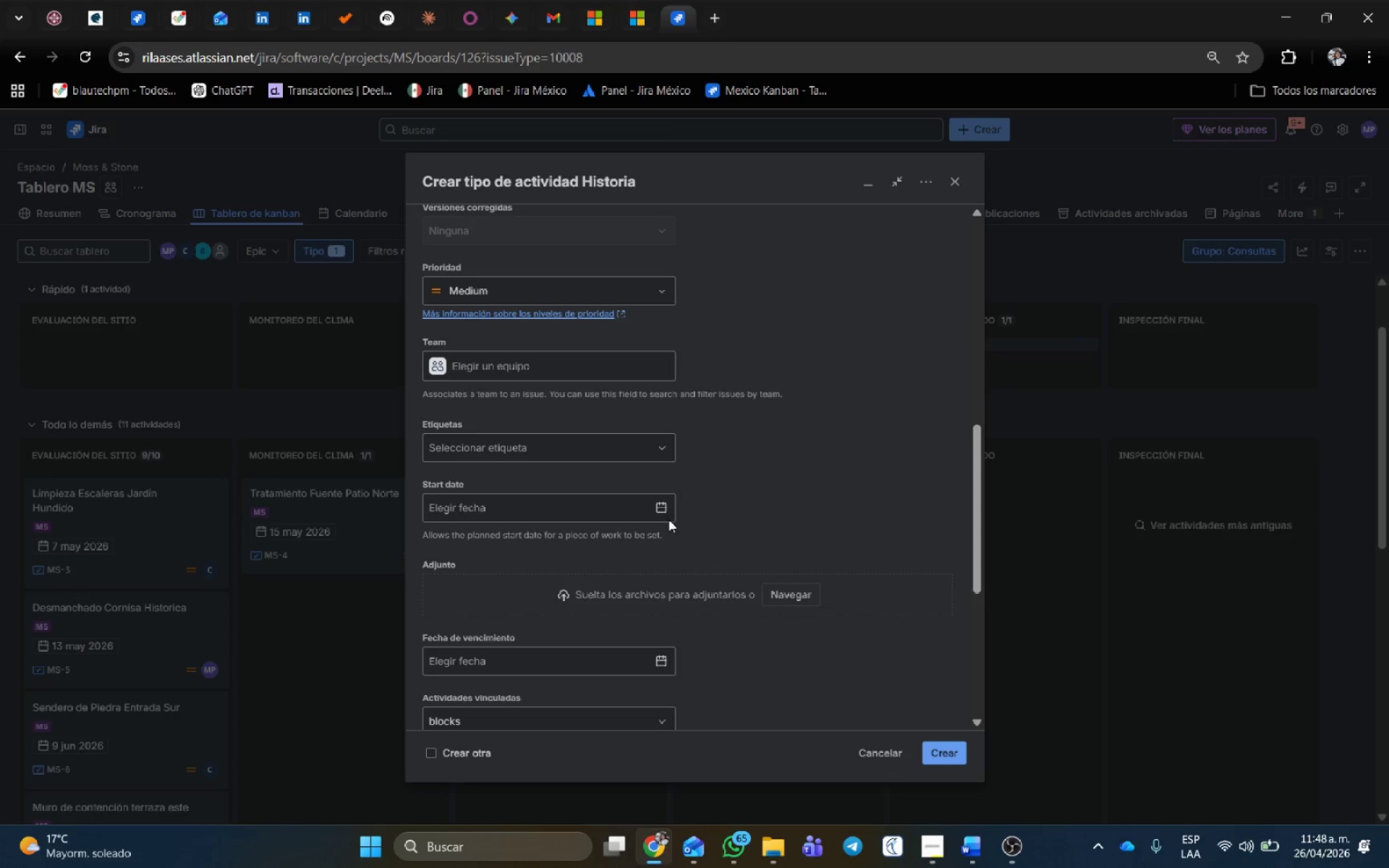 
left_click([657, 510])
 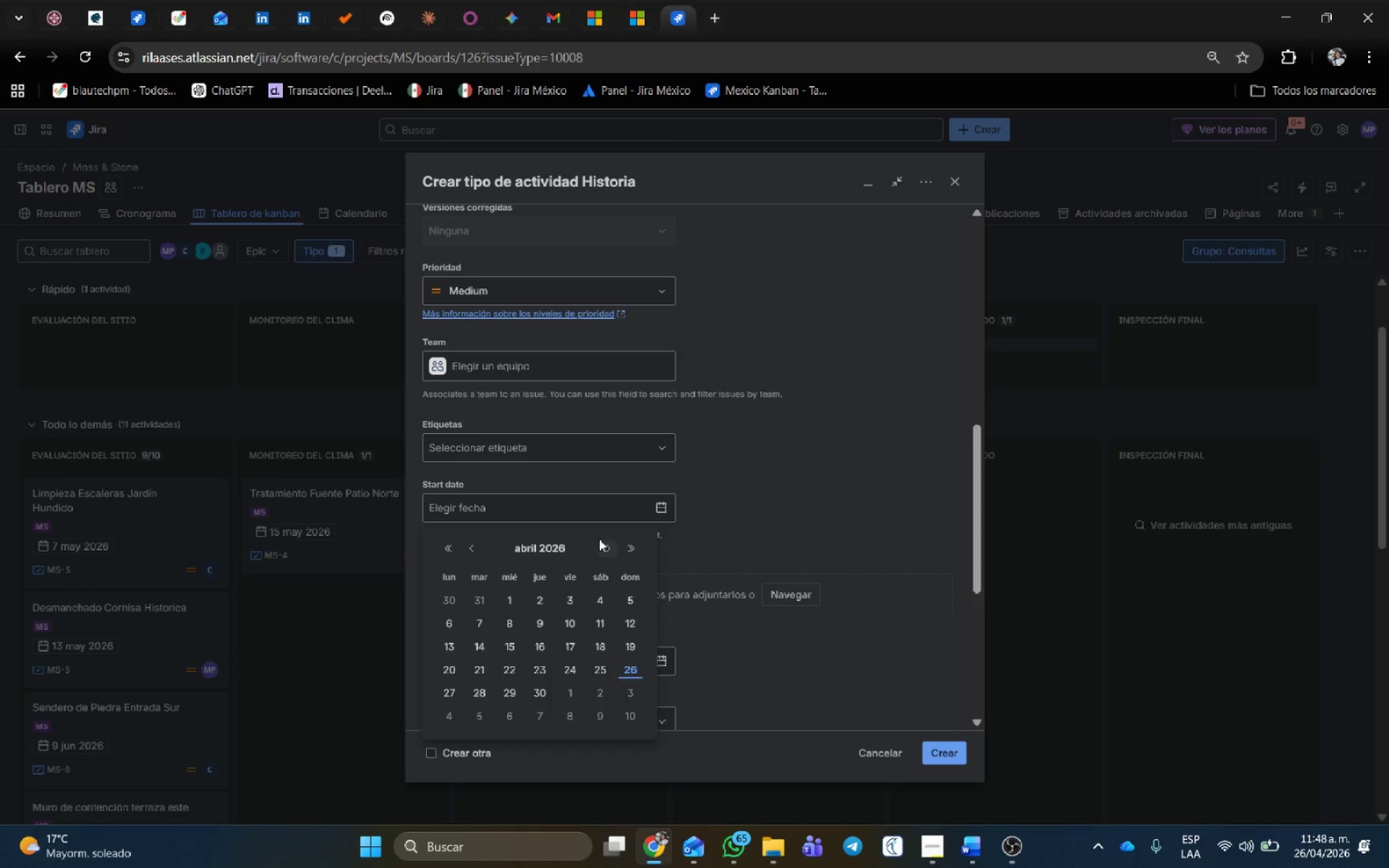 
double_click([606, 546])
 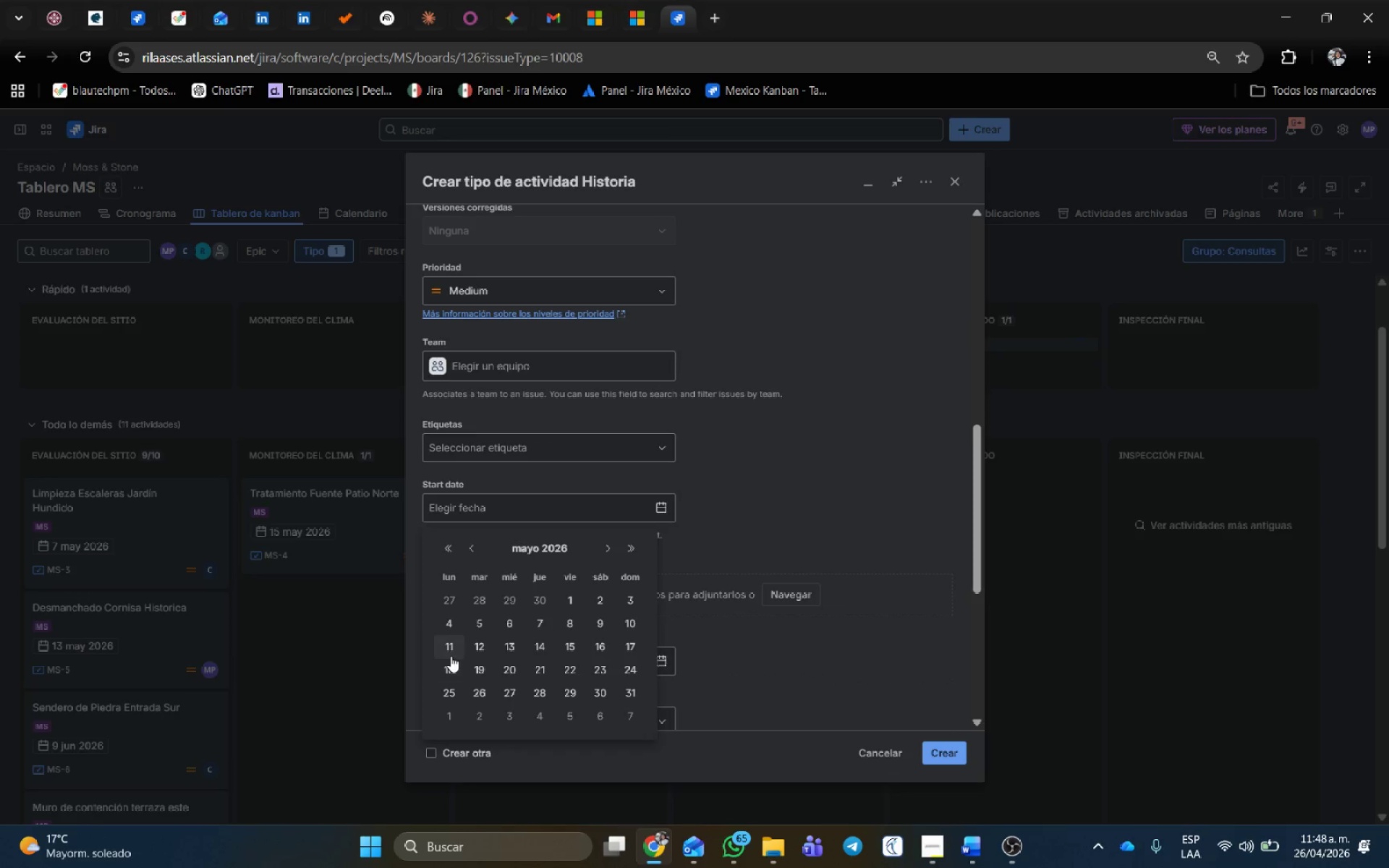 
left_click([451, 652])
 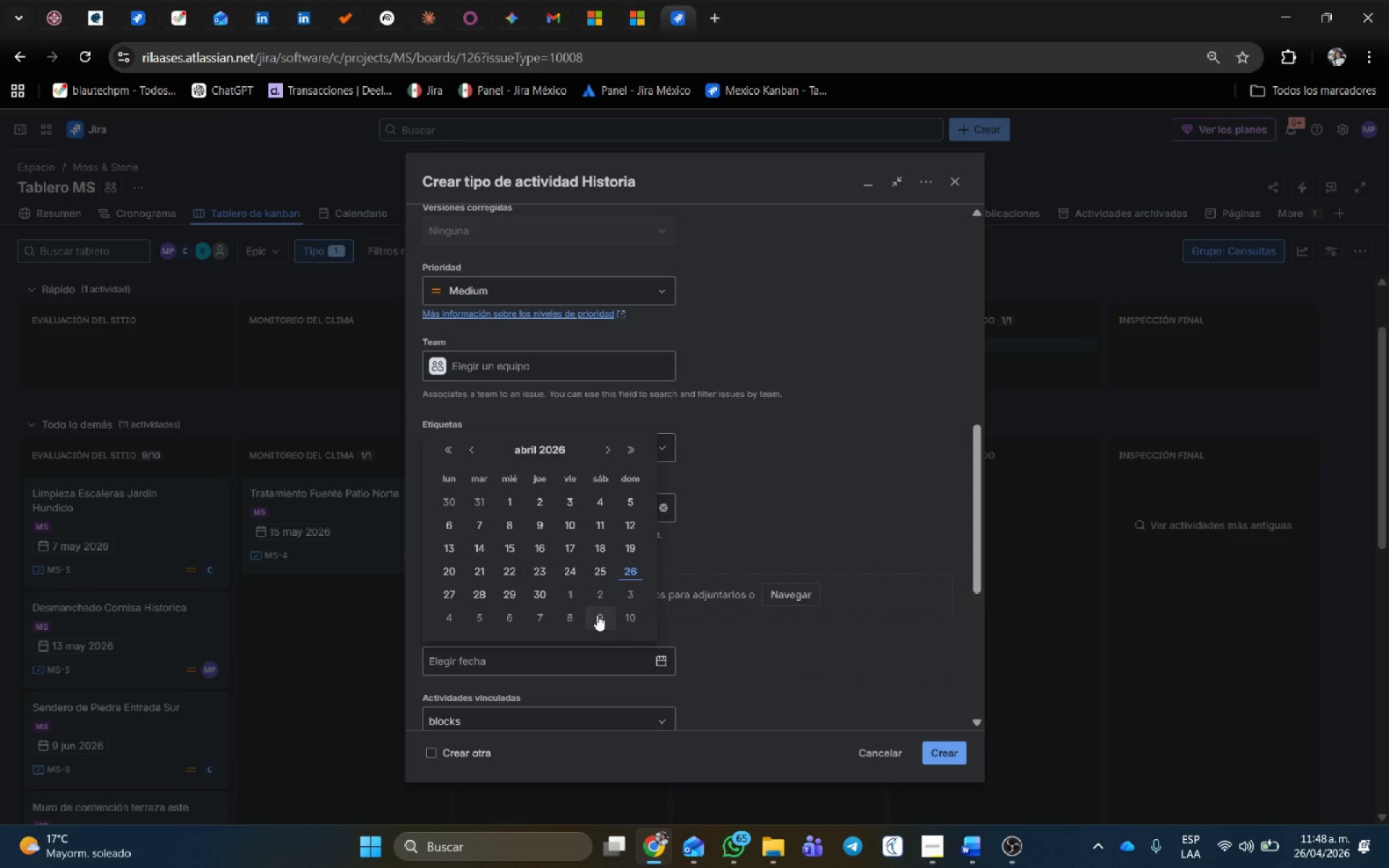 
left_click([609, 451])
 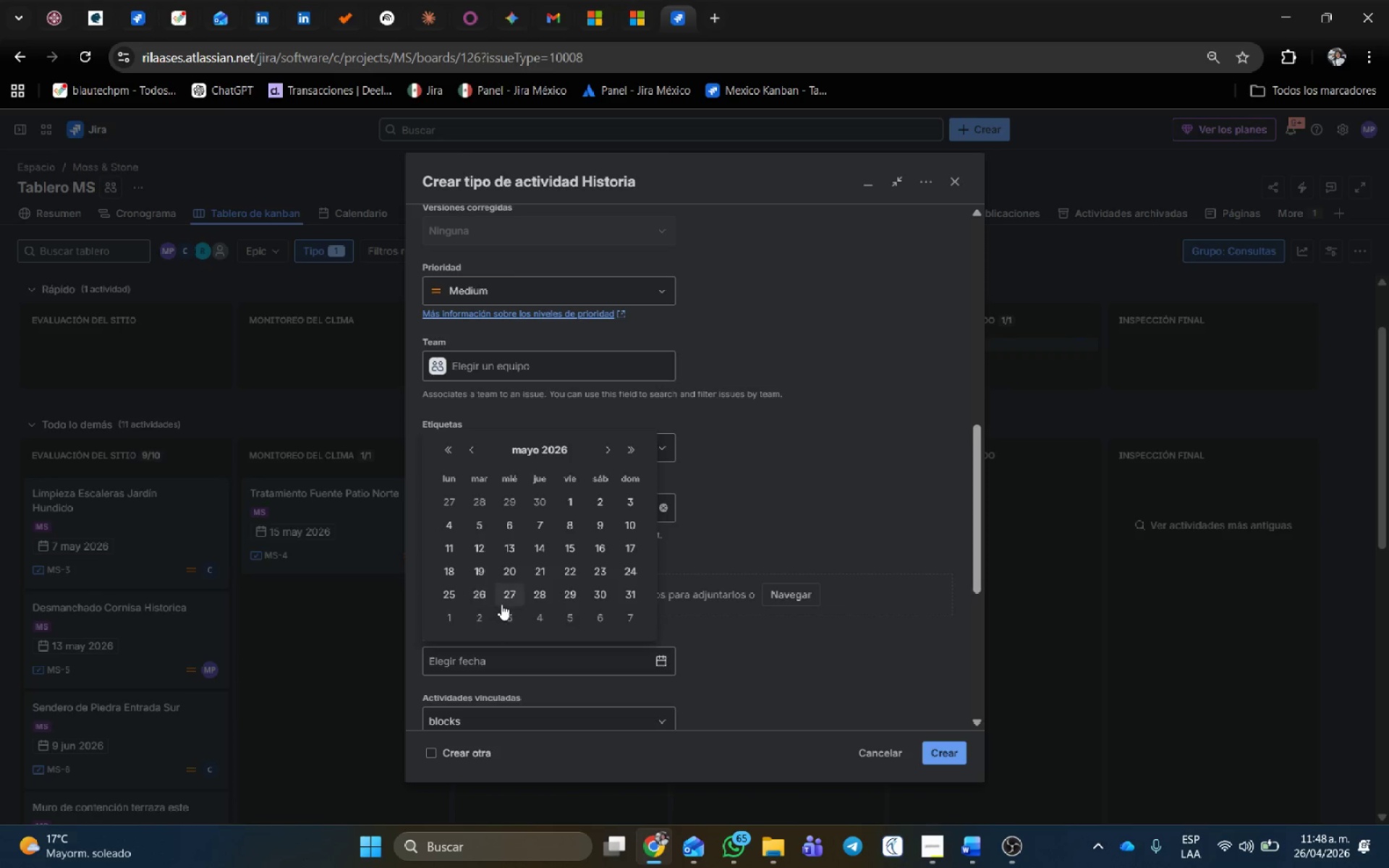 
left_click([501, 604])
 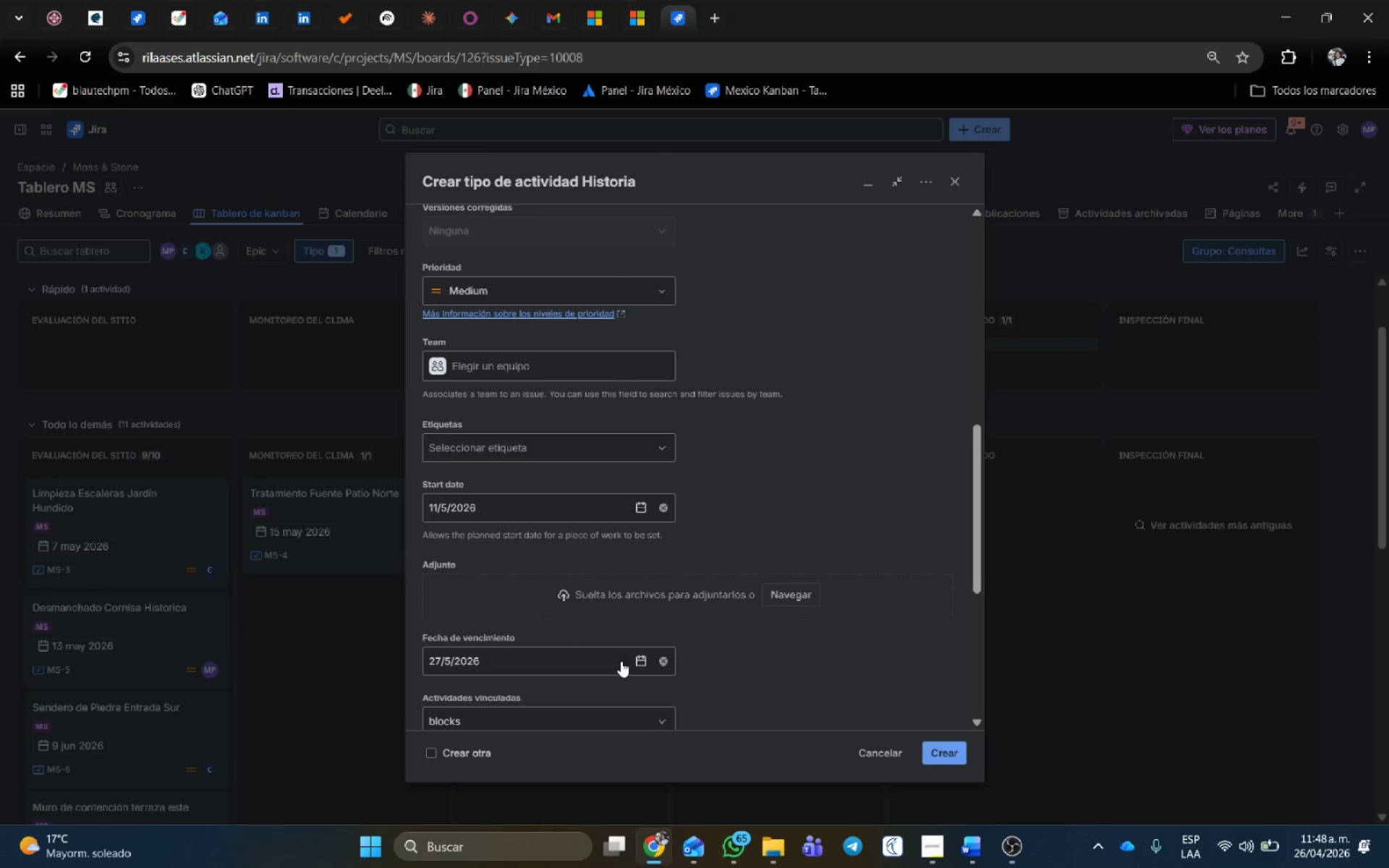 
scroll: coordinate [621, 664], scroll_direction: down, amount: 3.0
 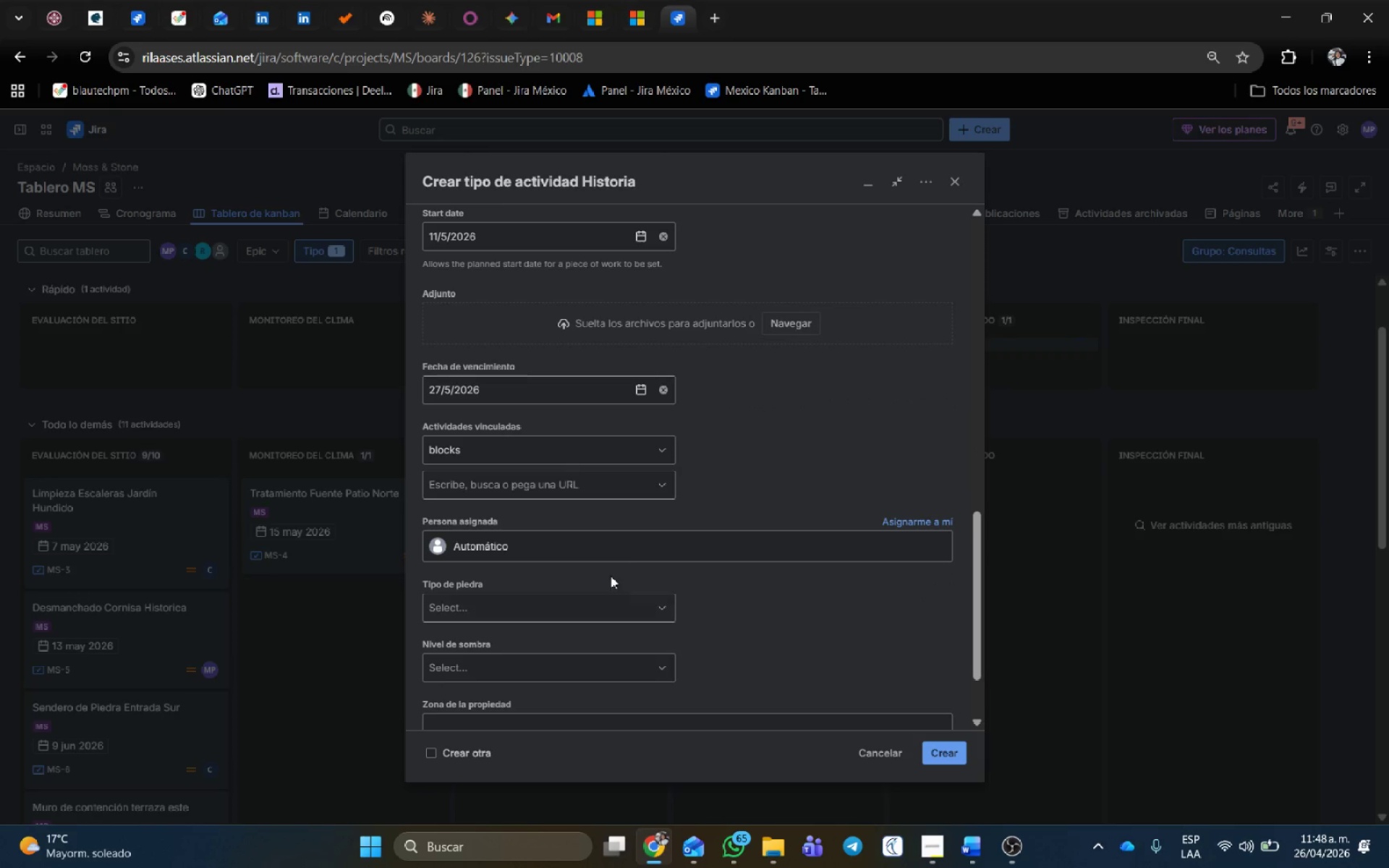 
left_click([621, 551])
 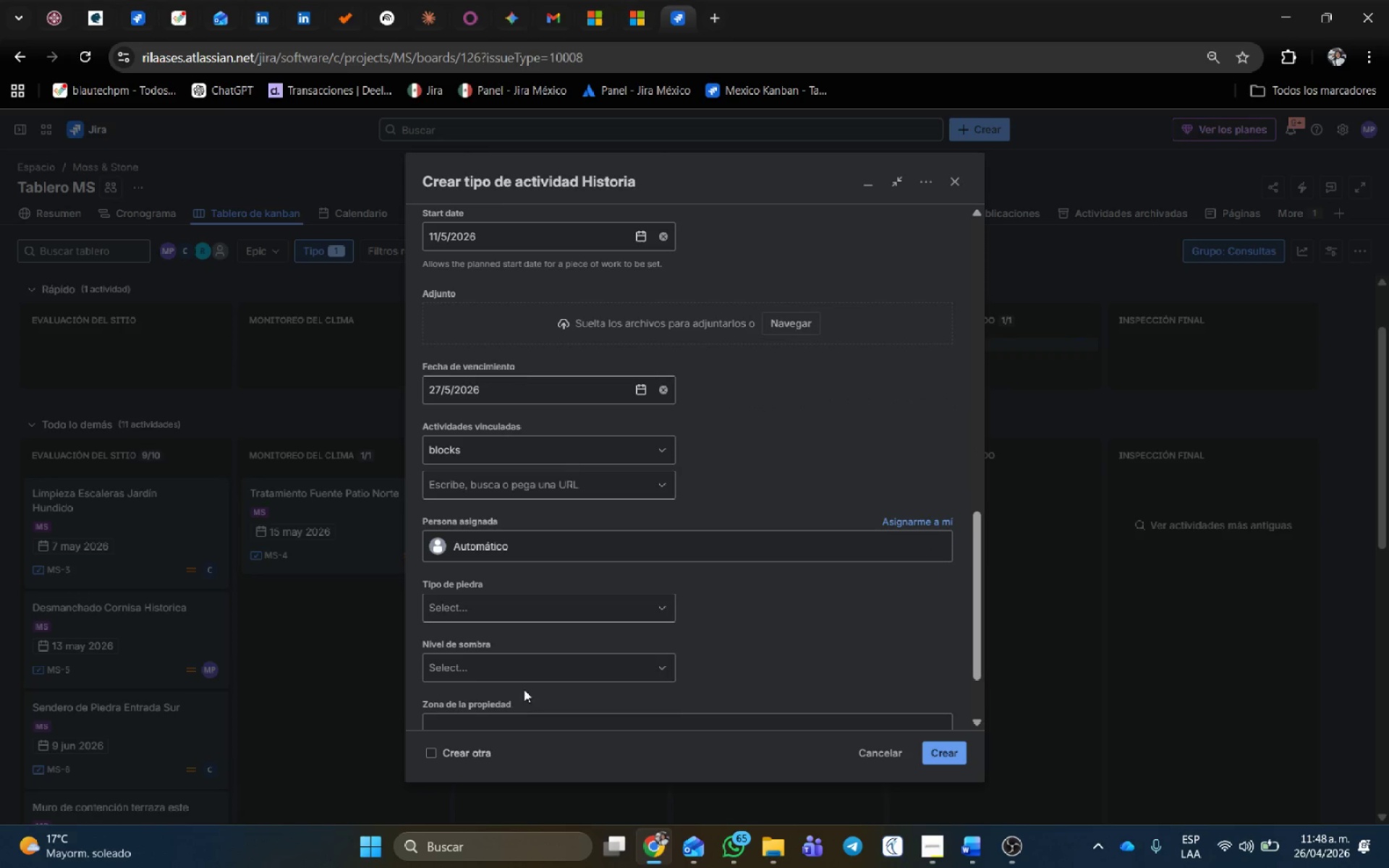 
scroll: coordinate [586, 545], scroll_direction: down, amount: 1.0
 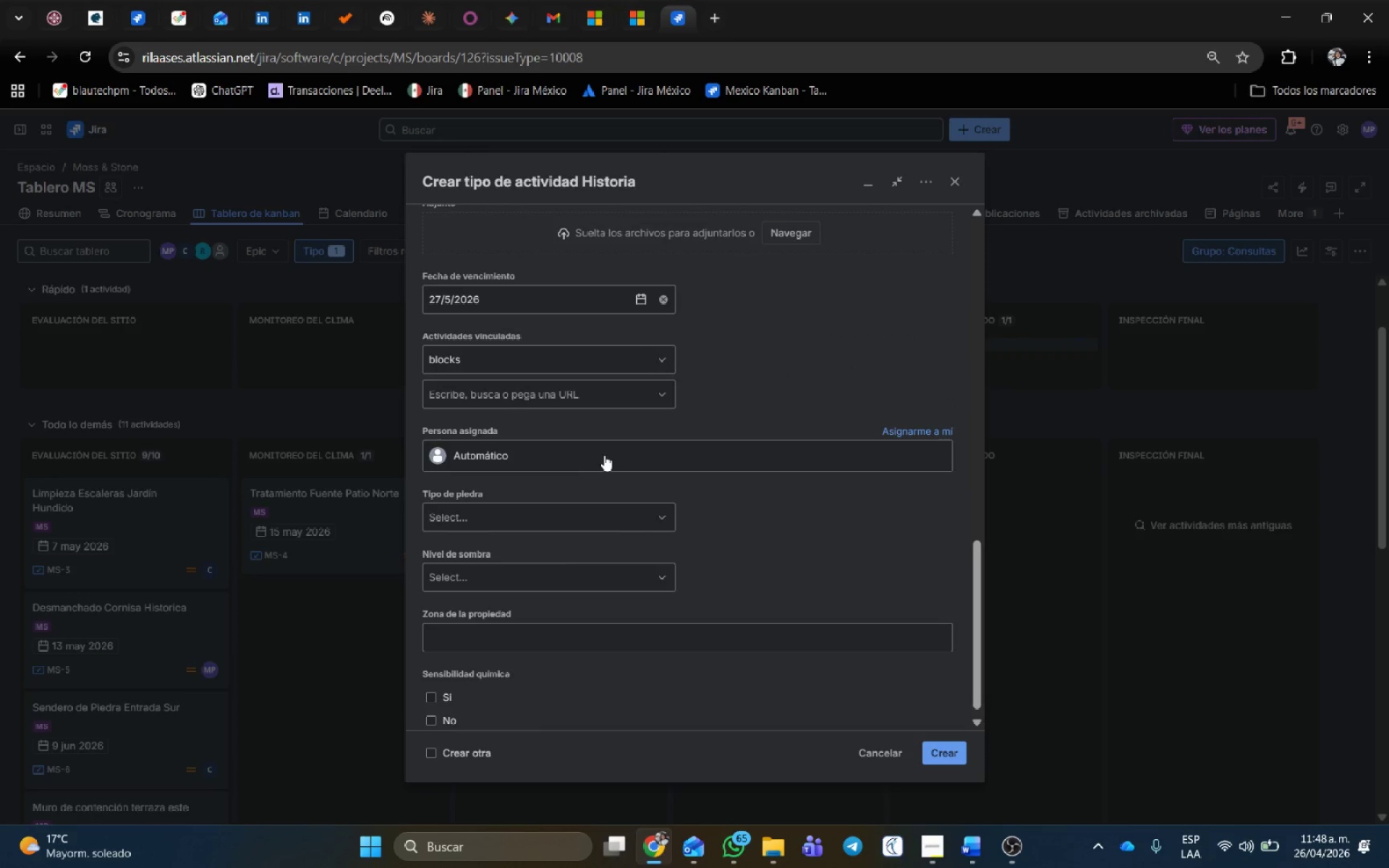 
left_click([604, 455])
 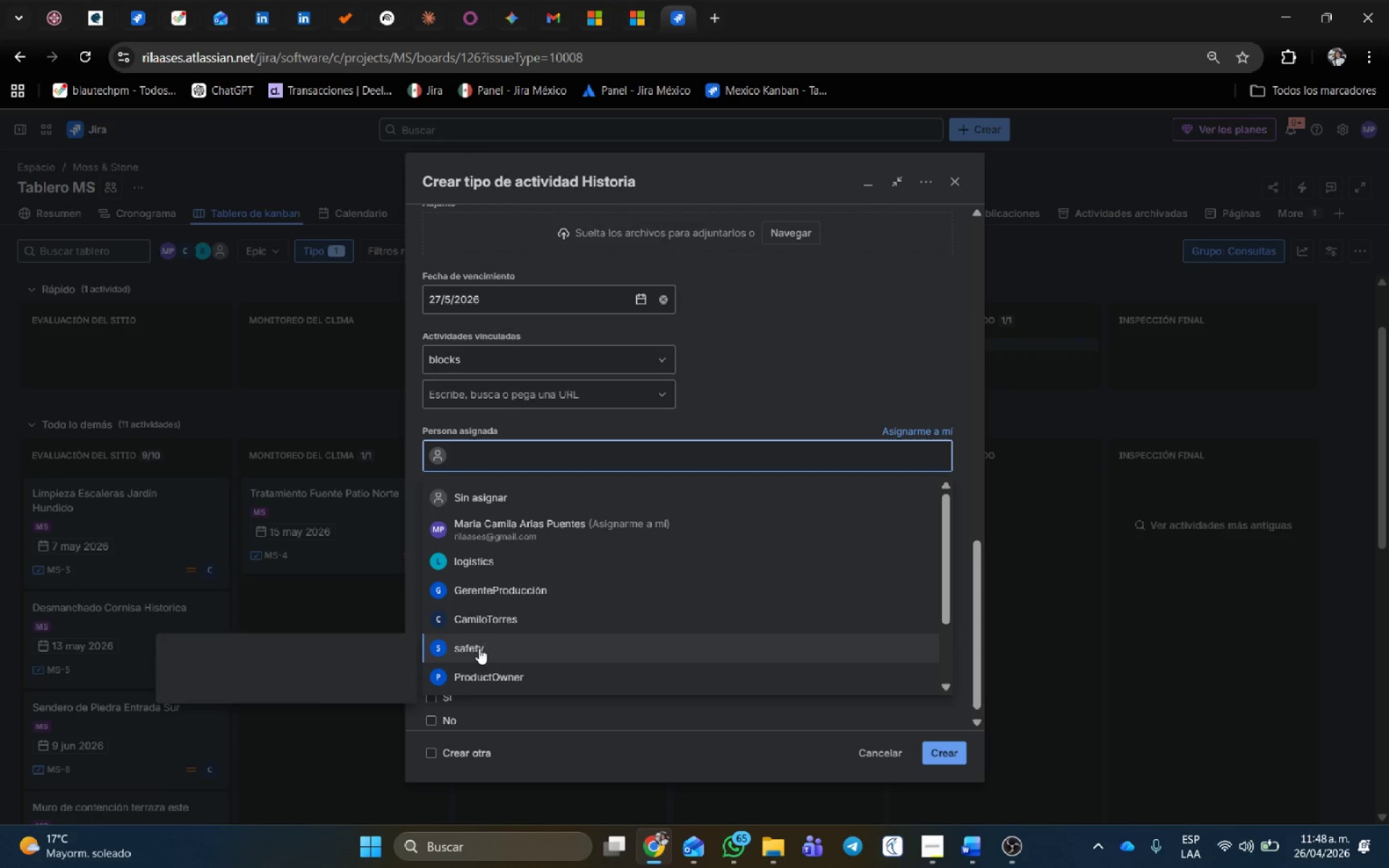 
left_click([489, 624])
 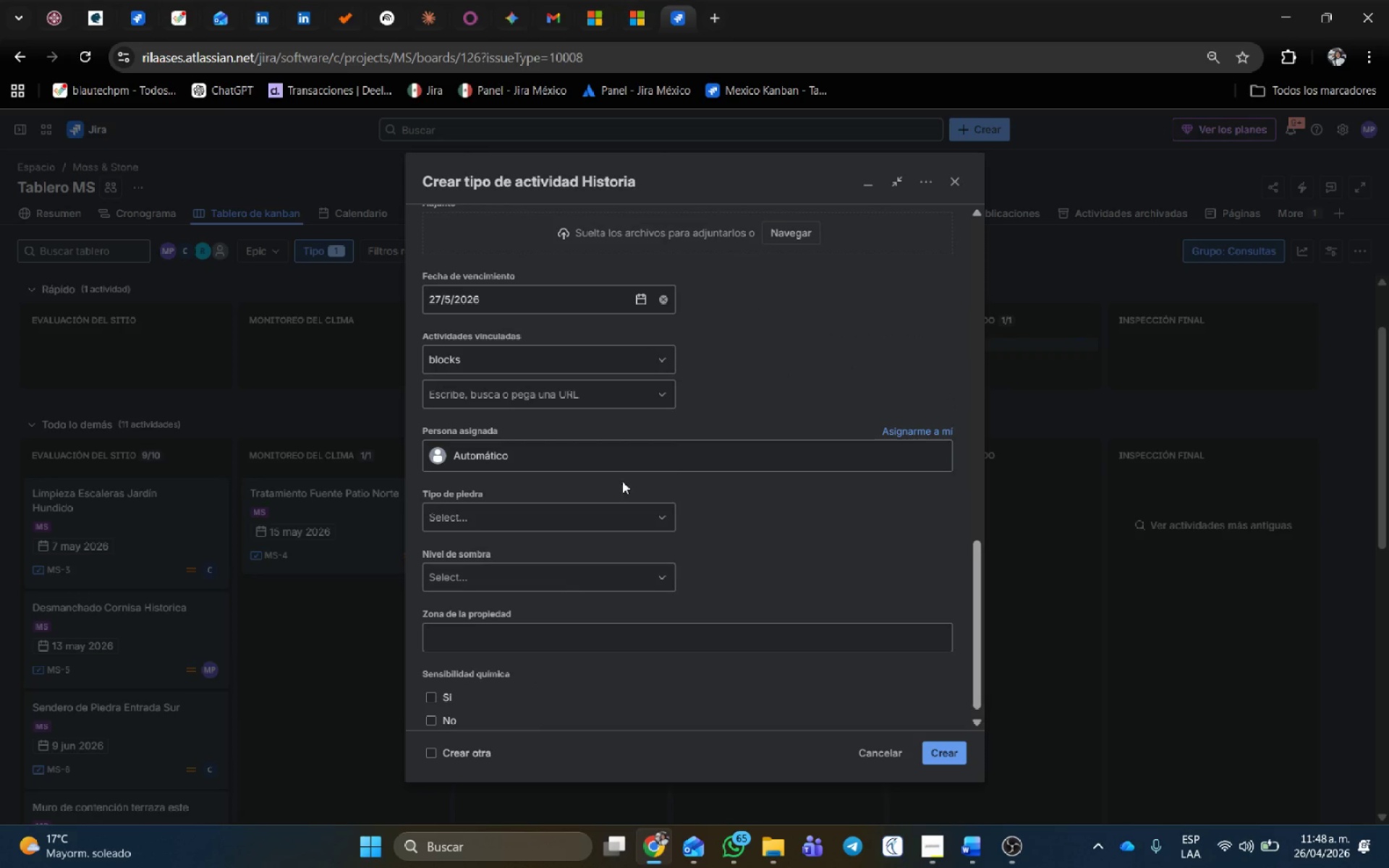 
left_click([819, 445])
 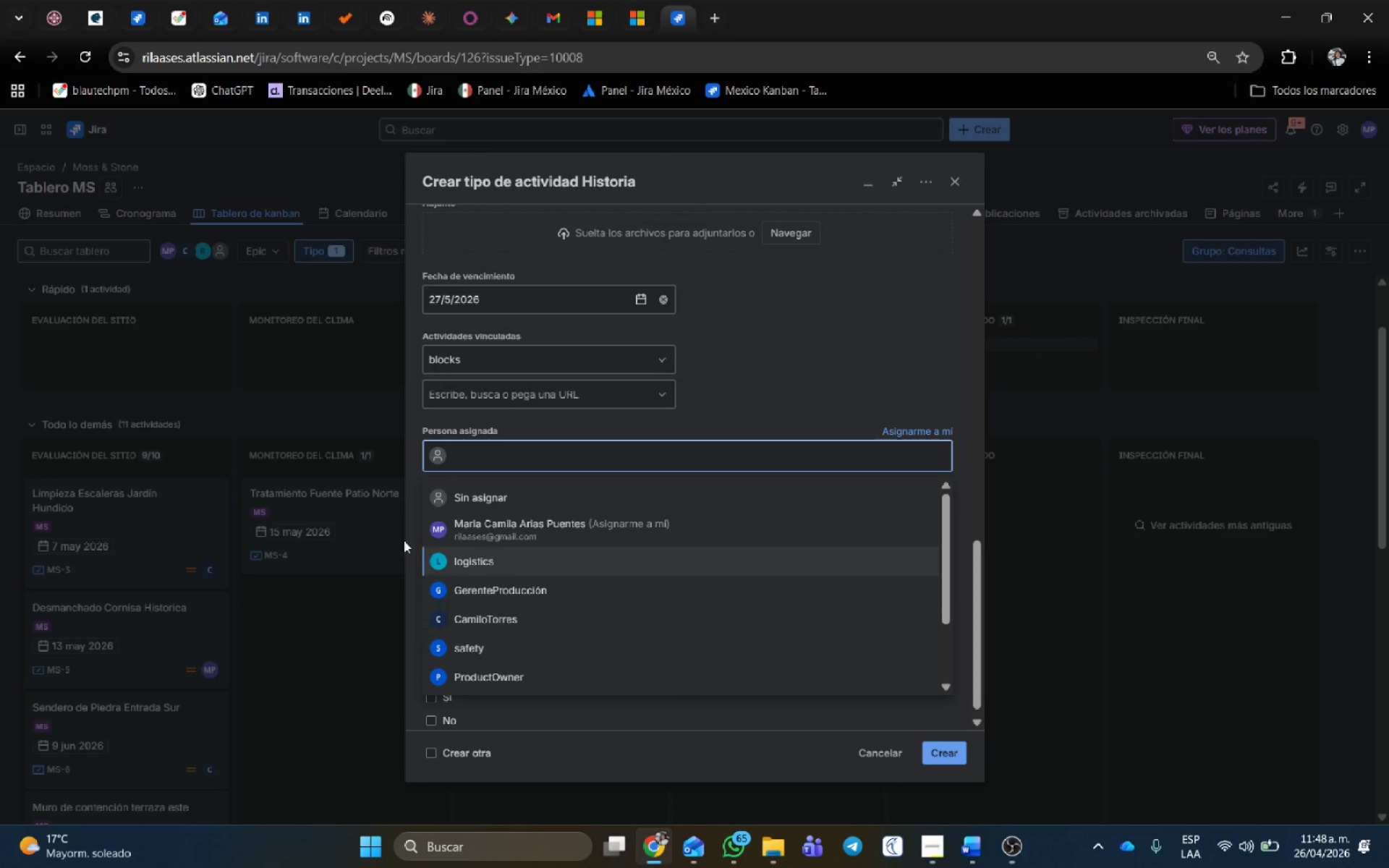 
left_click([437, 616])
 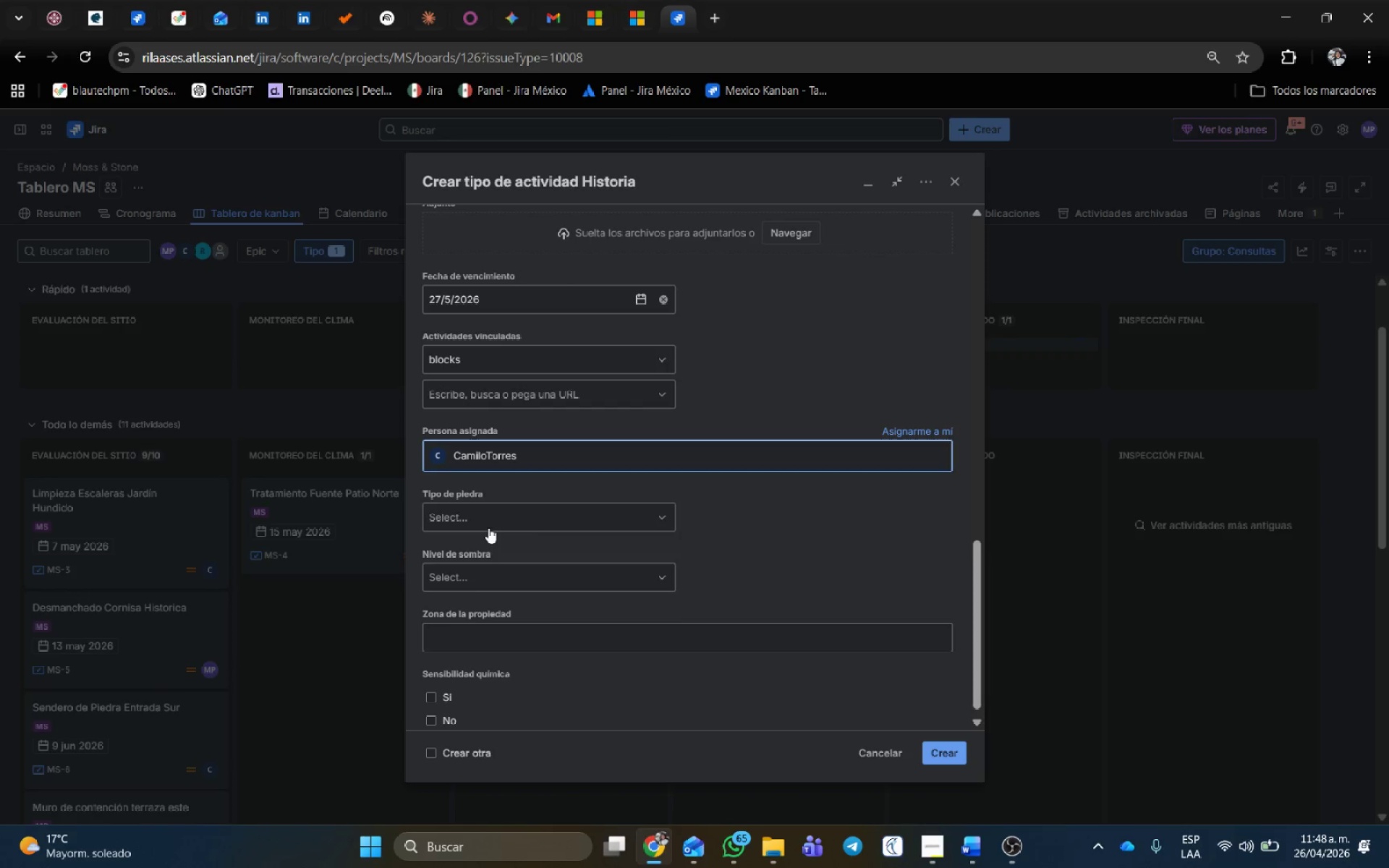 
left_click([488, 526])
 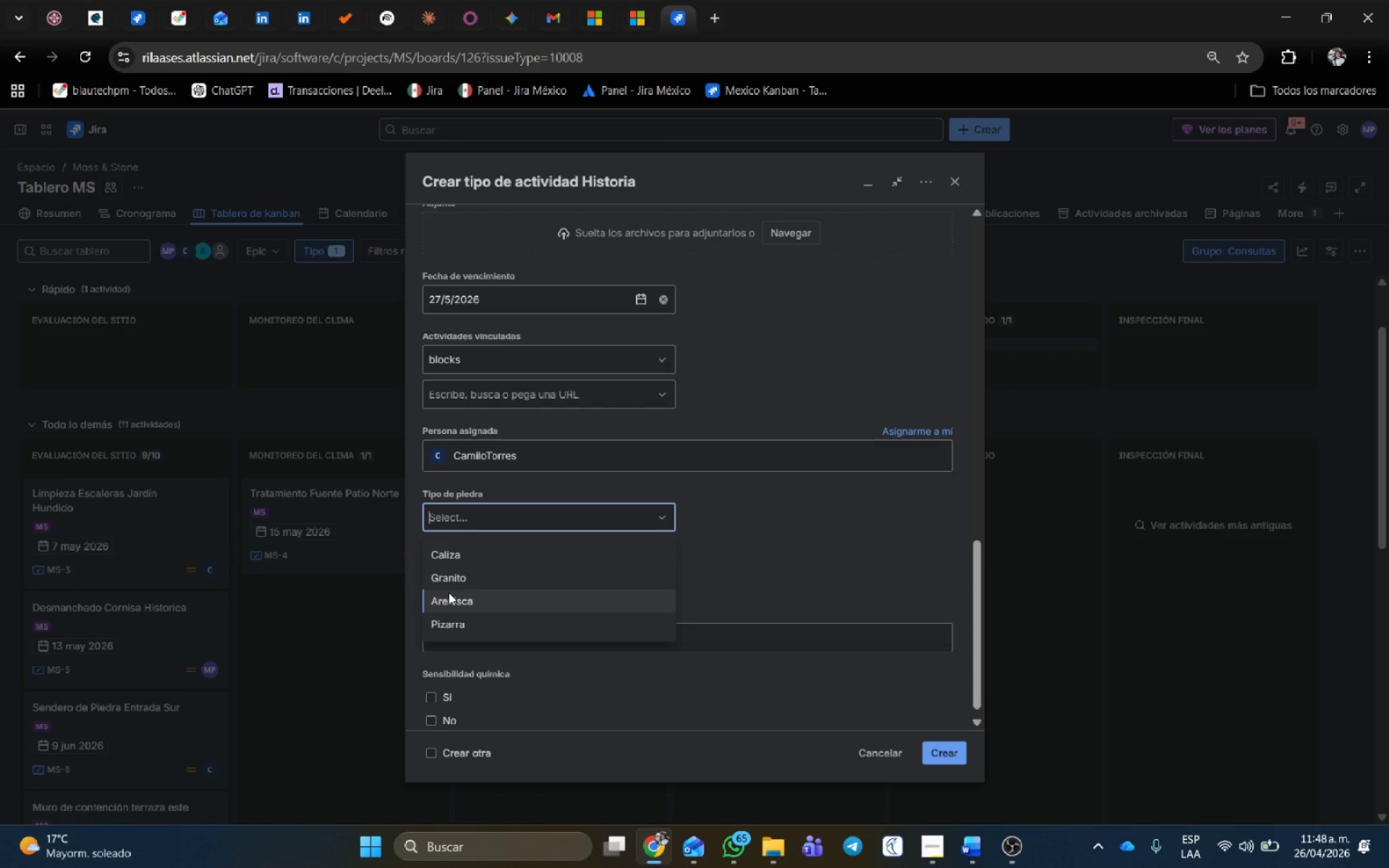 
left_click([461, 610])
 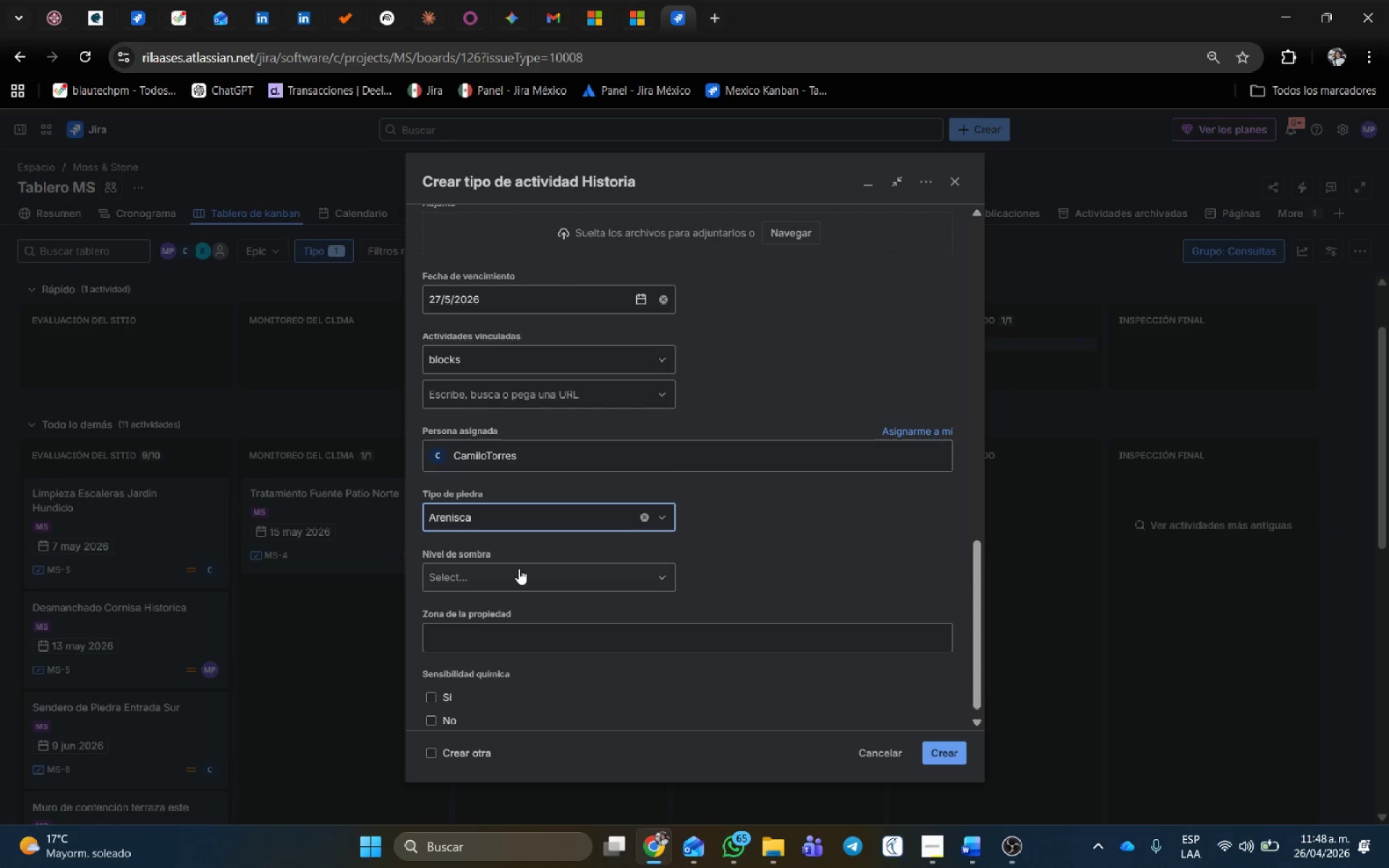 
left_click([518, 569])
 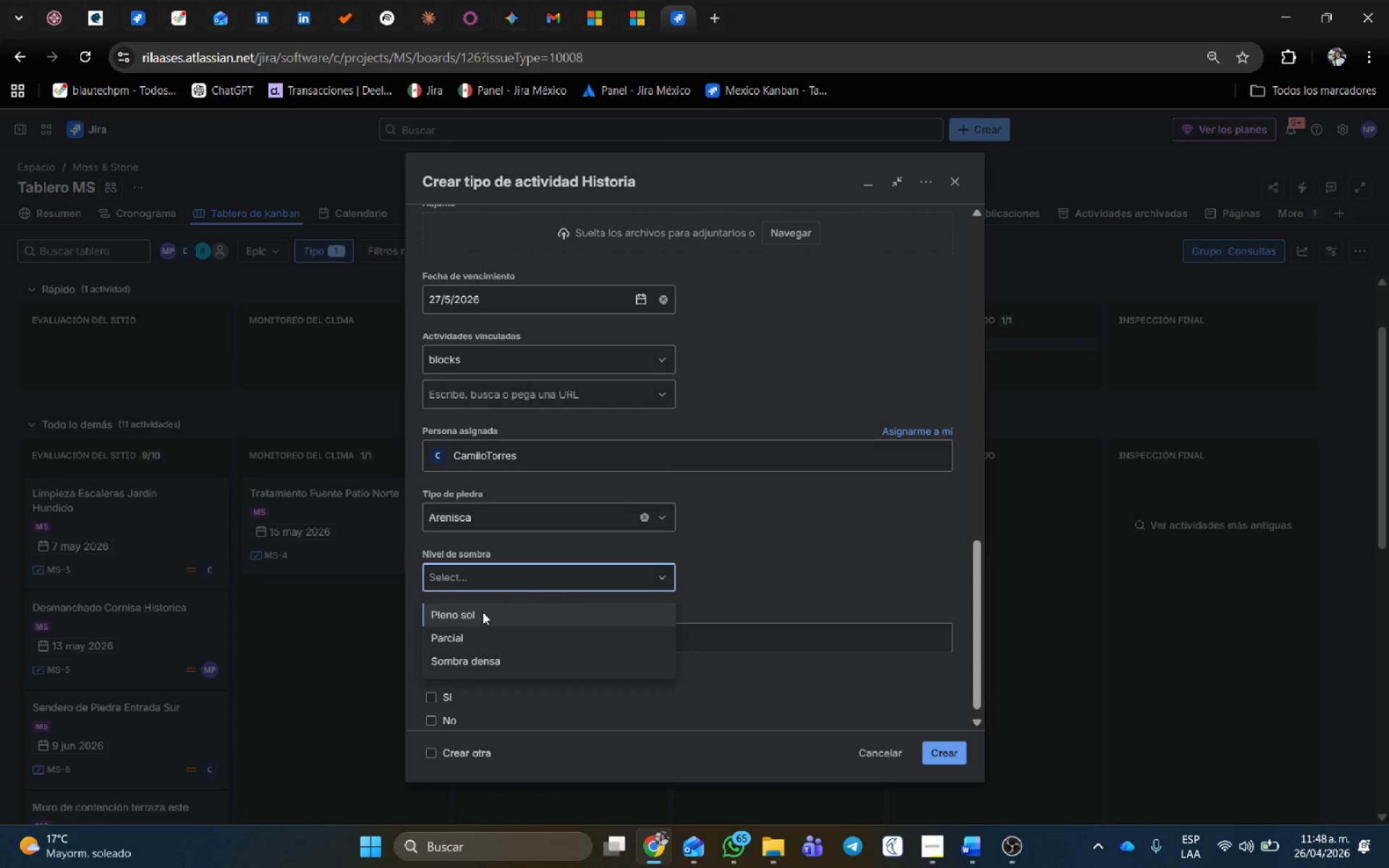 
left_click([480, 613])
 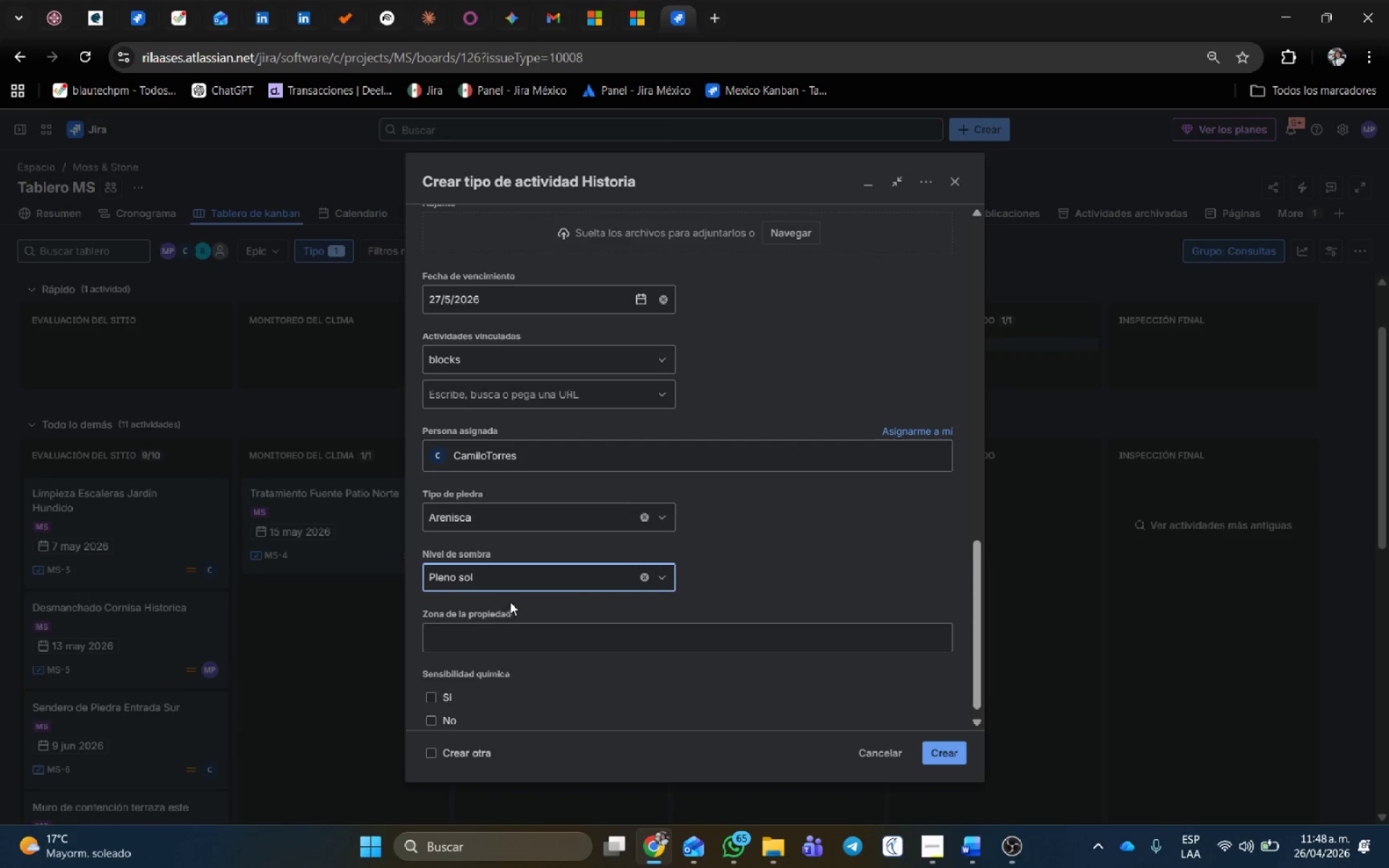 
scroll: coordinate [510, 602], scroll_direction: down, amount: 1.0
 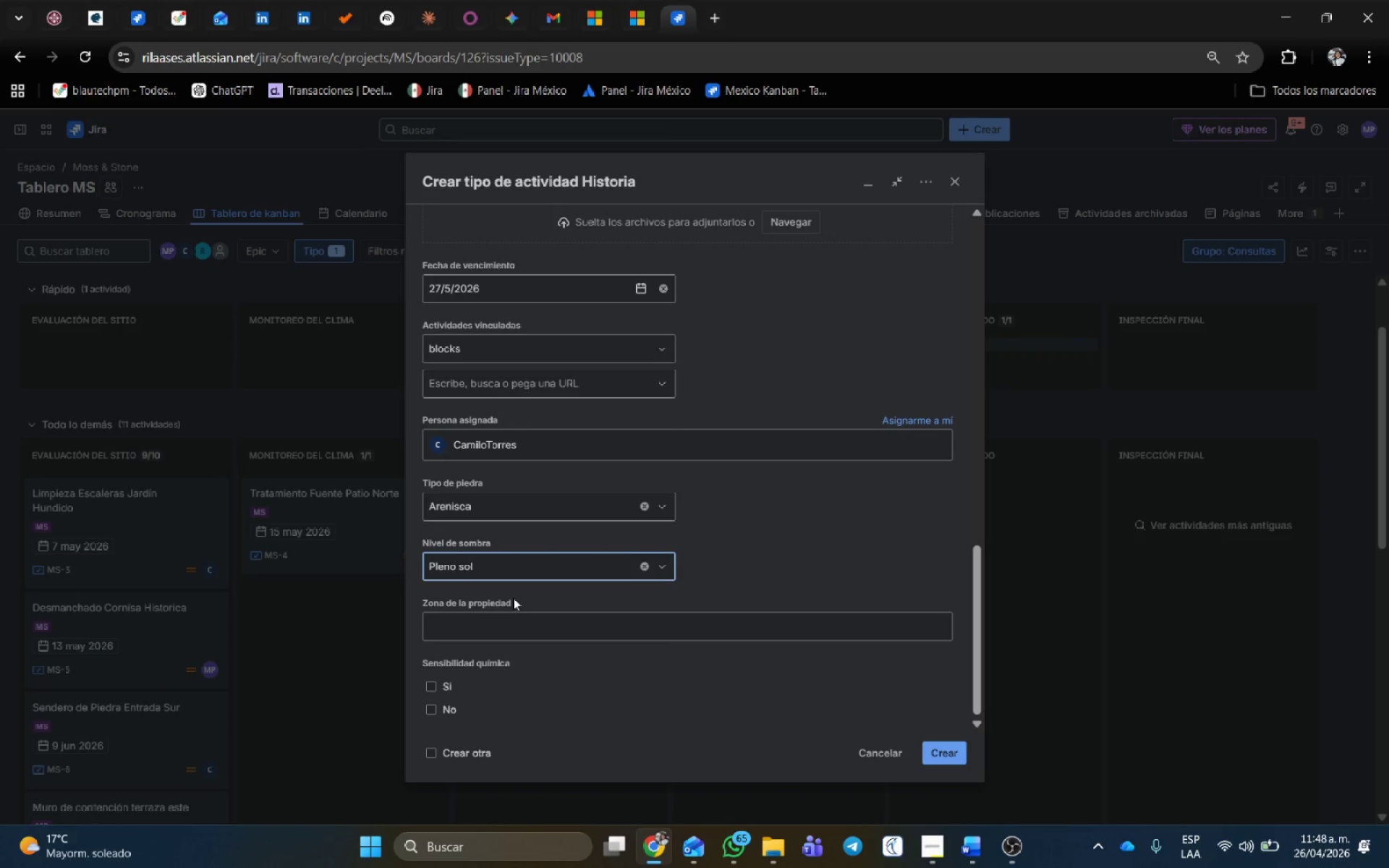 
left_click([507, 624])
 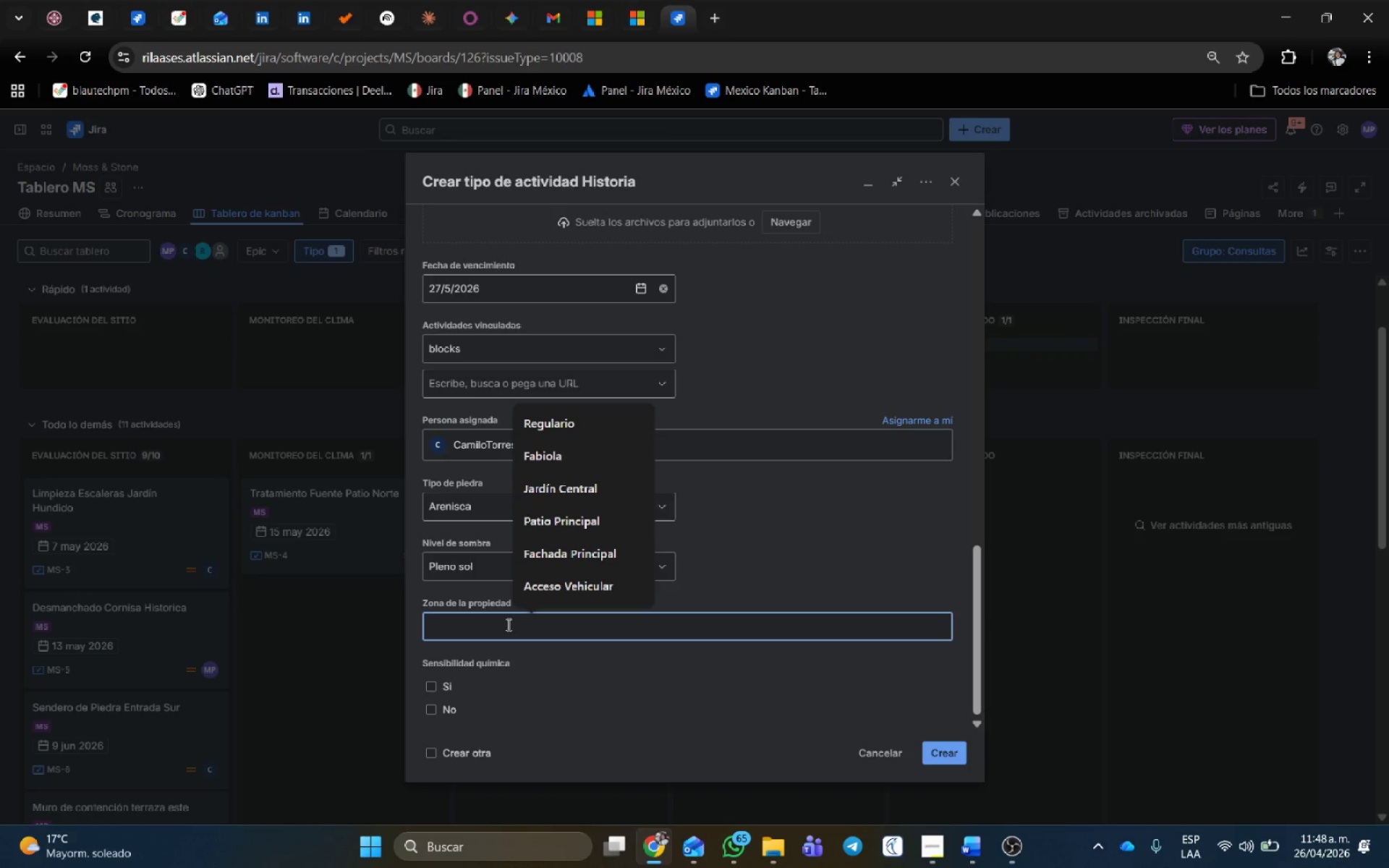 
type(Zona Alta)
 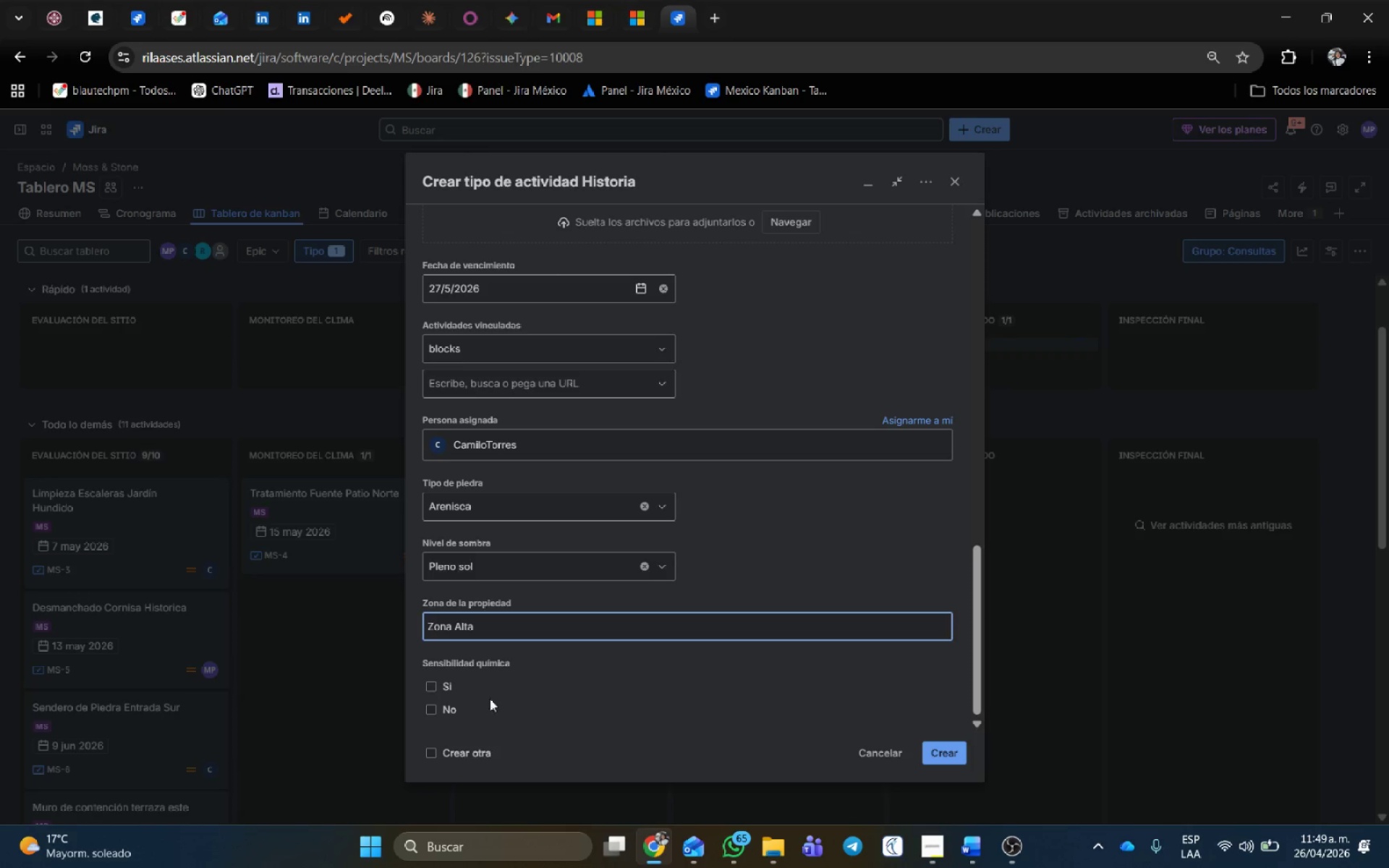 
left_click([438, 709])
 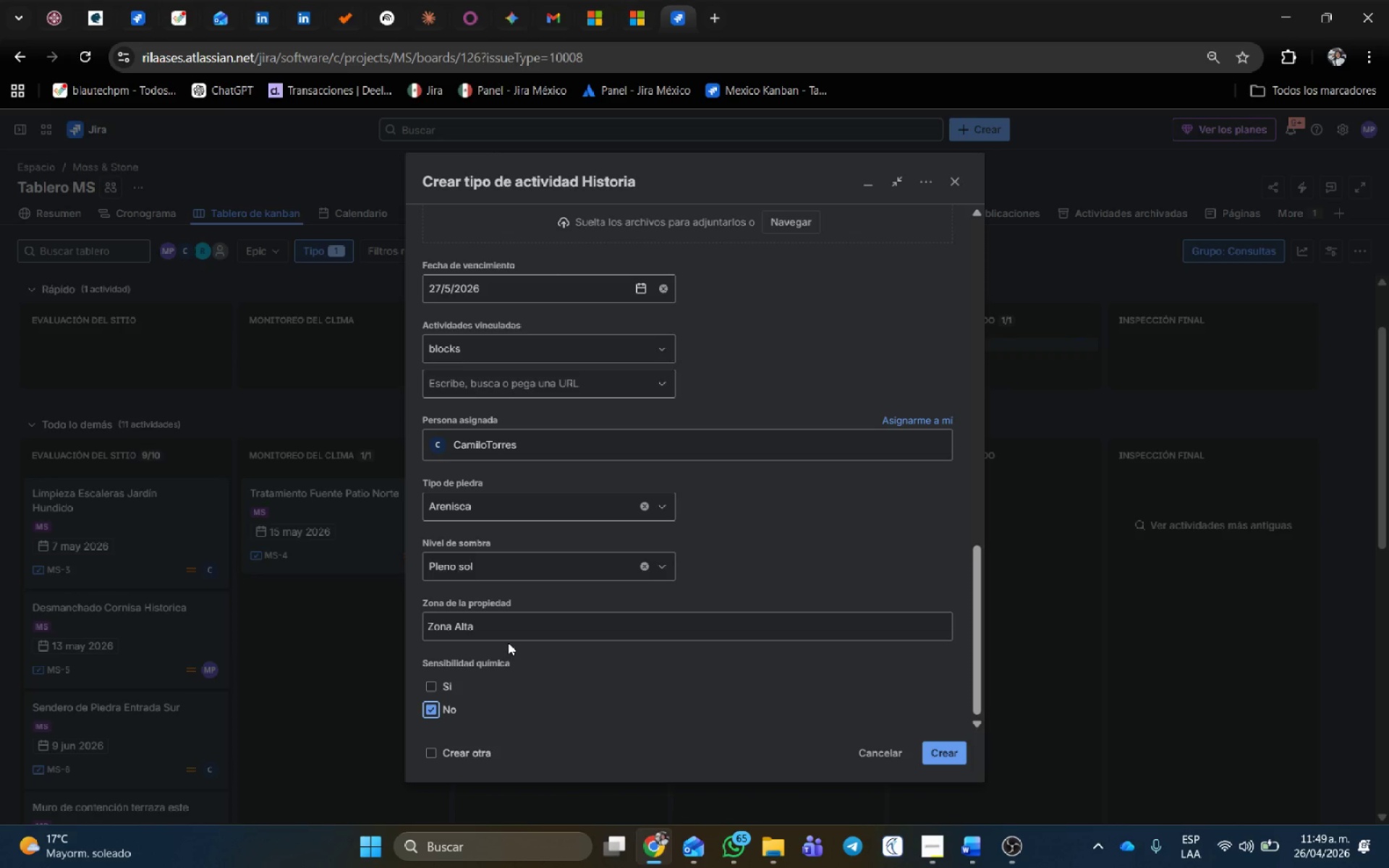 
wait(14.59)
 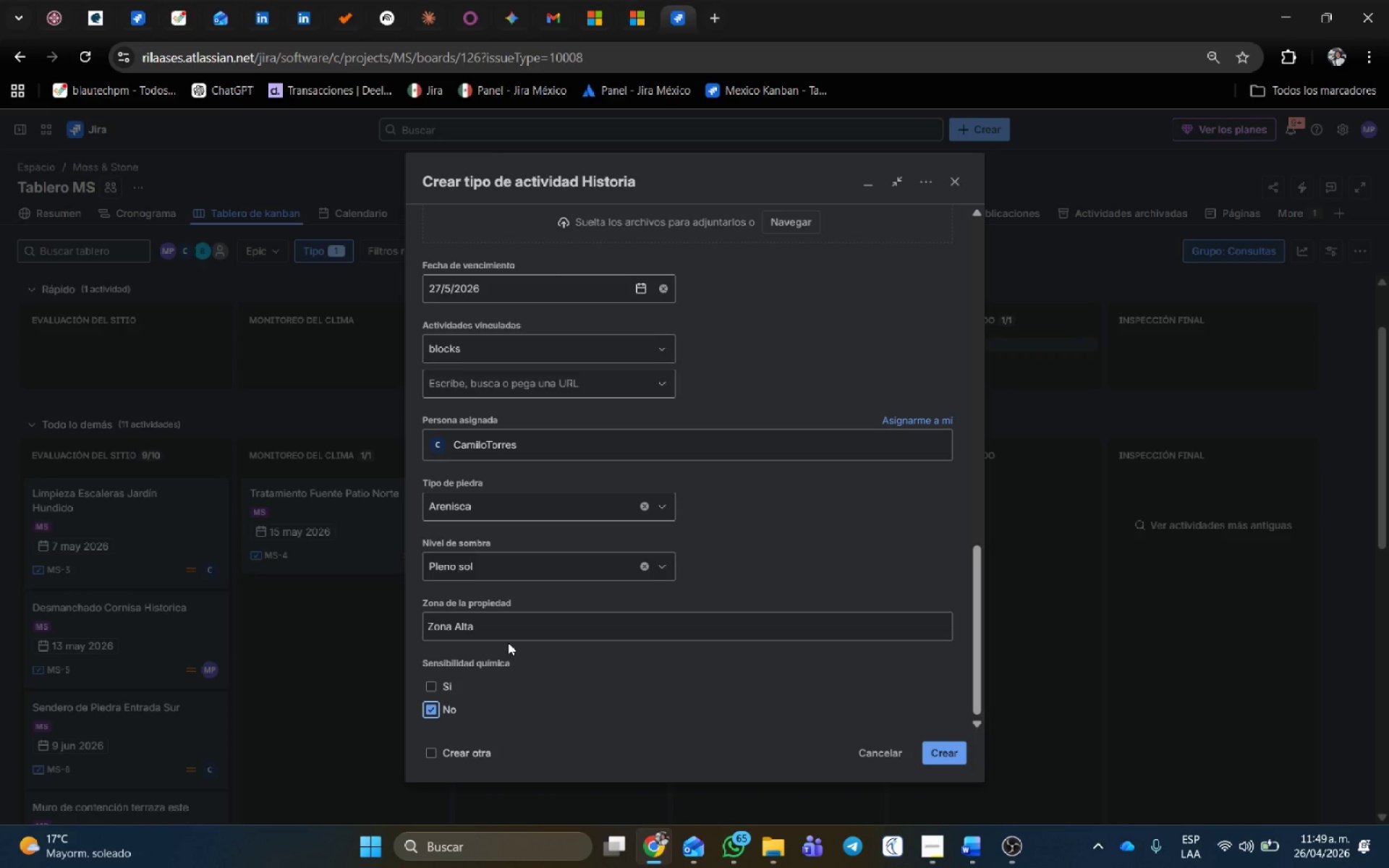 
scroll: coordinate [646, 284], scroll_direction: up, amount: 17.0
 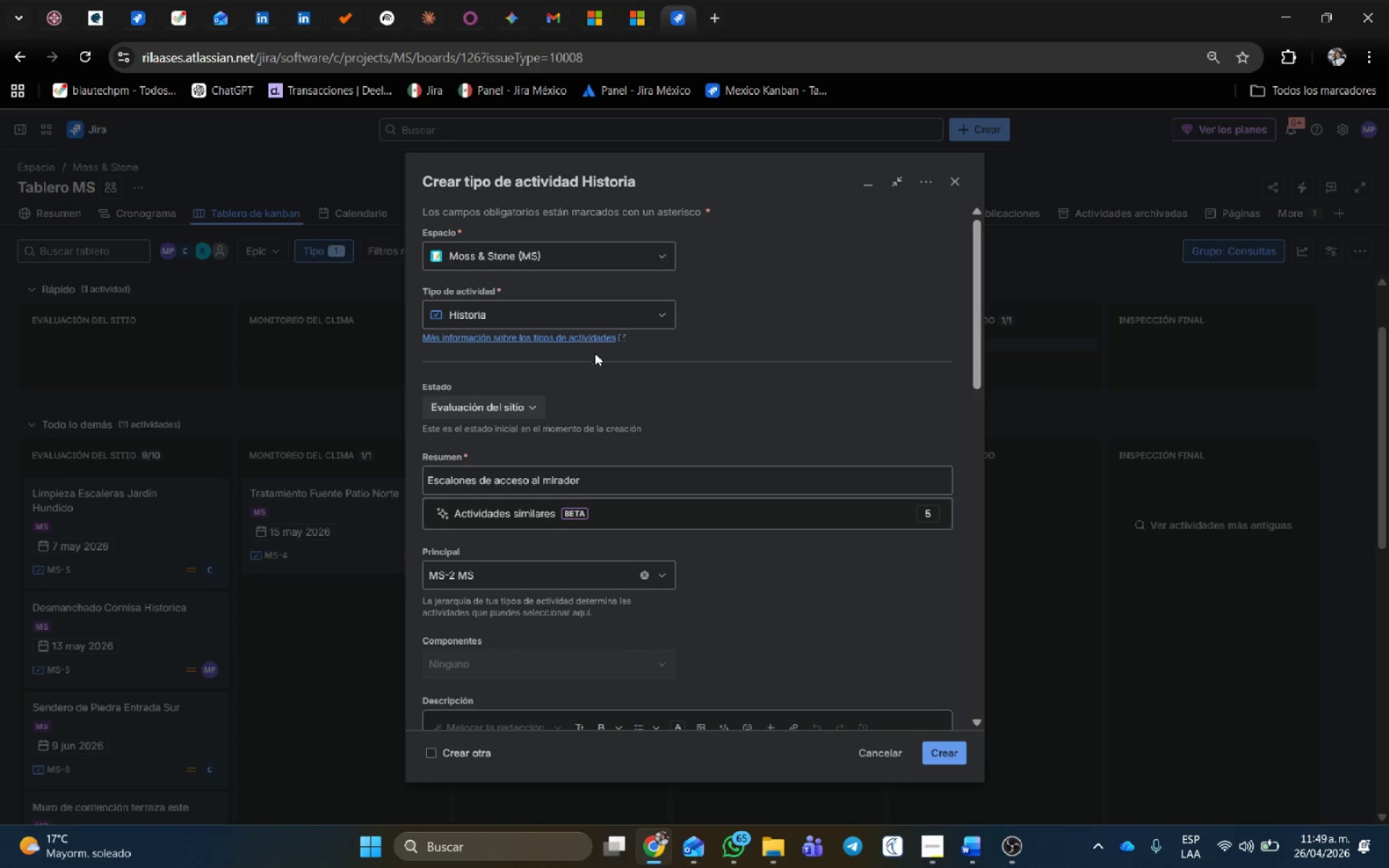 
left_click([501, 406])
 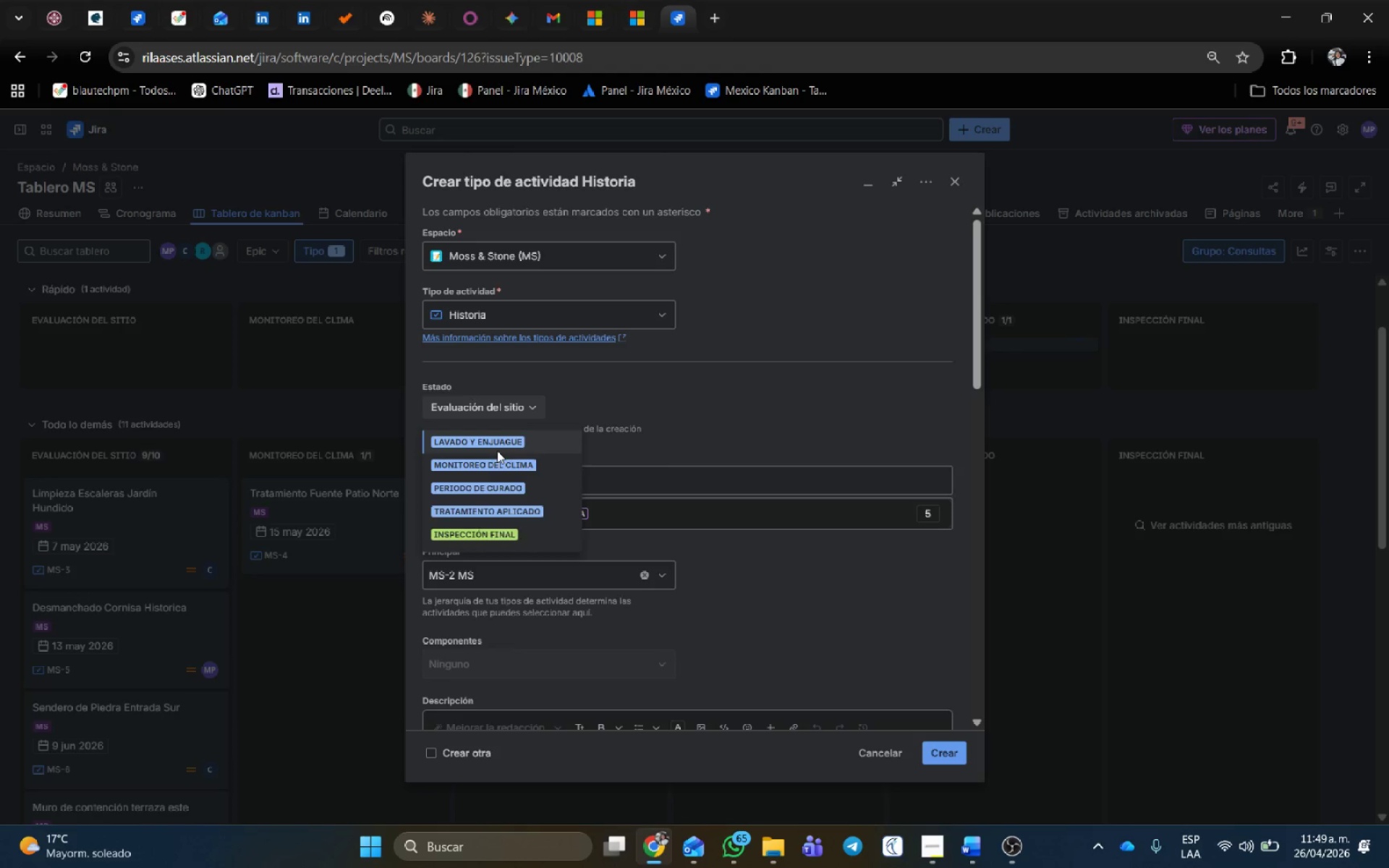 
left_click([500, 444])
 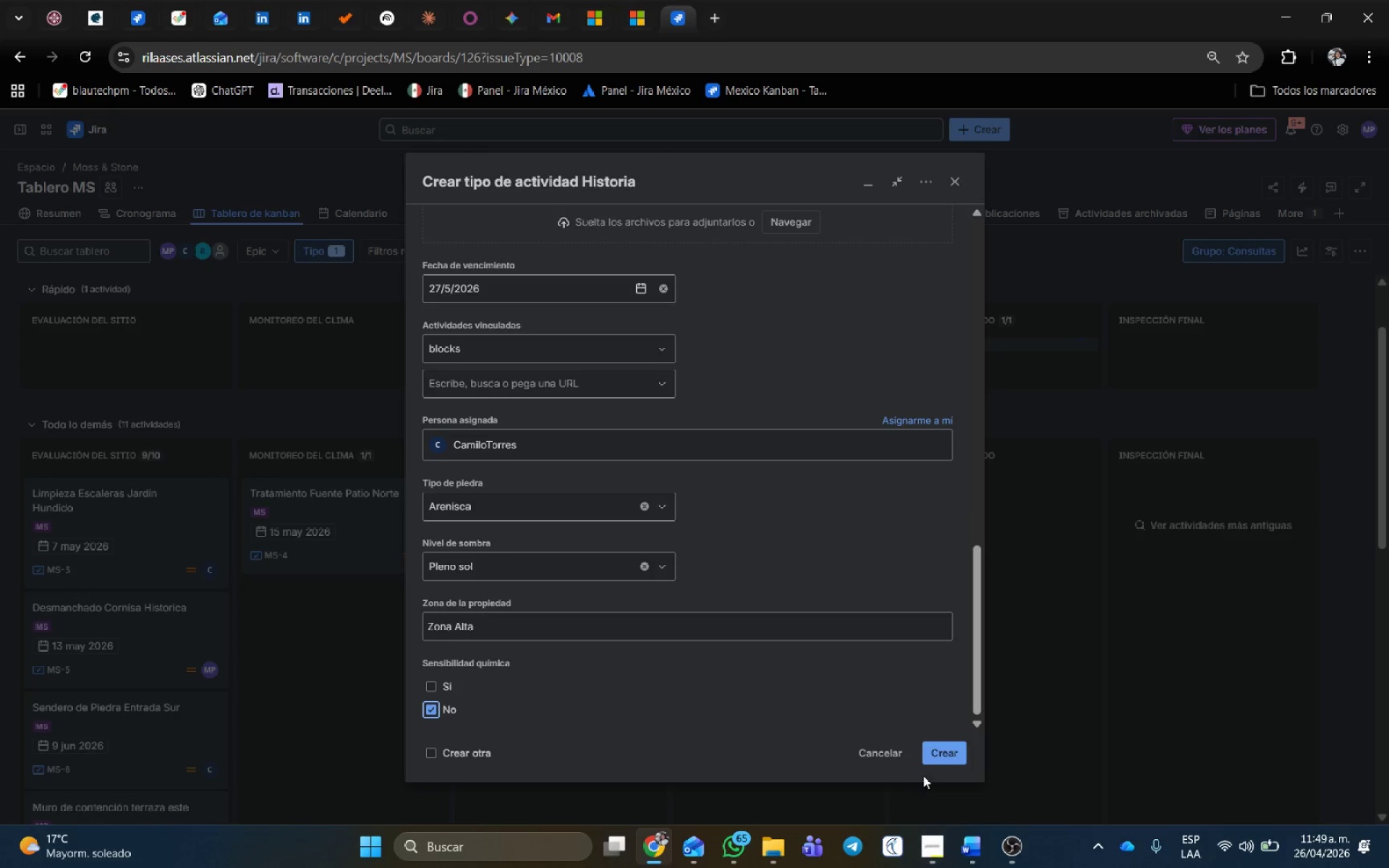 
left_click([948, 752])
 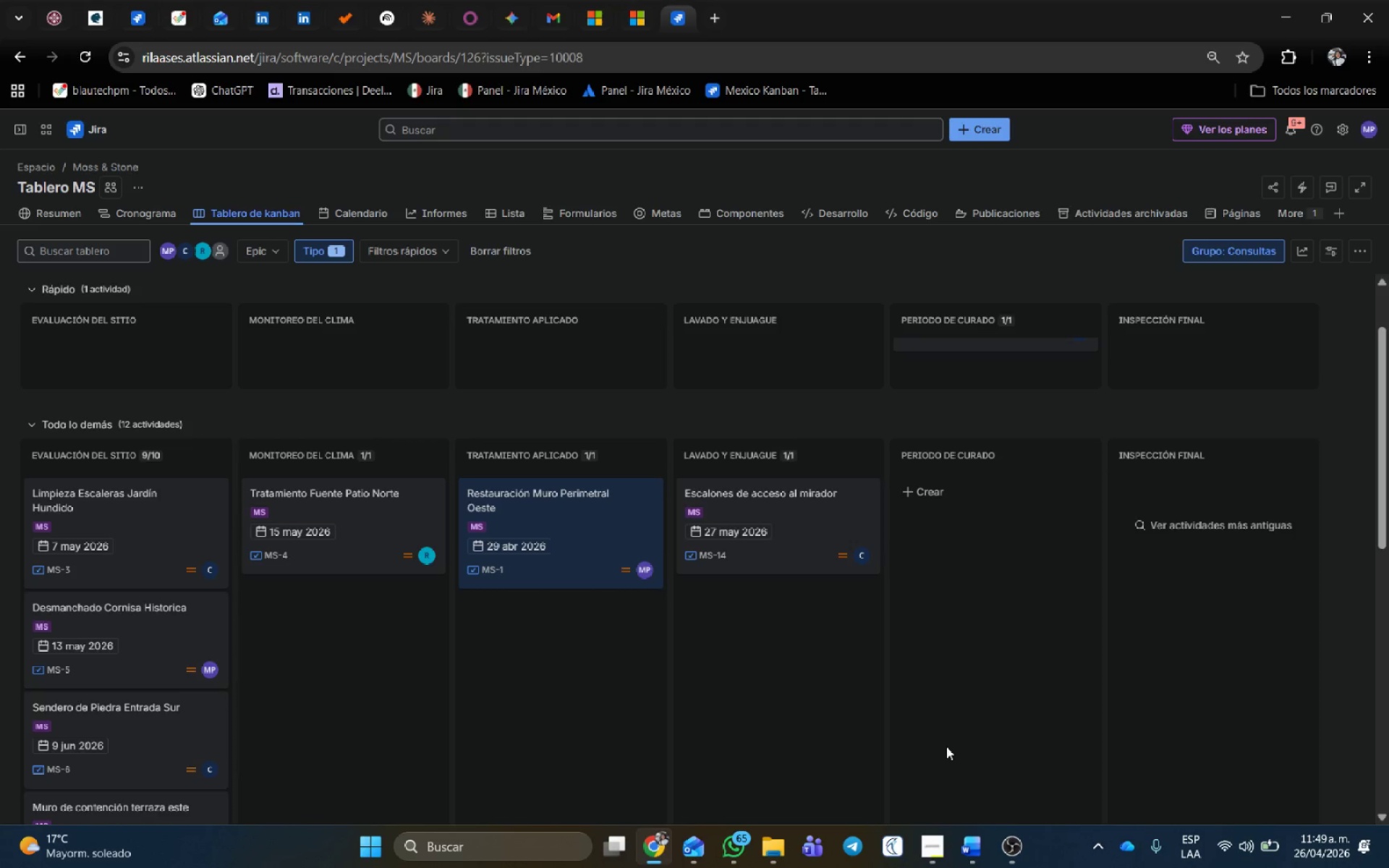 
wait(35.69)
 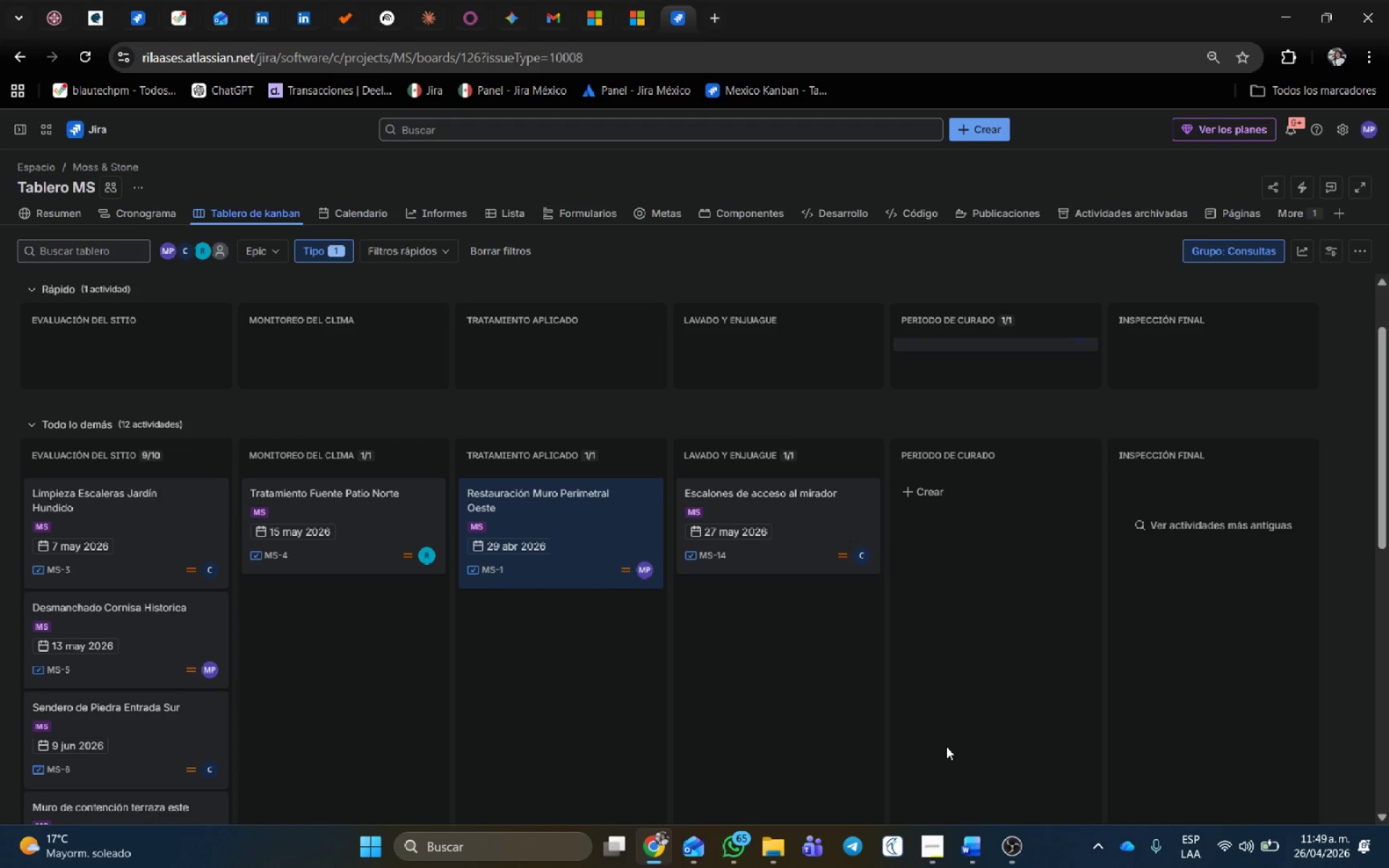 
left_click([994, 127])
 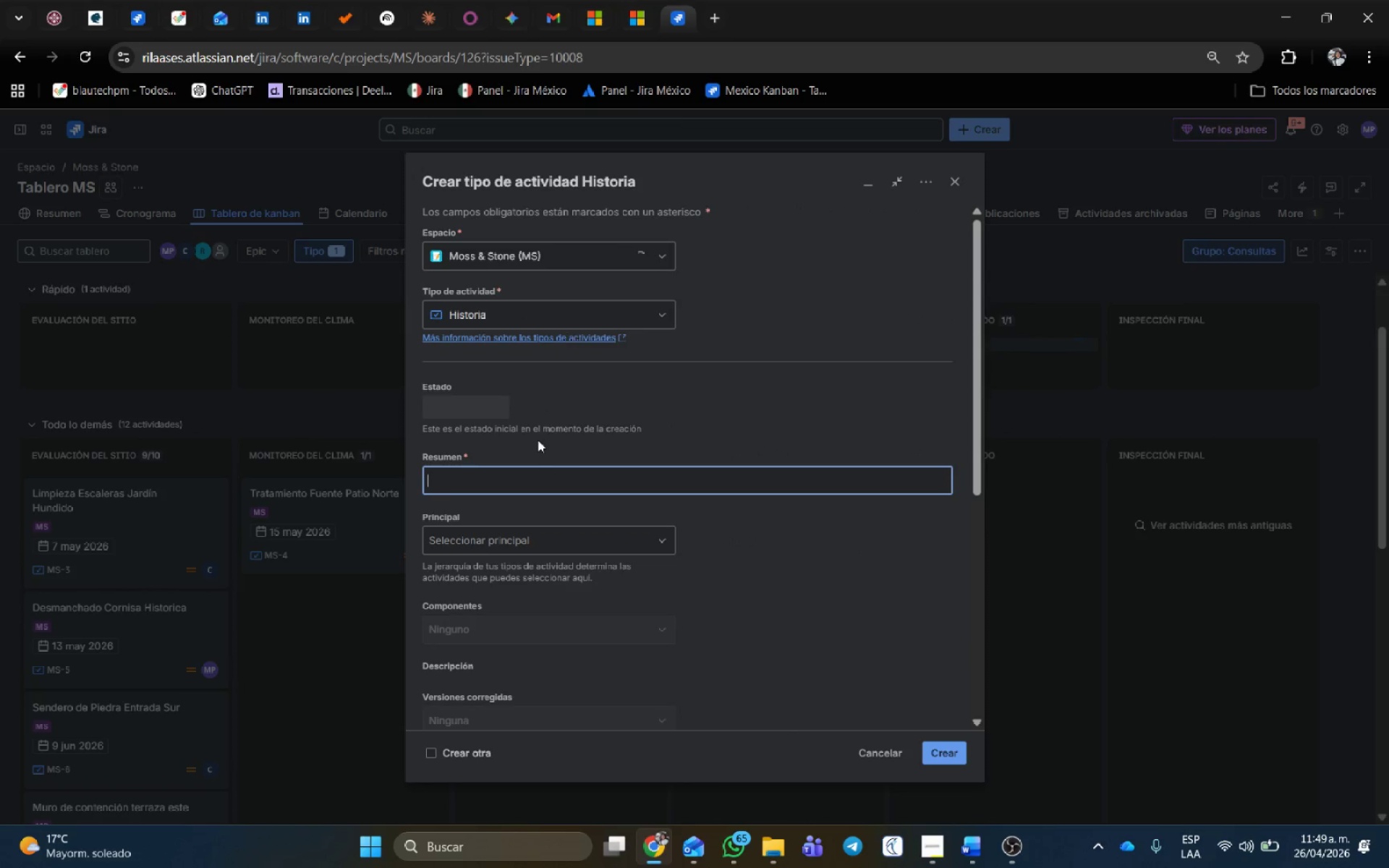 
left_click([528, 480])
 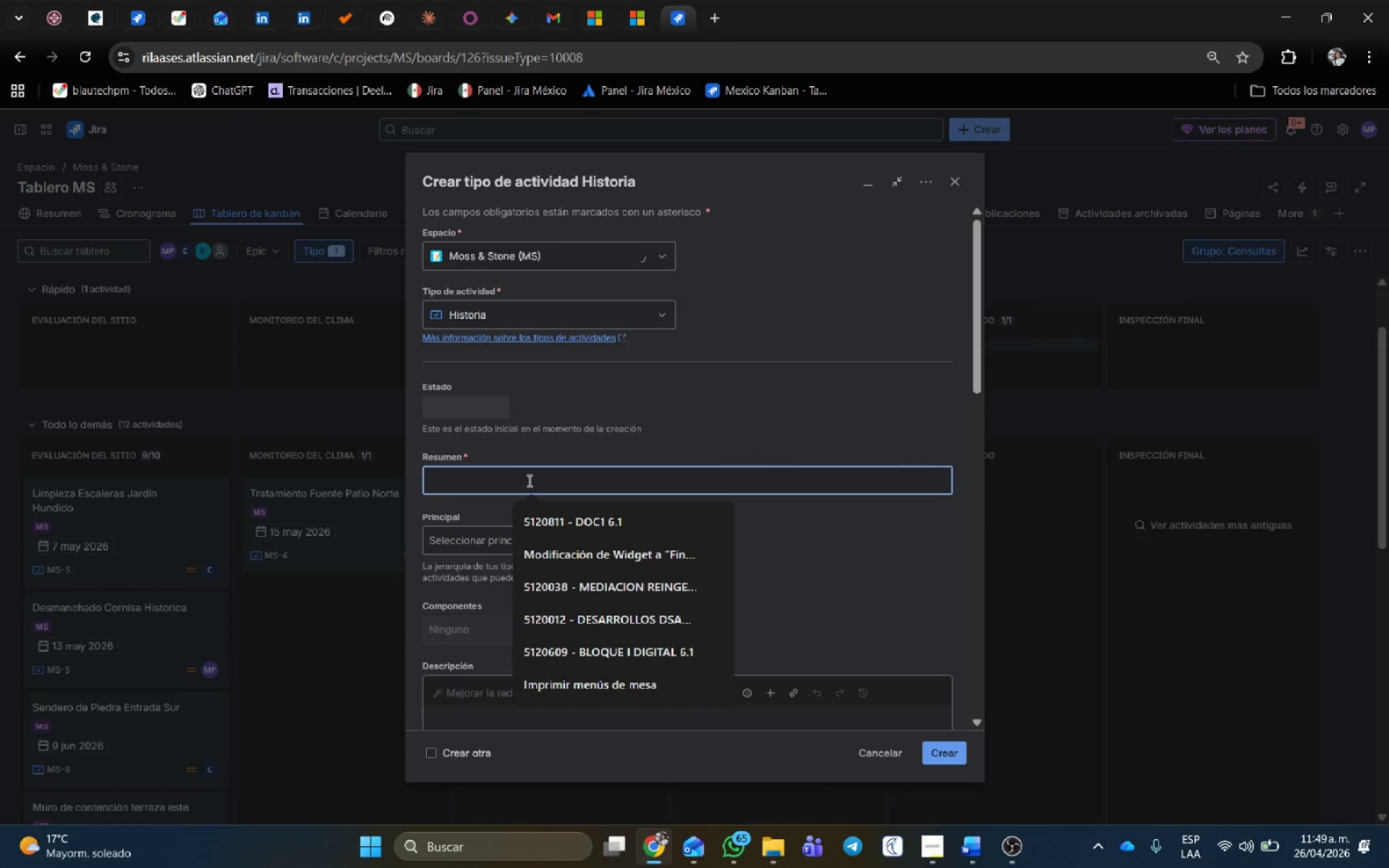 
type(Z;ocalo de fachada colonial)
 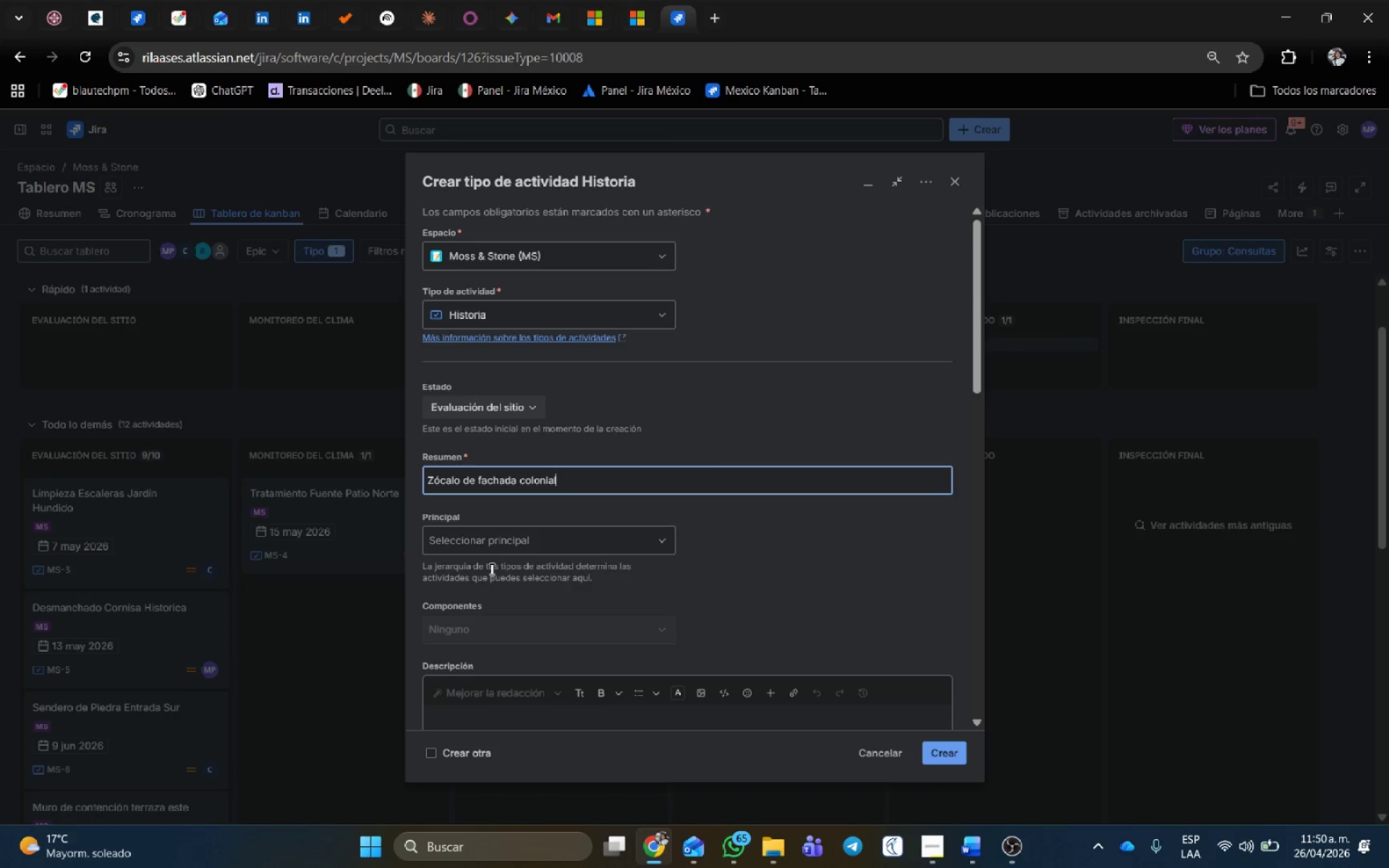 
left_click([490, 547])
 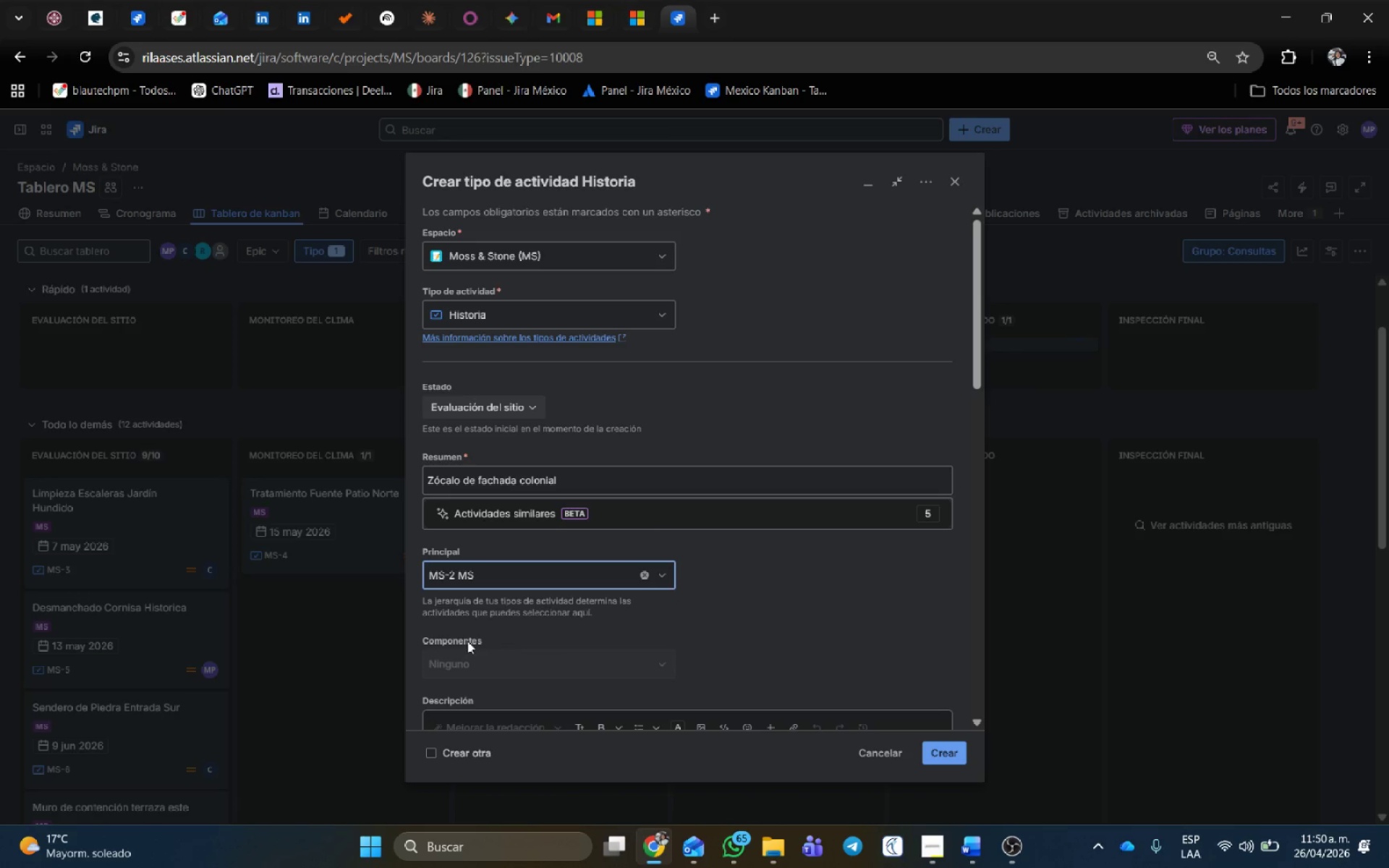 
scroll: coordinate [712, 626], scroll_direction: down, amount: 6.0
 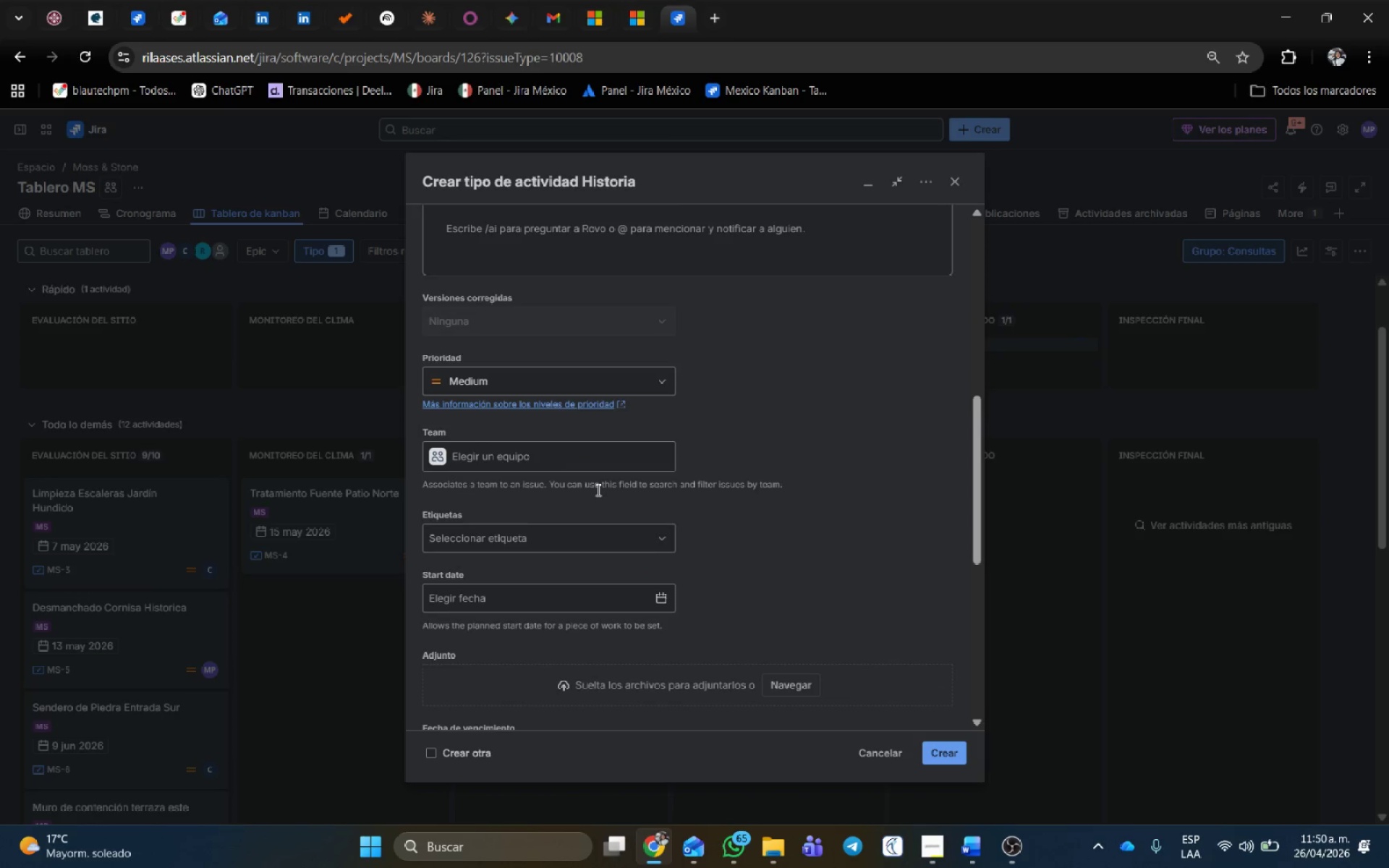 
scroll: coordinate [600, 499], scroll_direction: up, amount: 3.0
 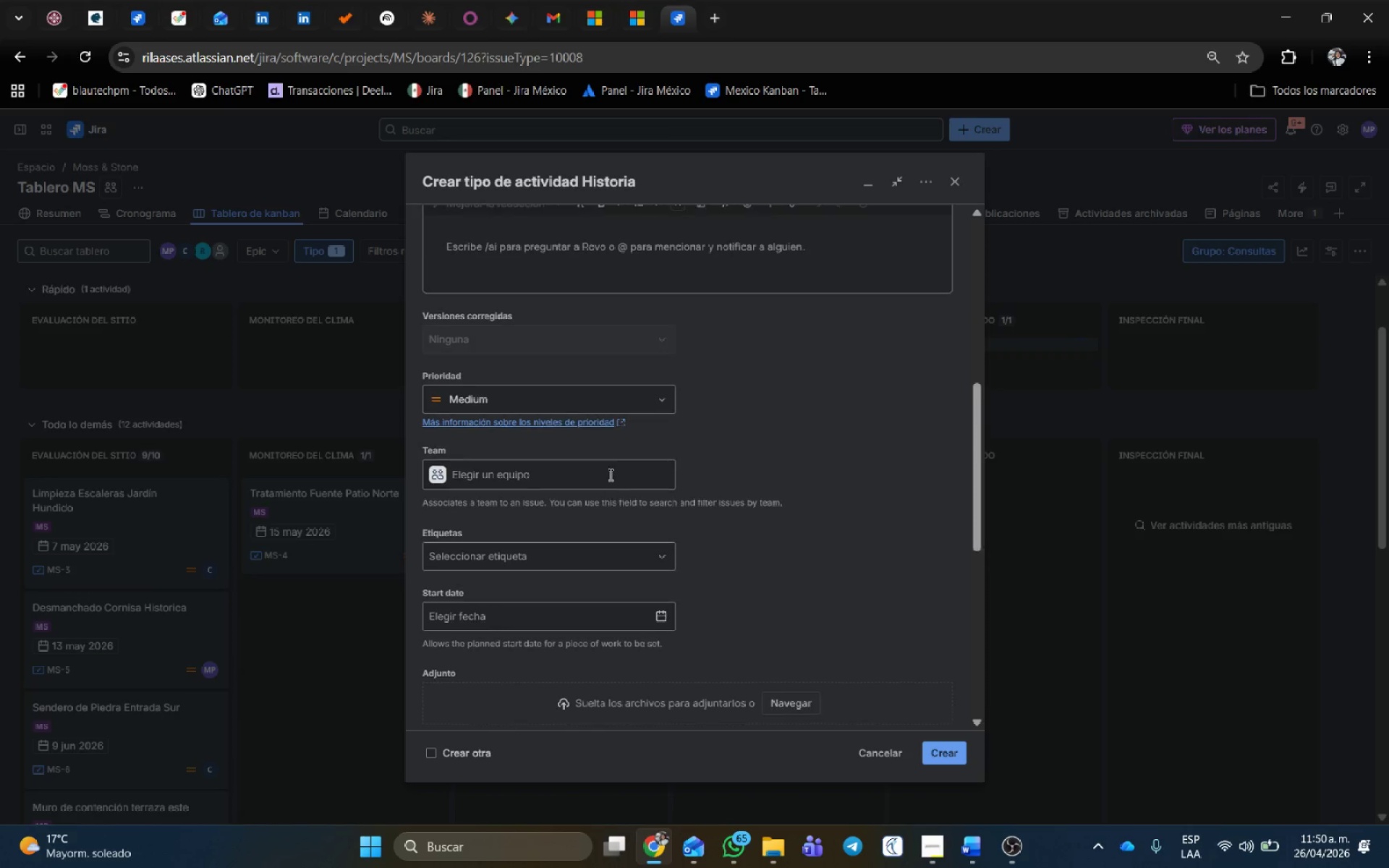 
mouse_move([595, 463])
 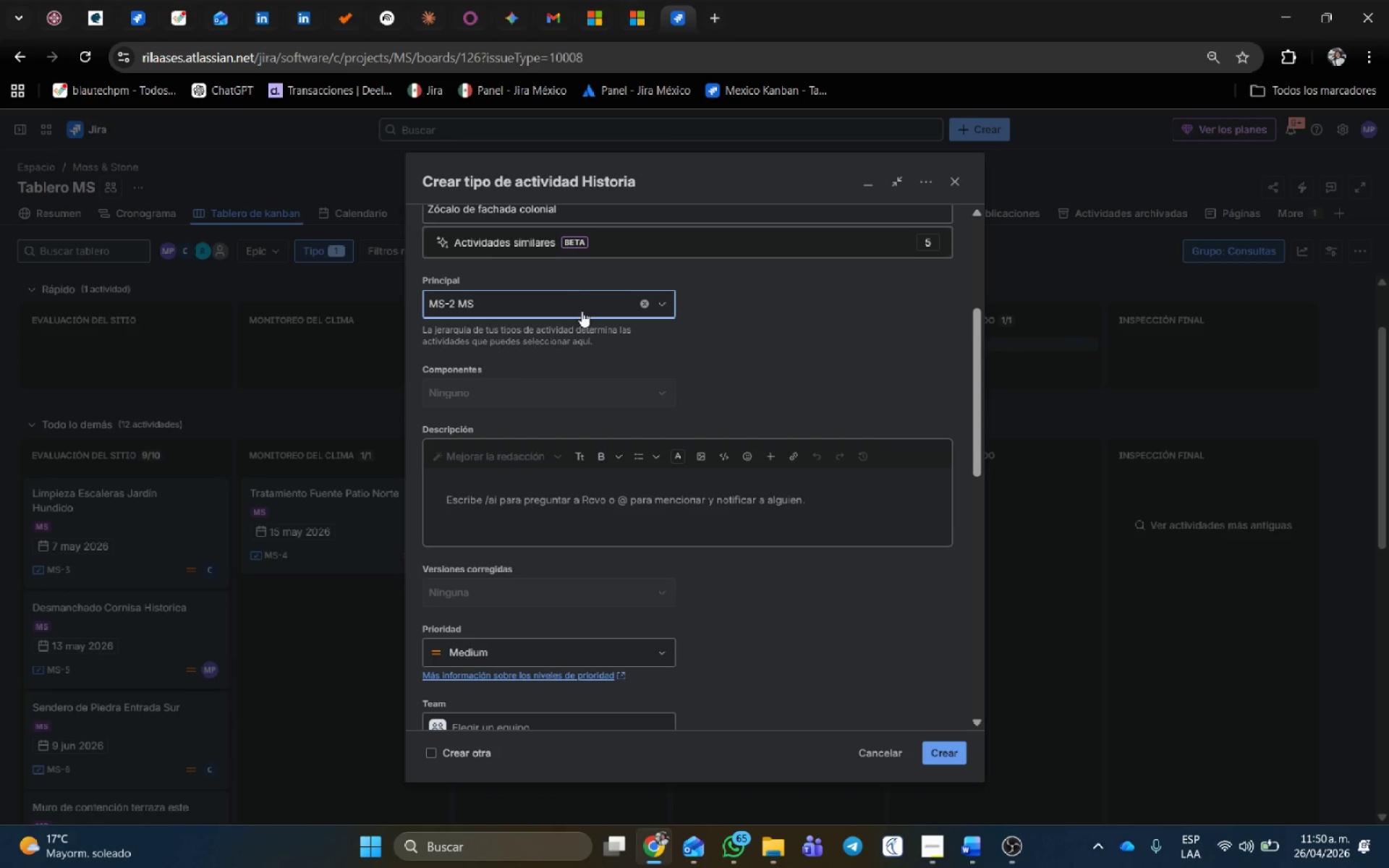 
scroll: coordinate [590, 323], scroll_direction: up, amount: 4.0
 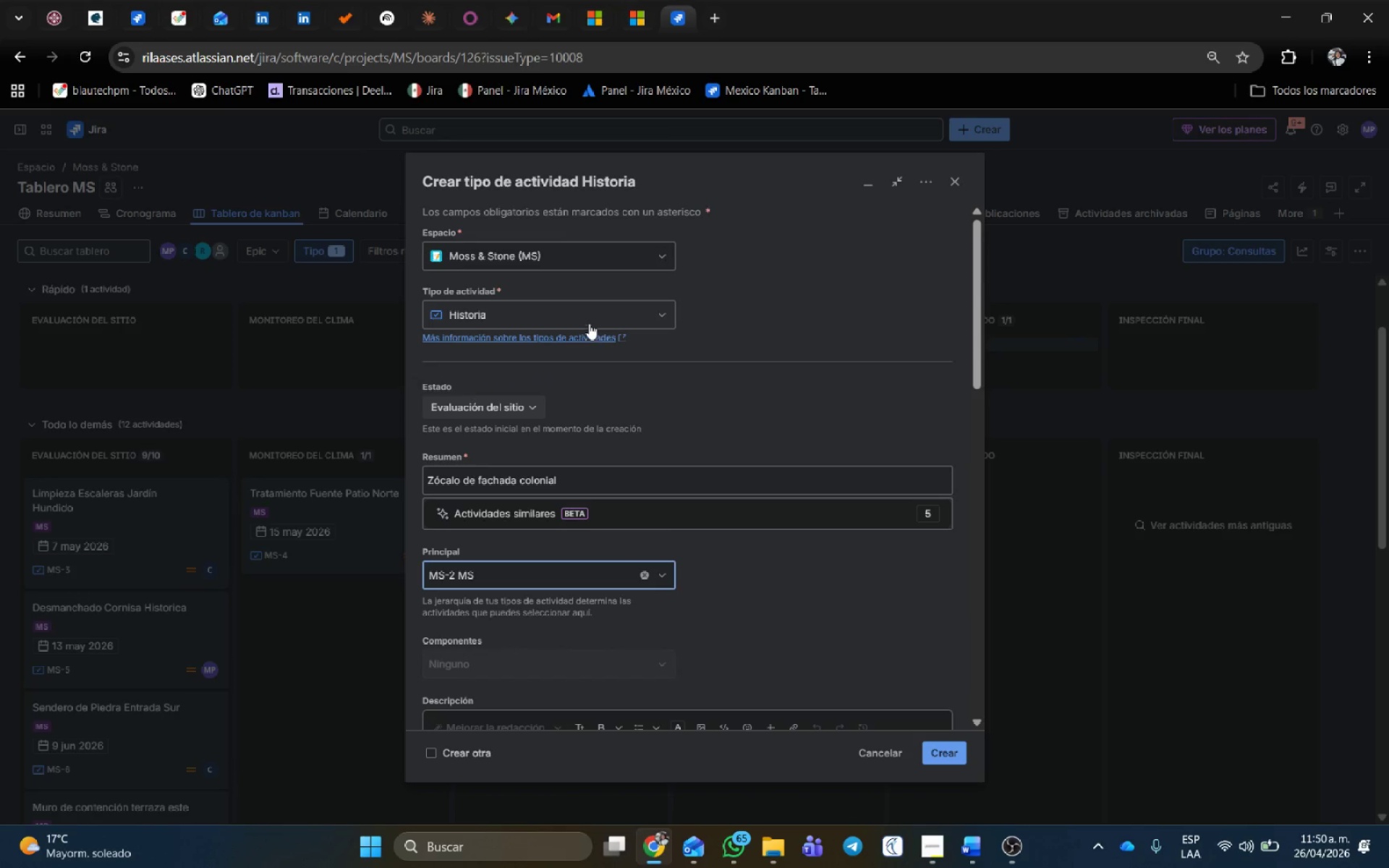 
left_click([589, 320])
 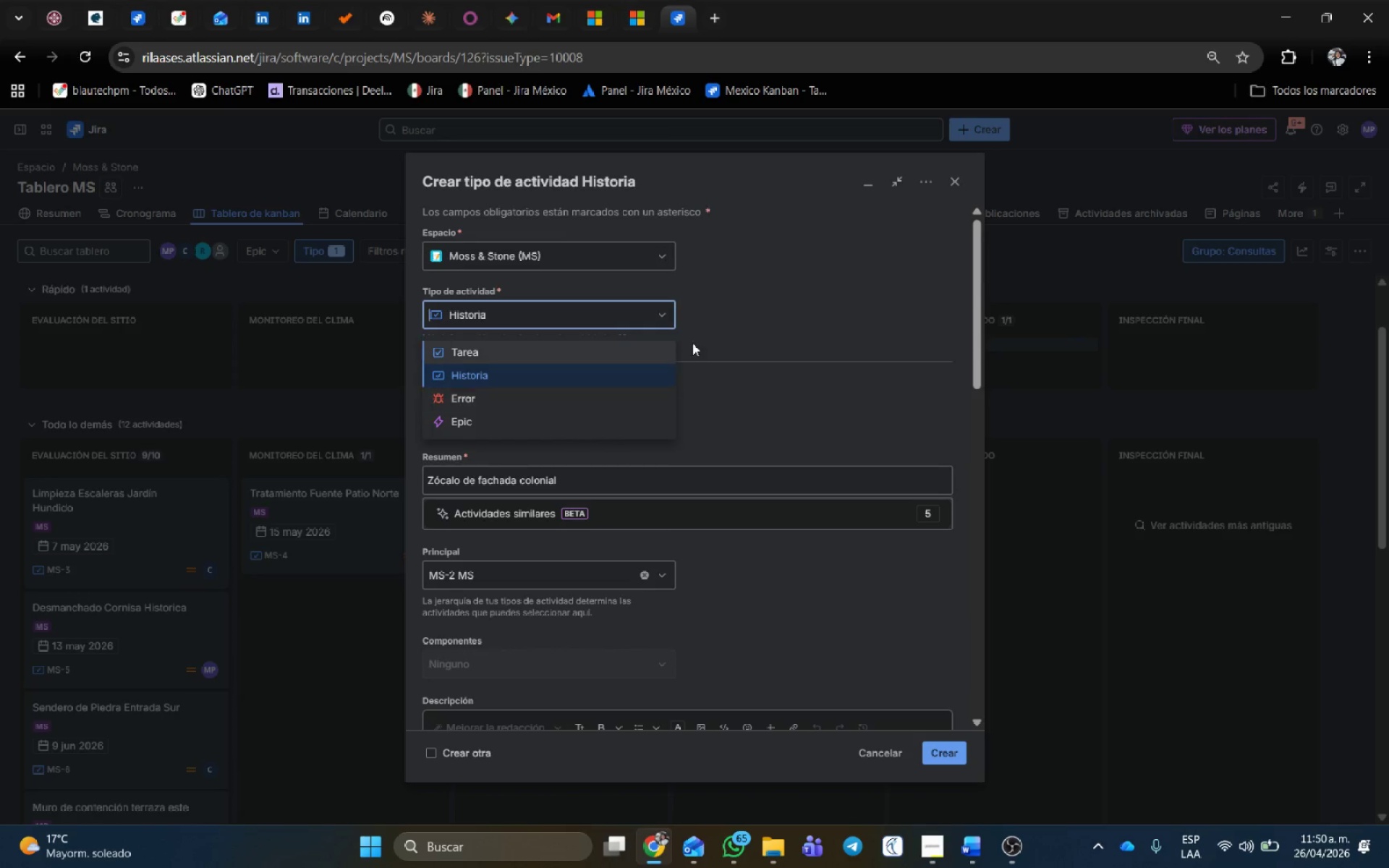 
left_click([770, 328])
 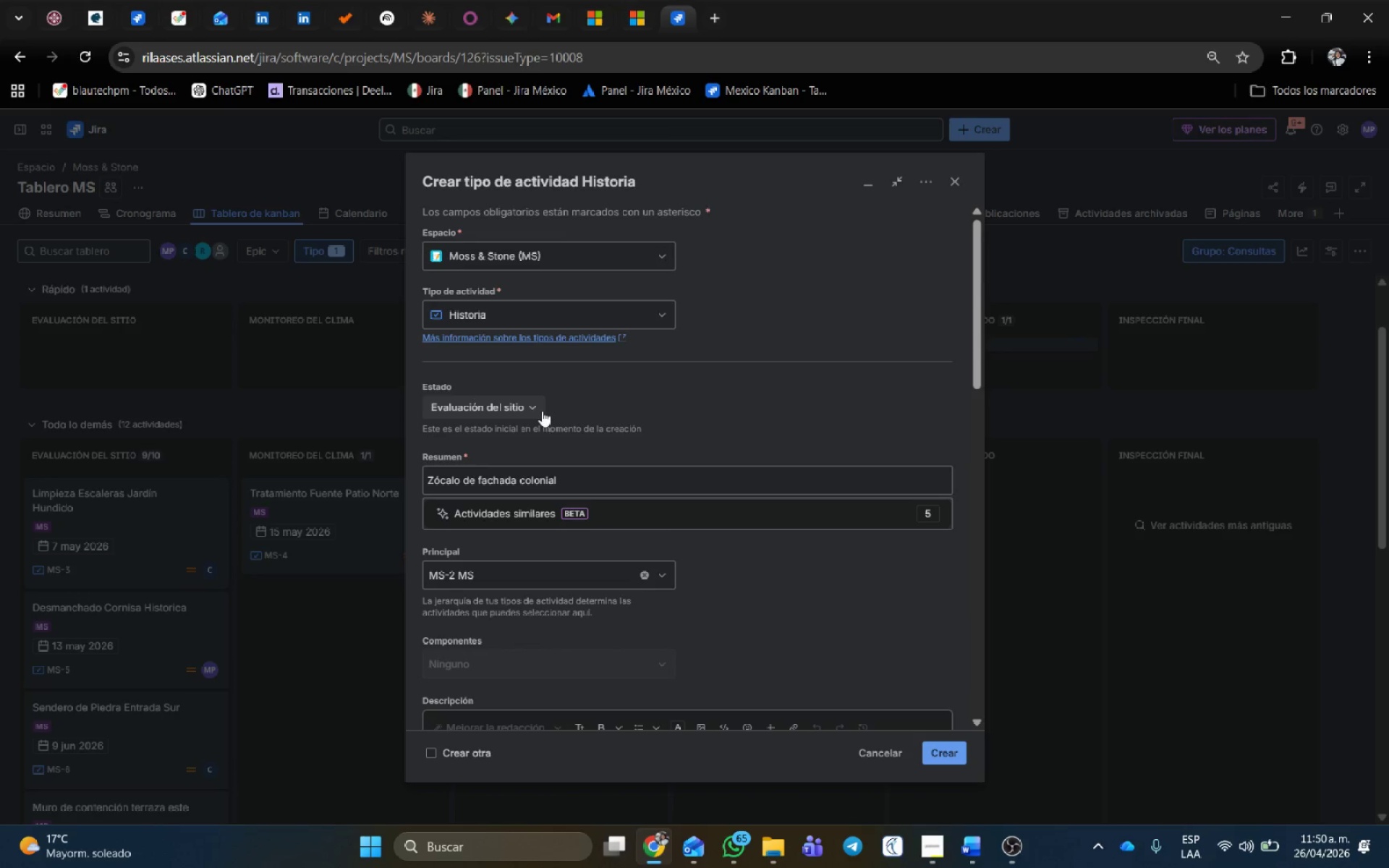 
left_click([527, 406])
 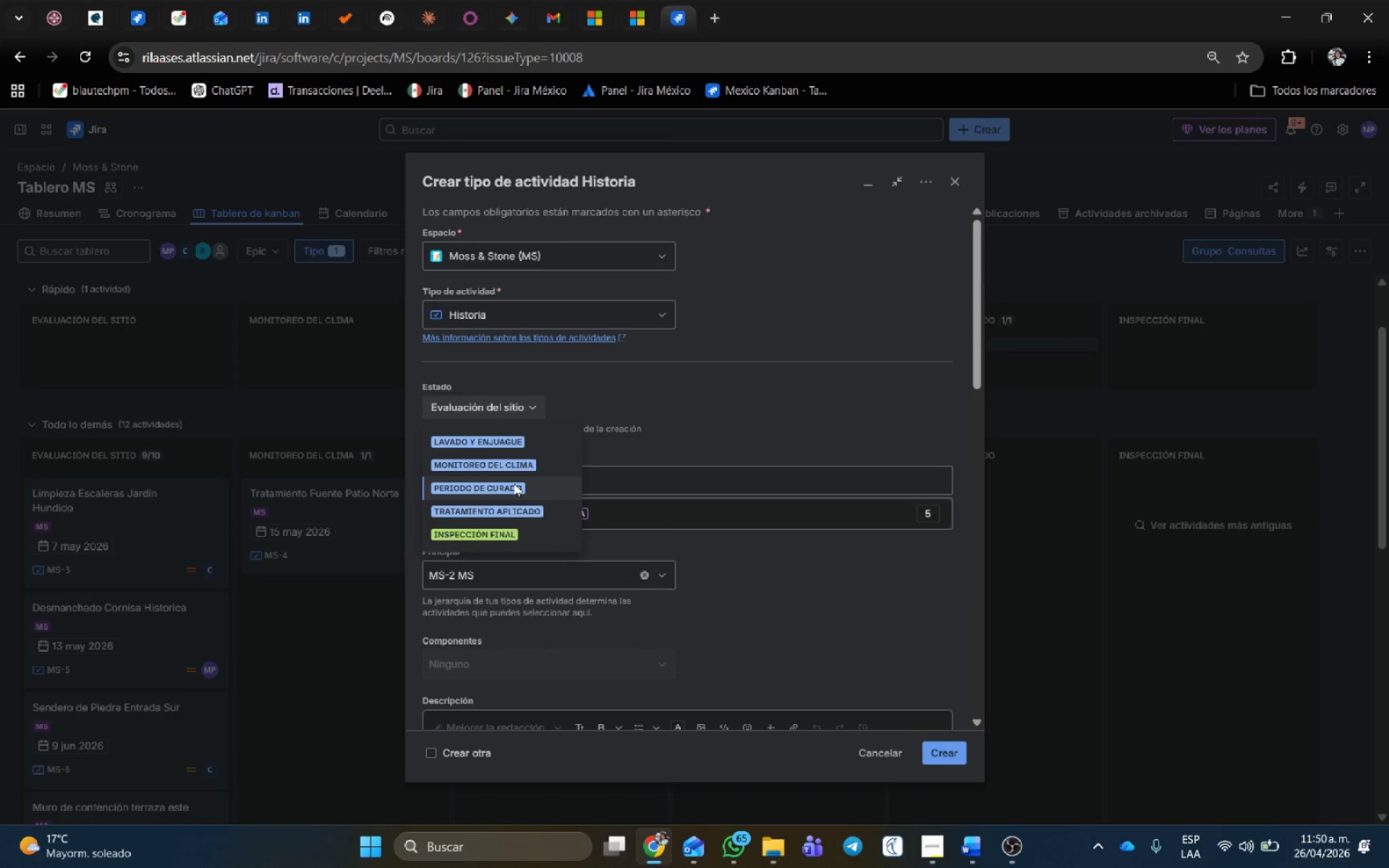 
left_click([514, 487])
 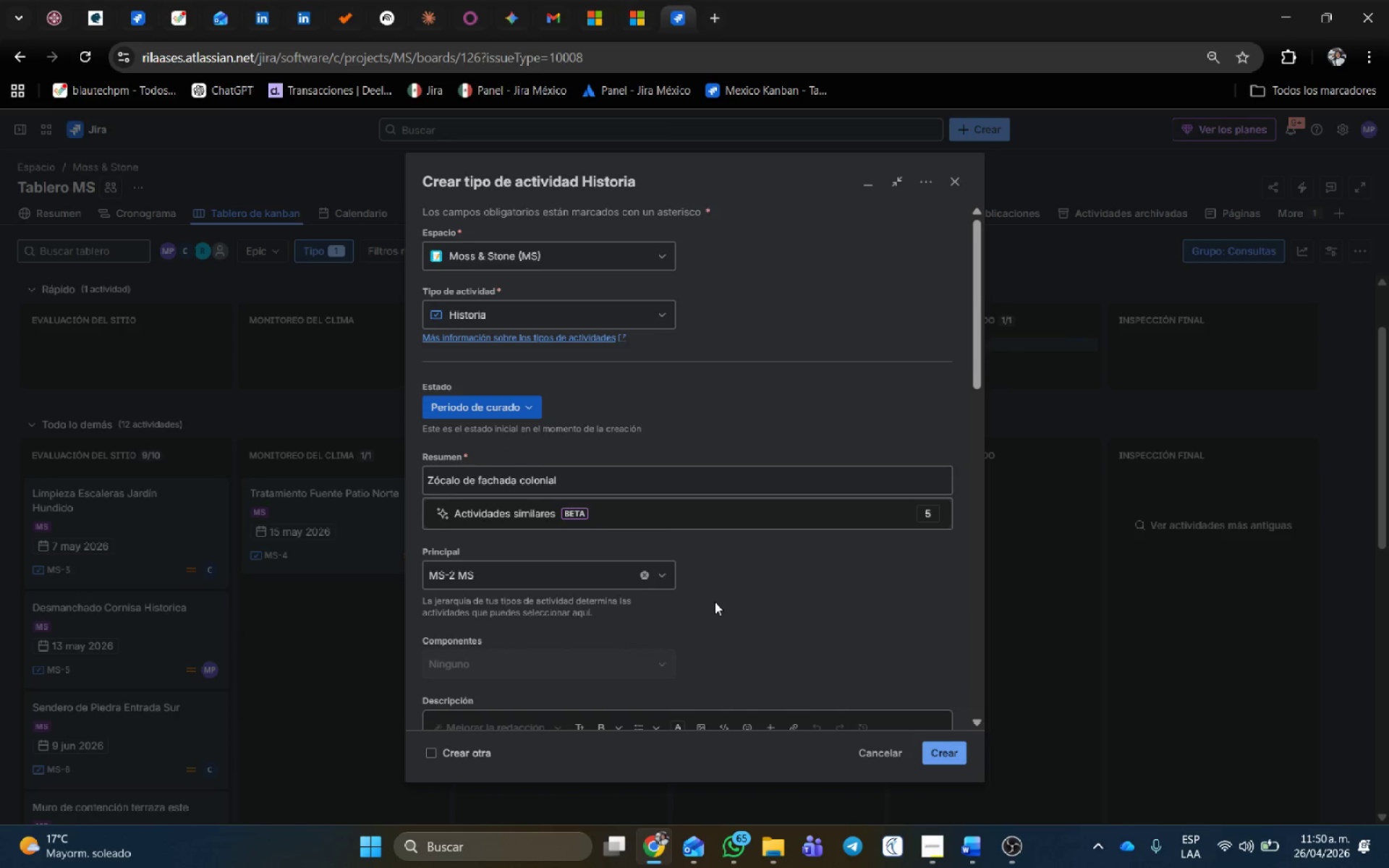 
scroll: coordinate [566, 602], scroll_direction: down, amount: 7.0
 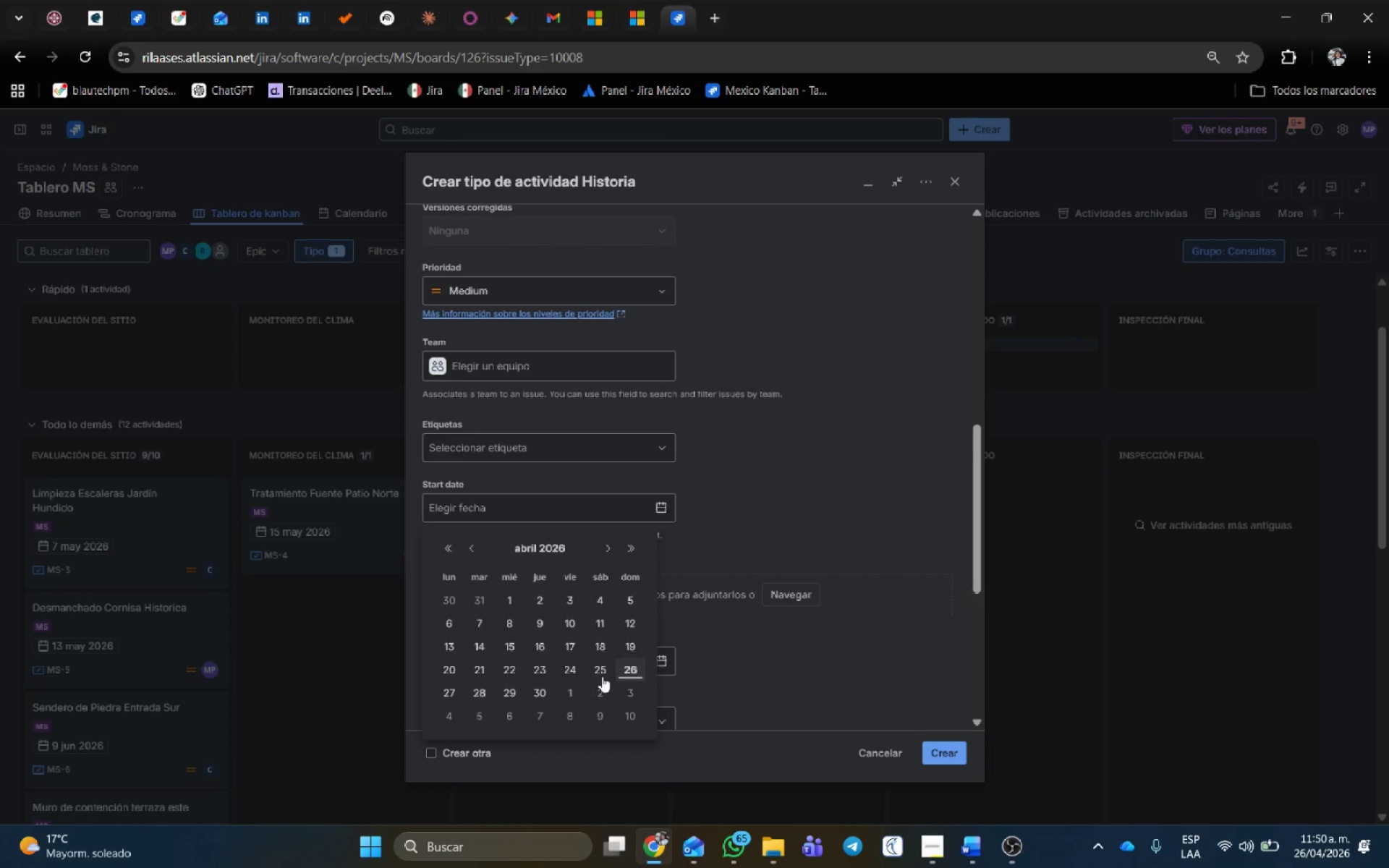 
left_click([612, 554])
 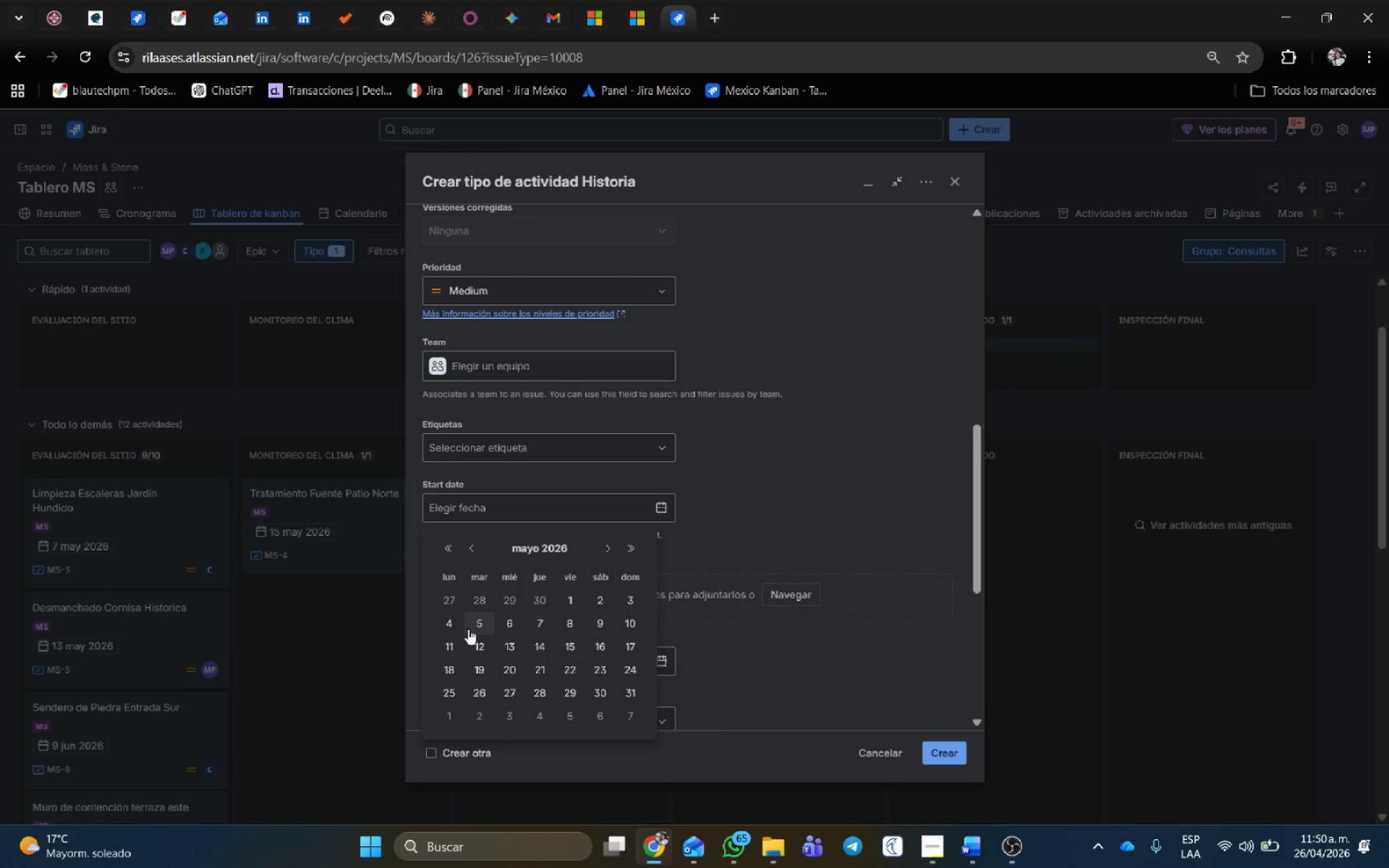 
left_click([468, 629])
 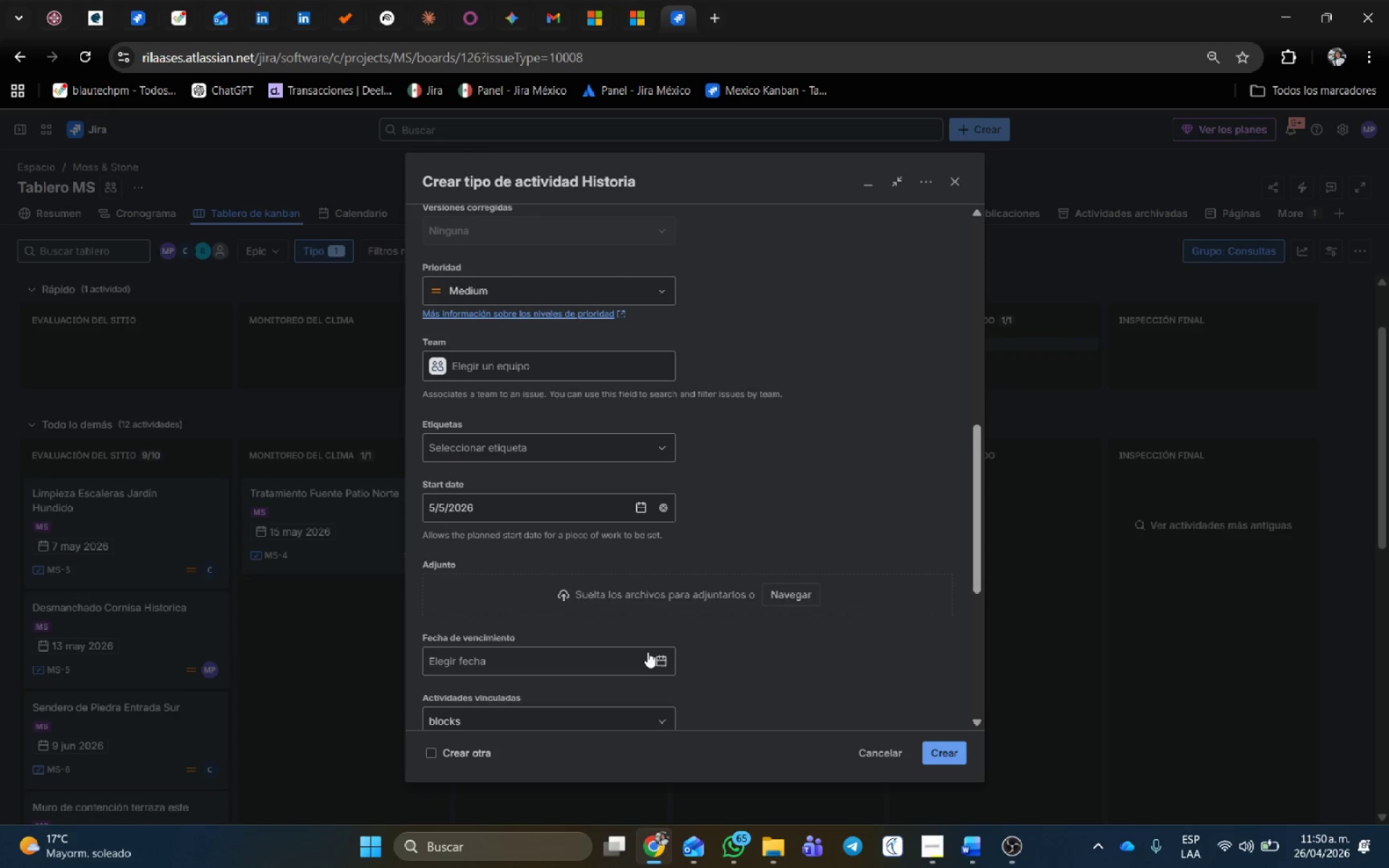 
left_click([661, 652])
 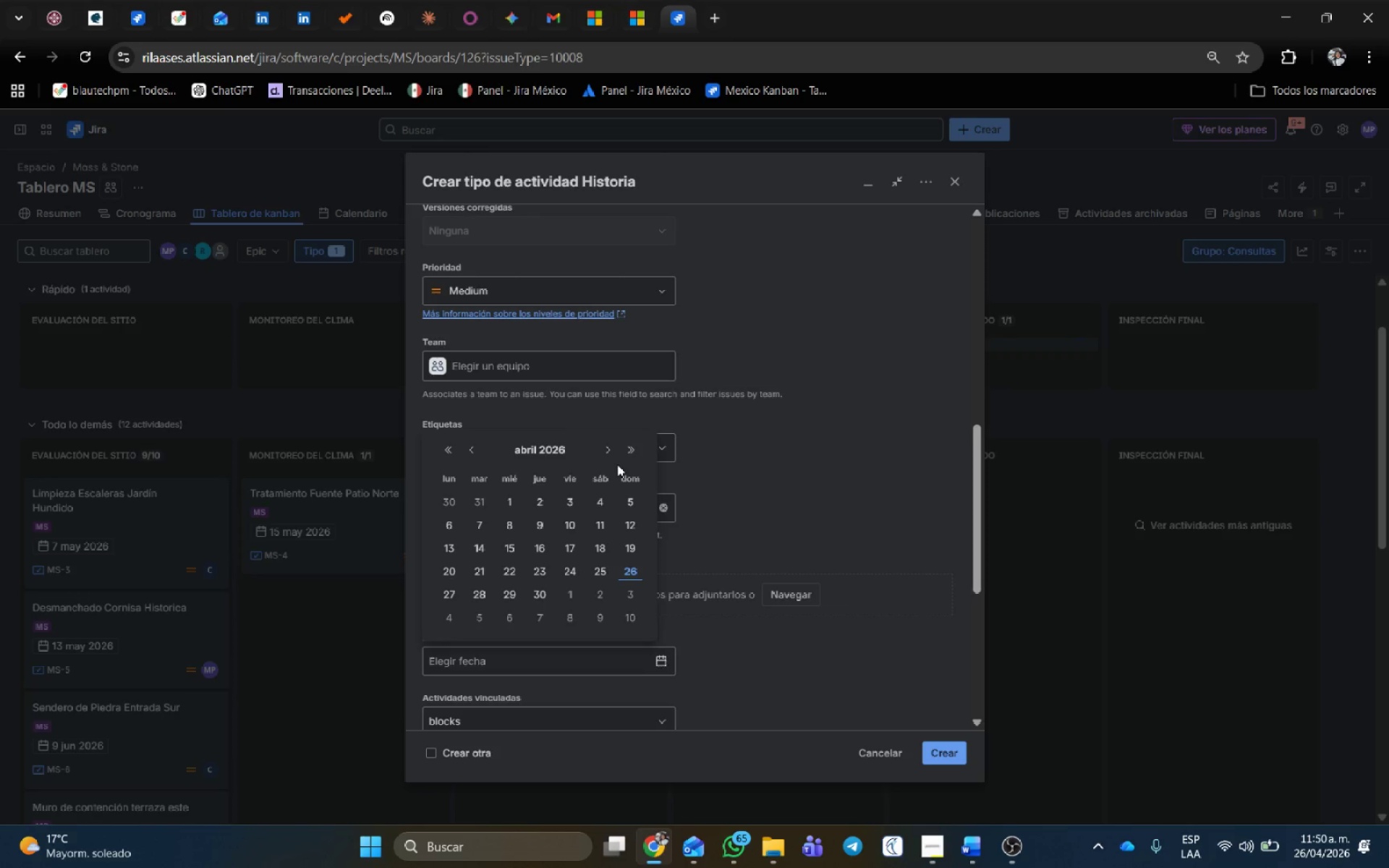 
left_click([607, 449])
 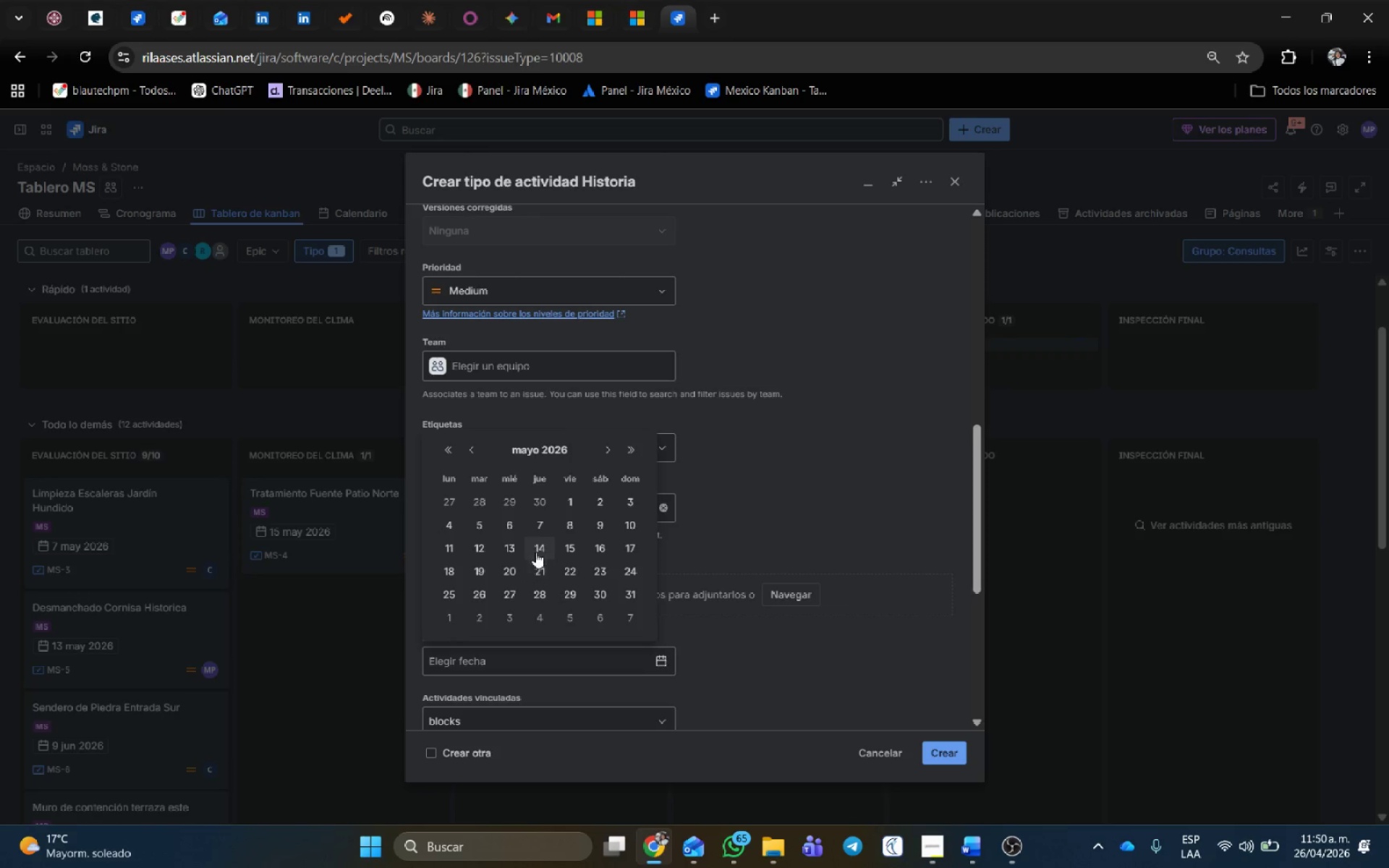 
left_click([536, 550])
 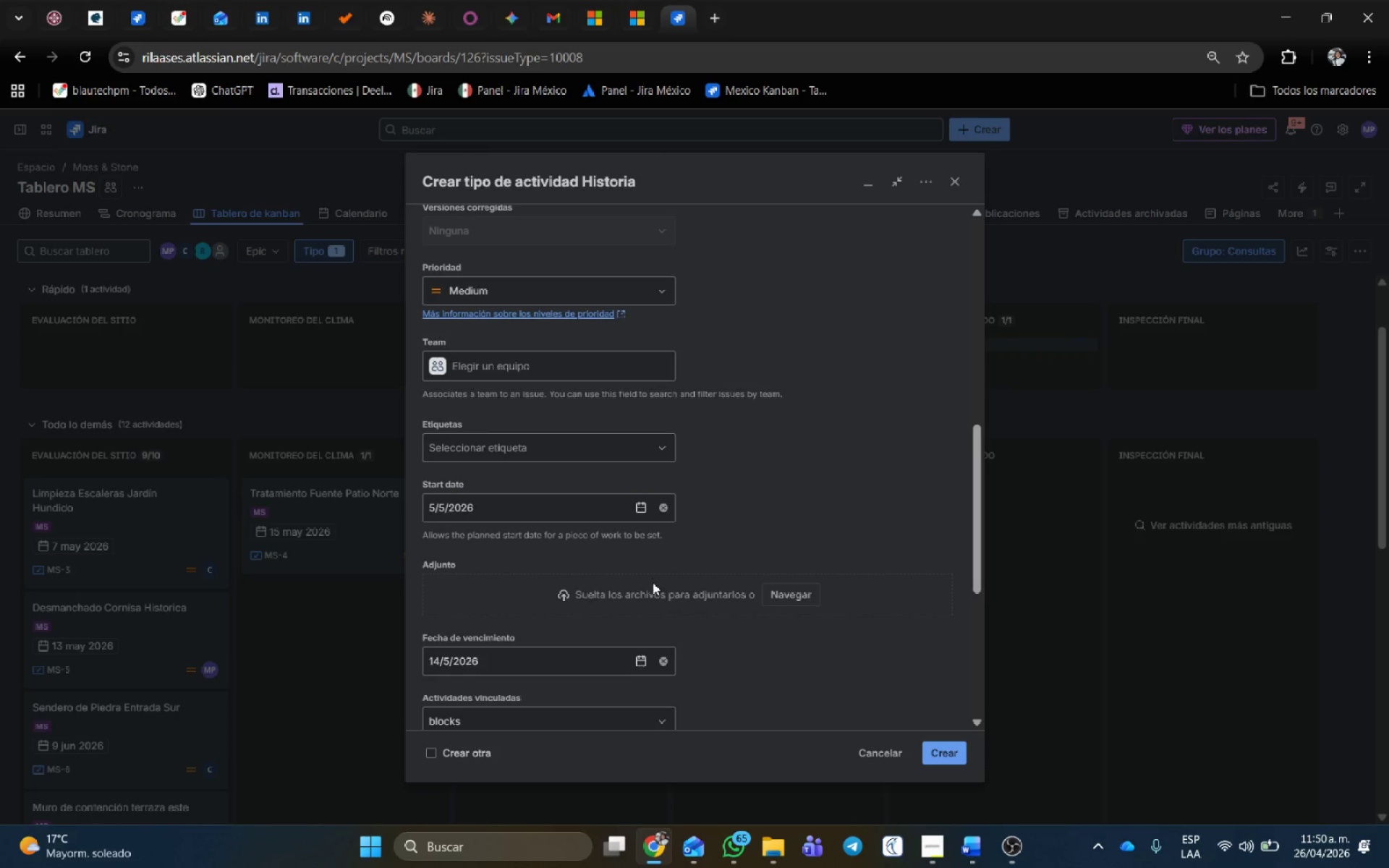 
scroll: coordinate [653, 582], scroll_direction: down, amount: 4.0
 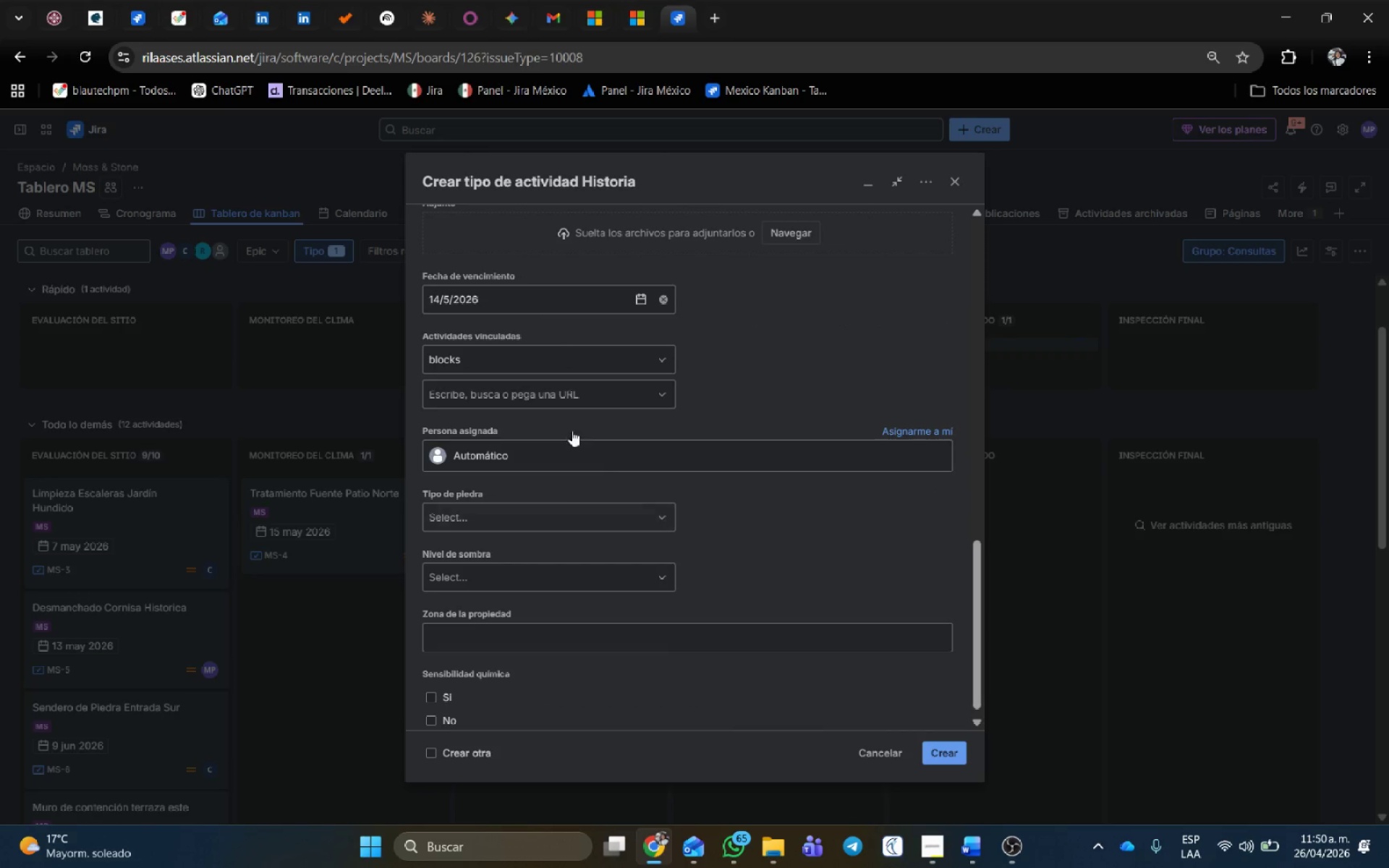 
left_click([563, 441])
 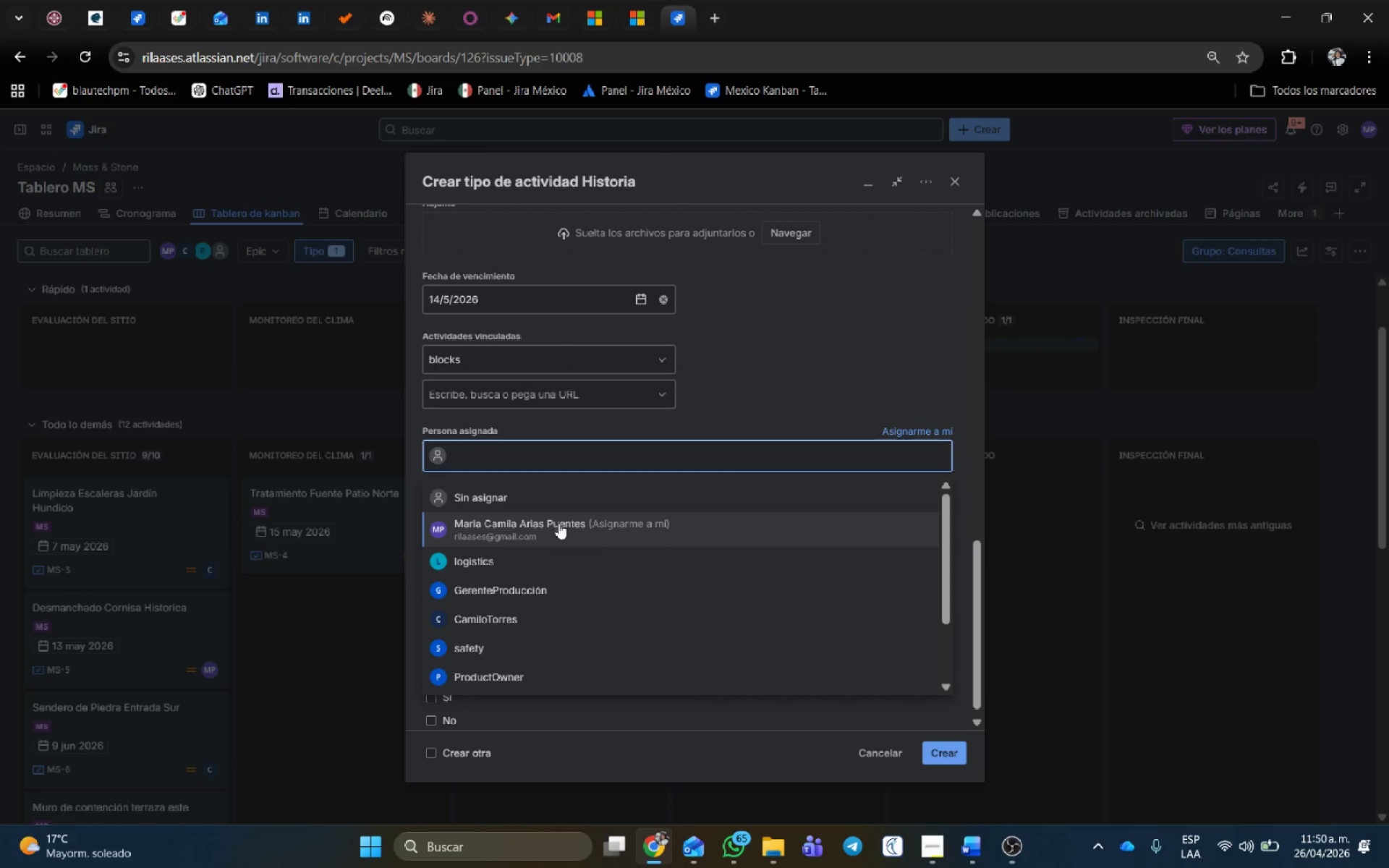 
scroll: coordinate [571, 608], scroll_direction: down, amount: 6.0
 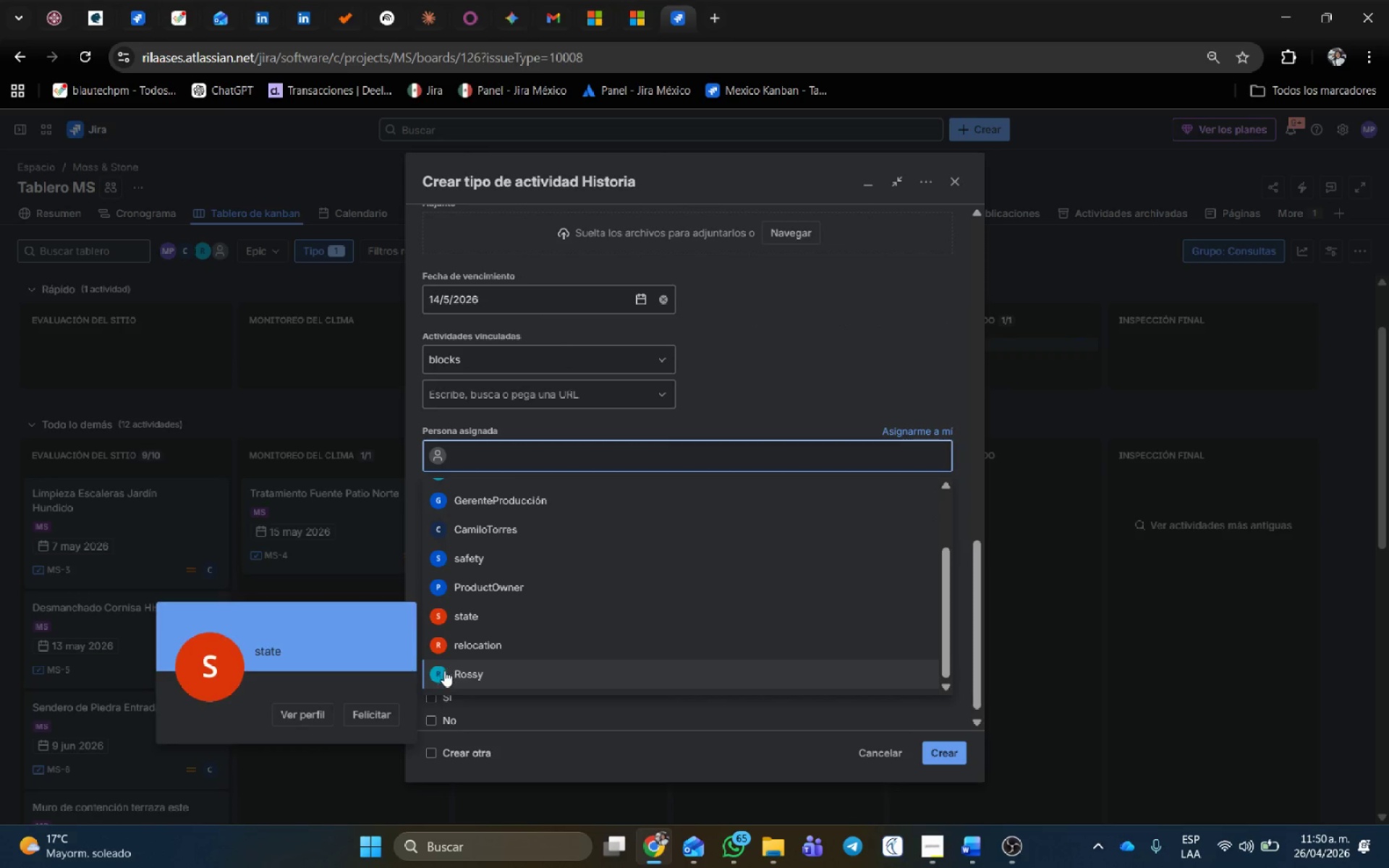 
left_click([438, 673])
 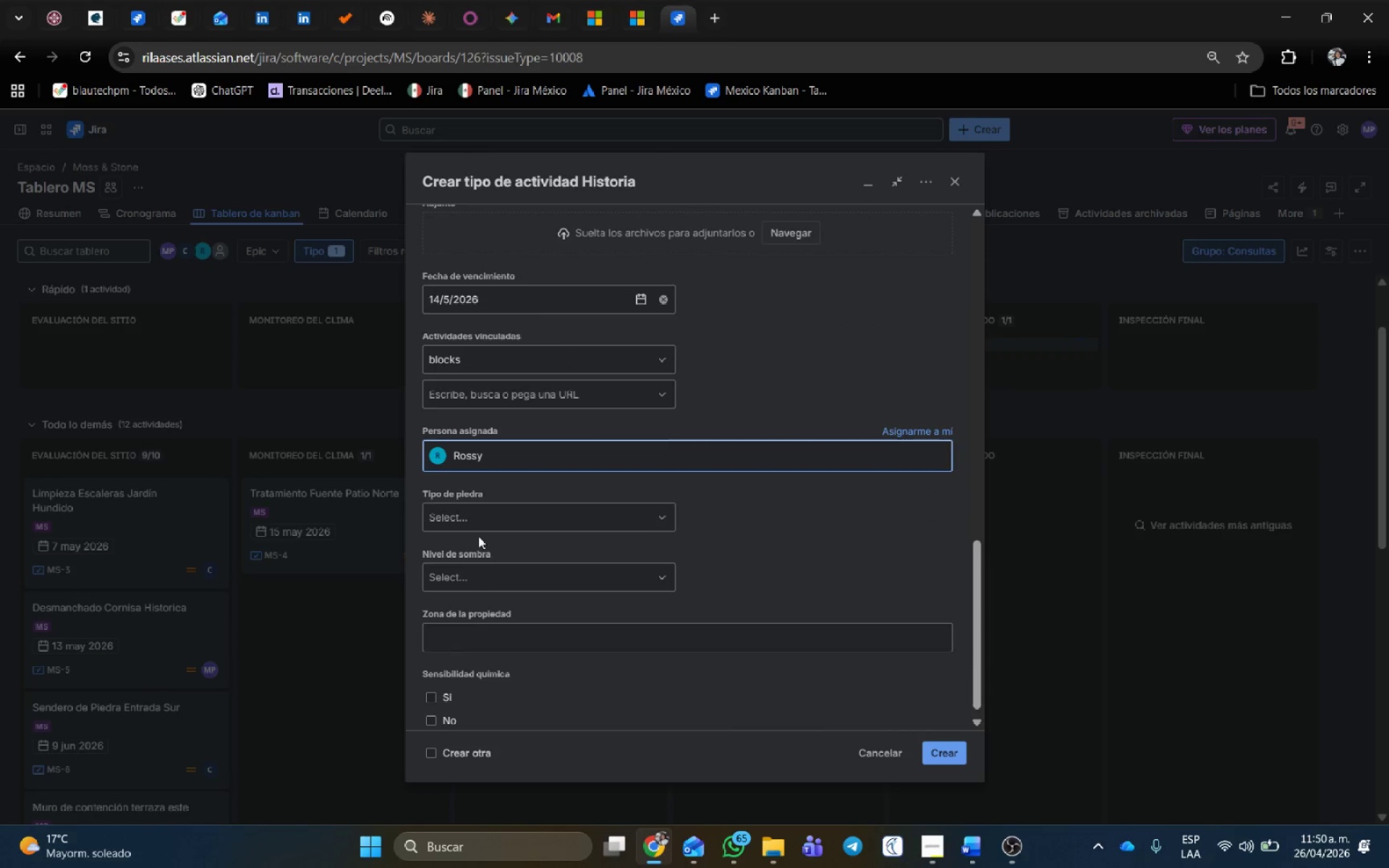 
left_click([475, 514])
 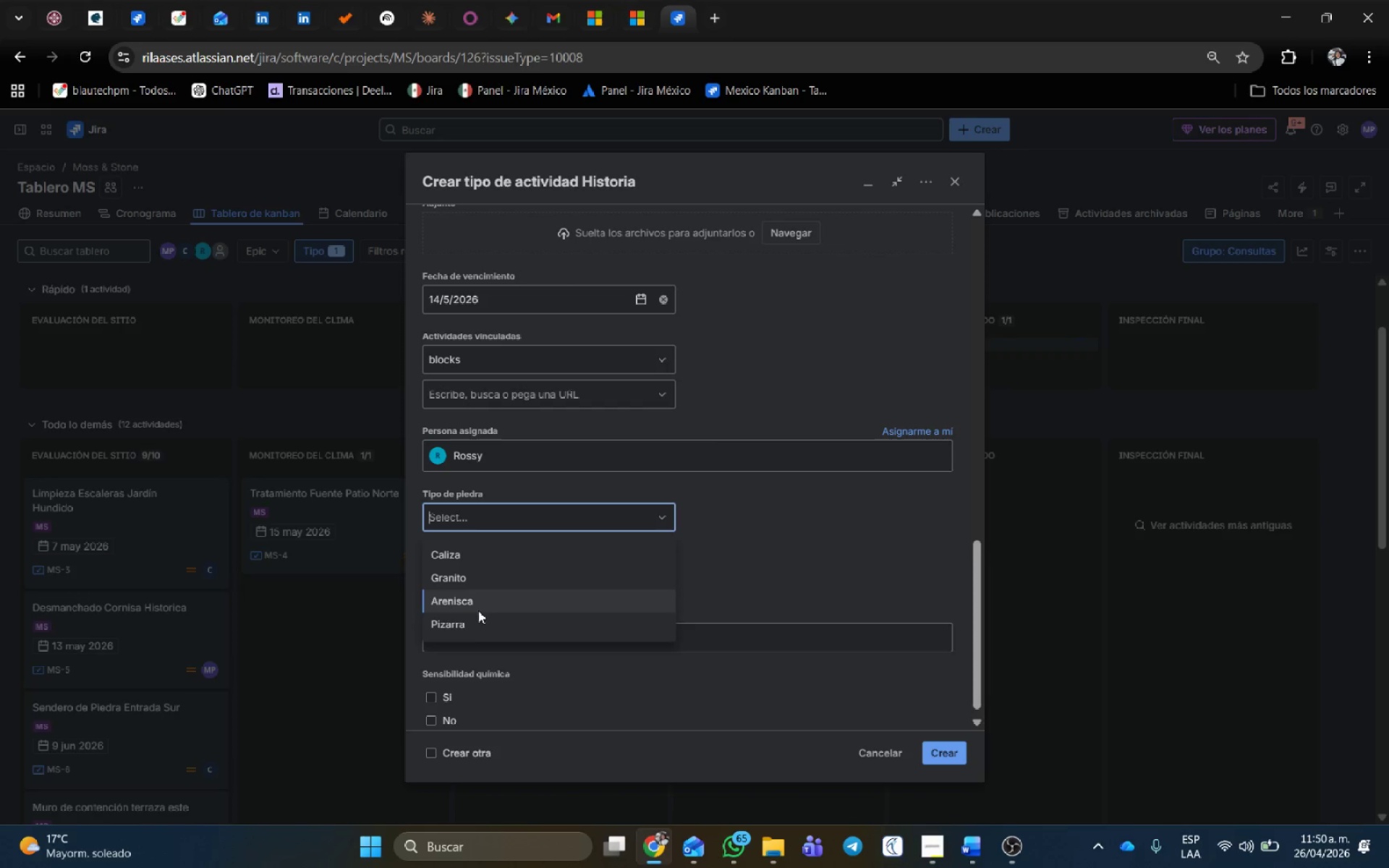 
wait(6.02)
 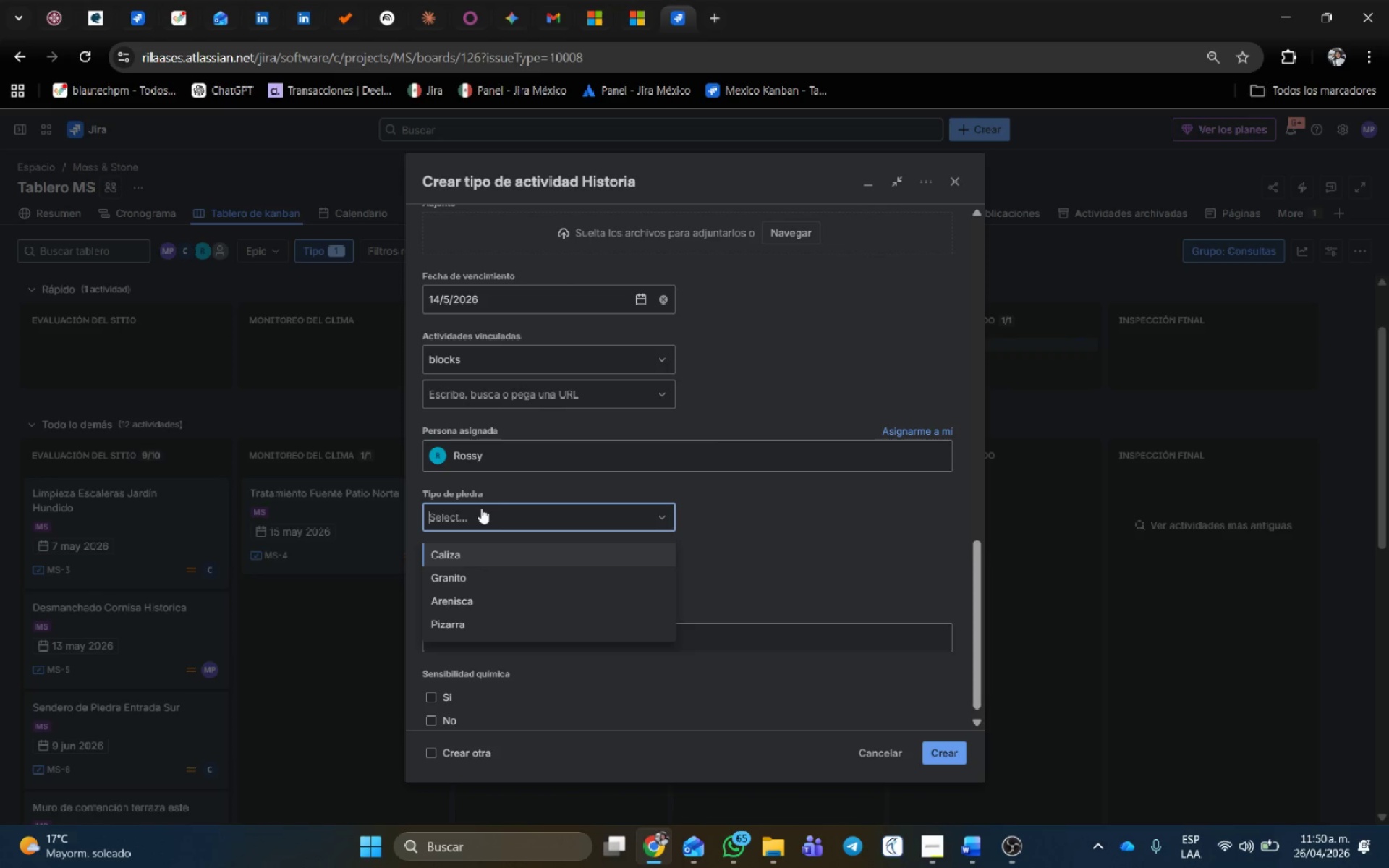 
left_click([483, 581])
 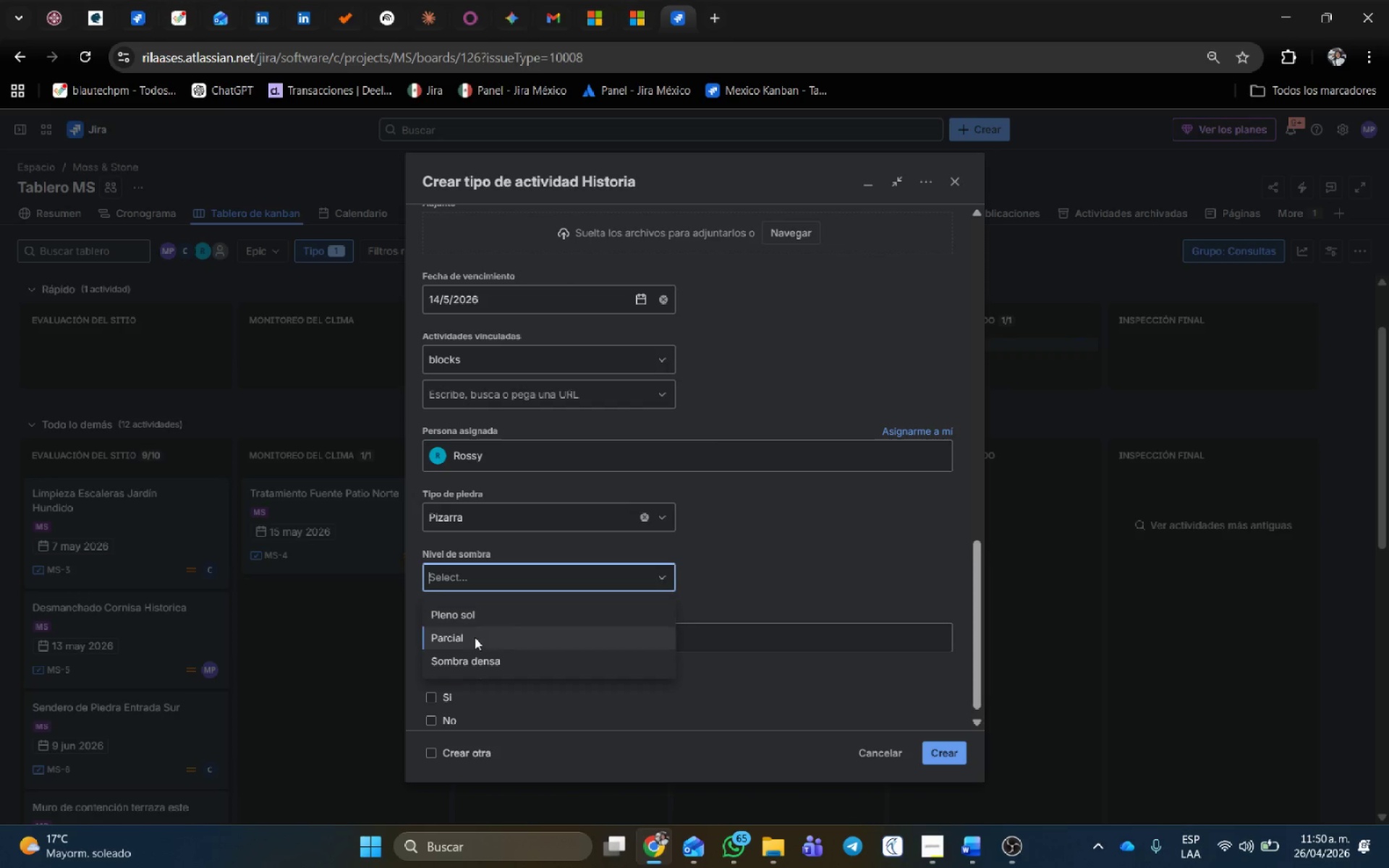 
left_click([474, 638])
 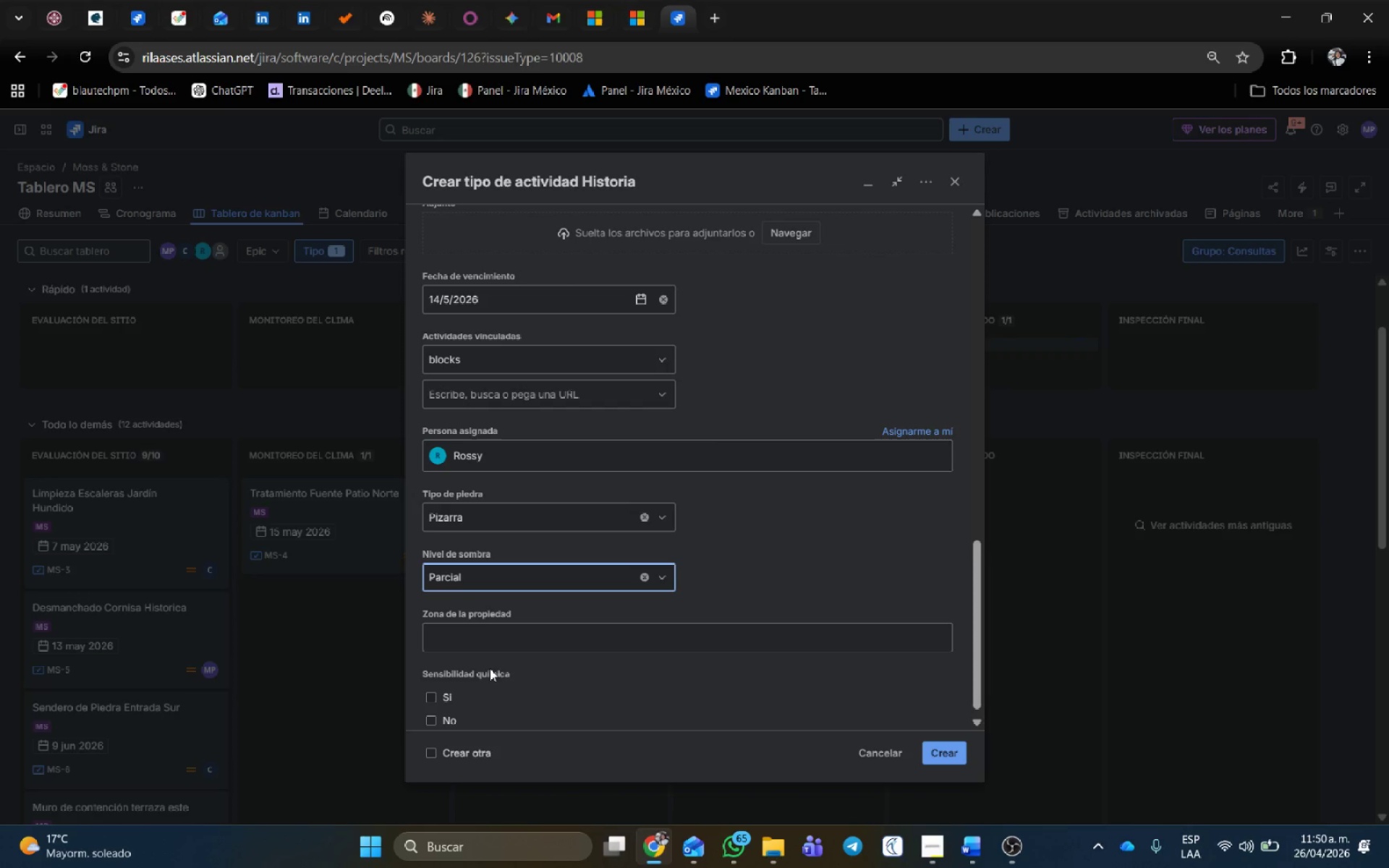 
left_click([478, 638])
 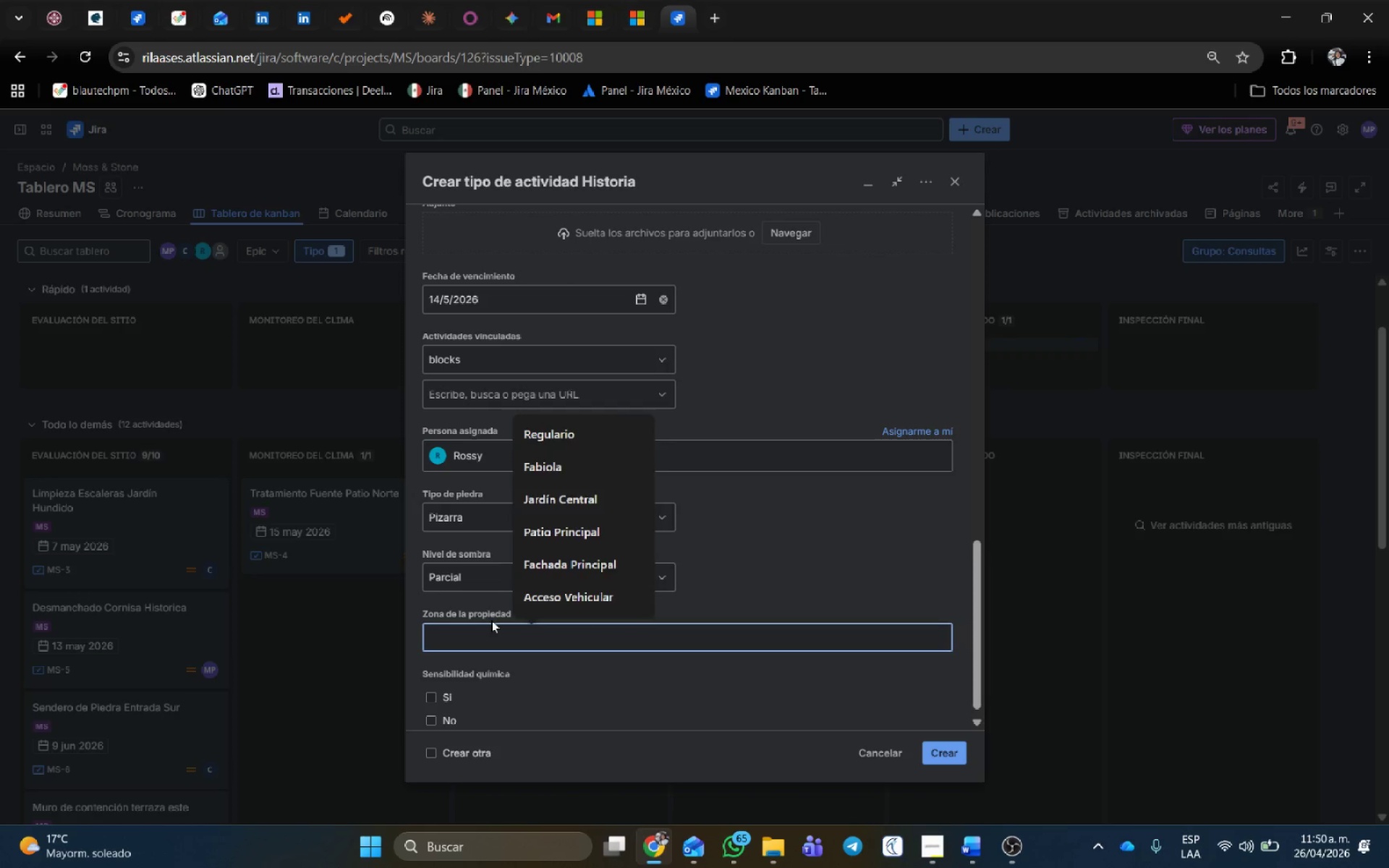 
type(Fachada Oeste)
 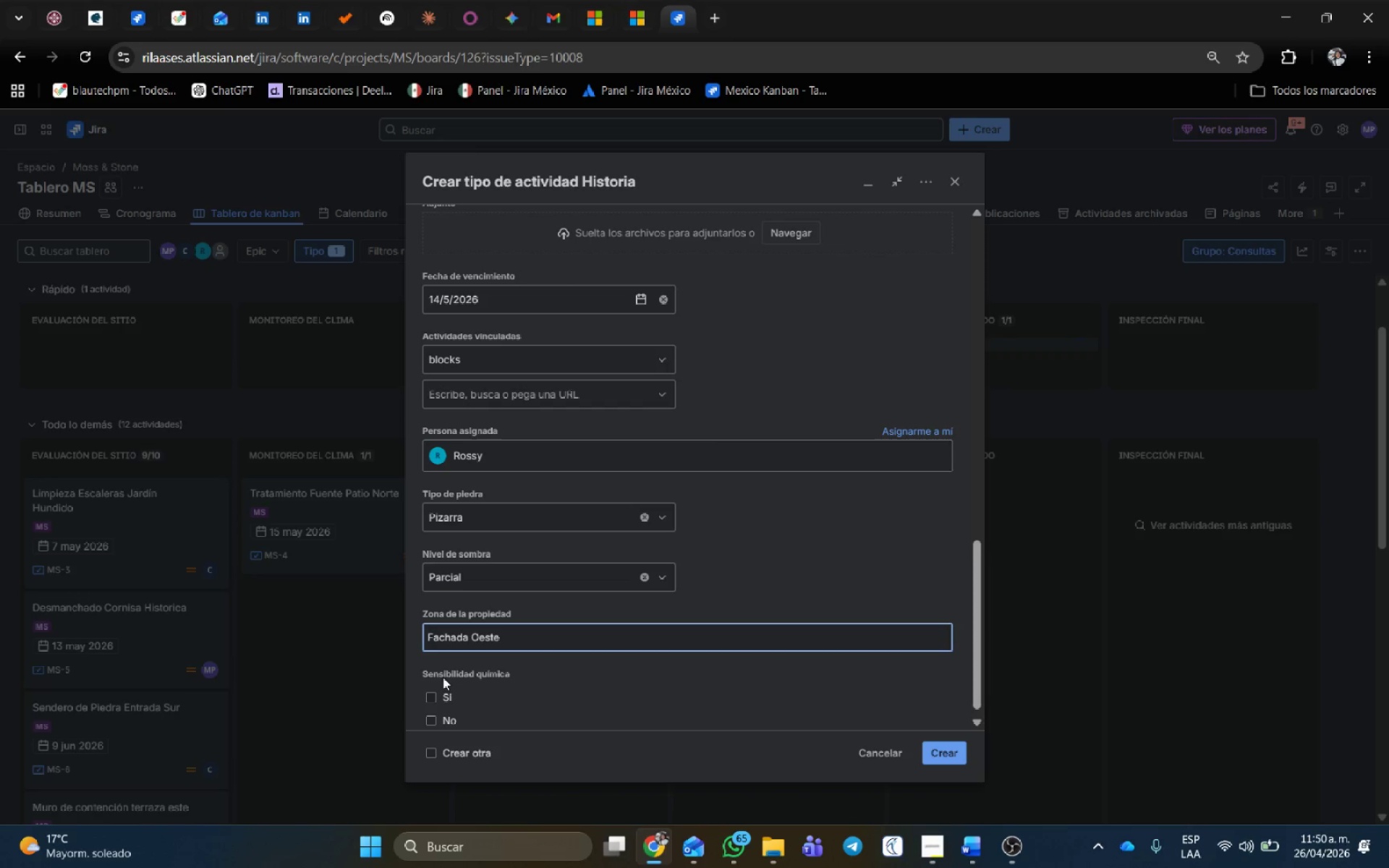 
left_click([434, 694])
 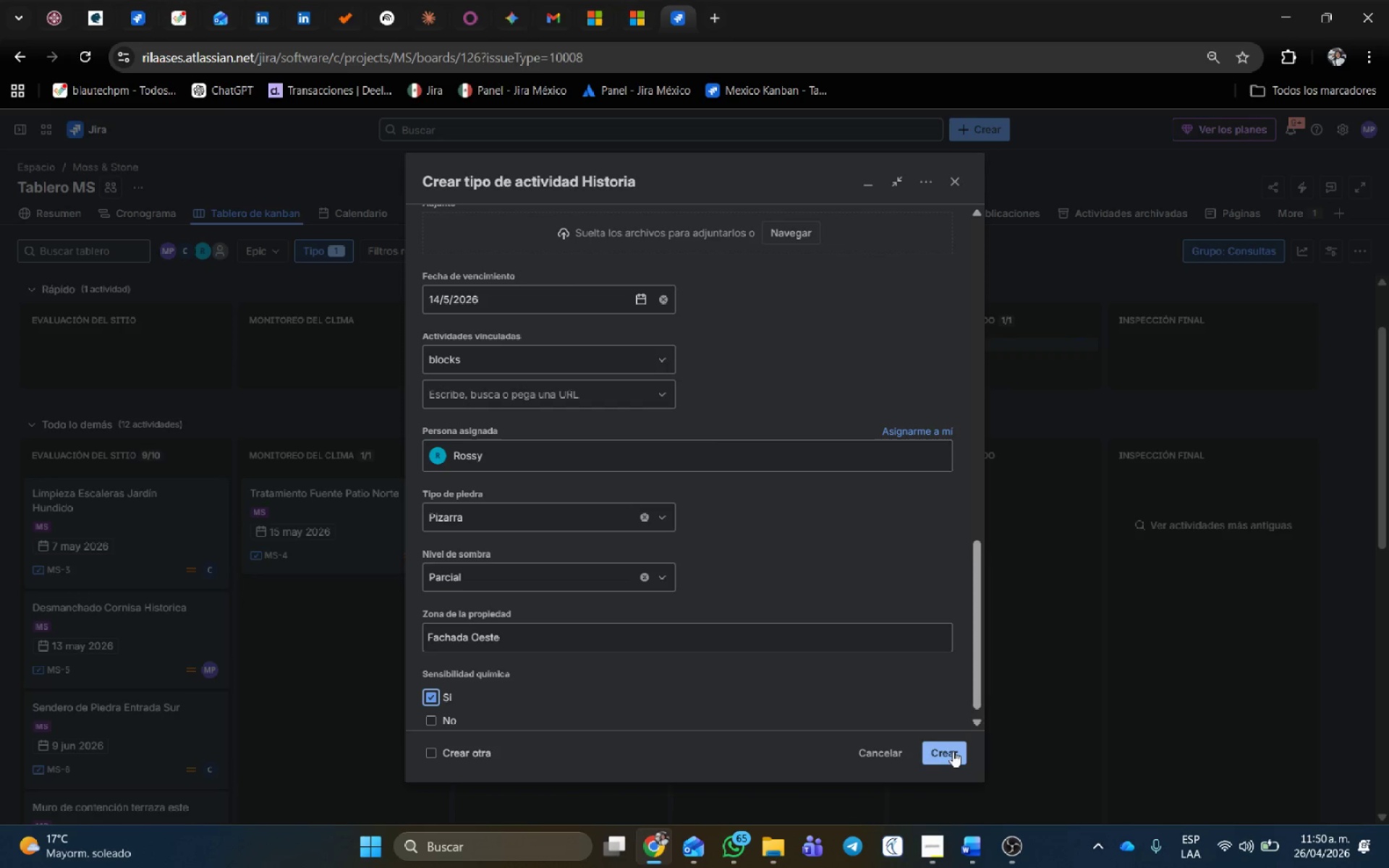 
left_click([953, 751])
 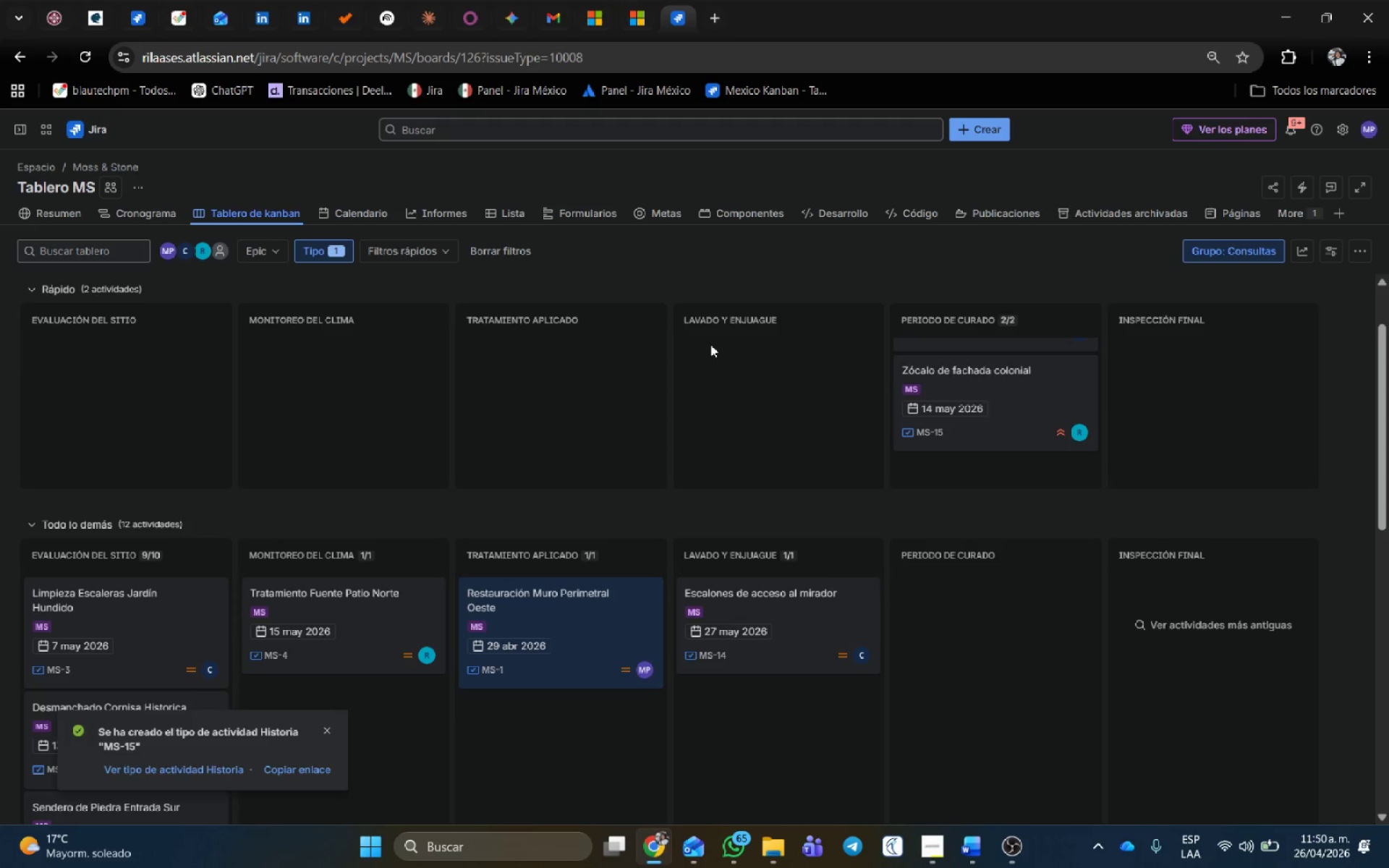 
wait(13.42)
 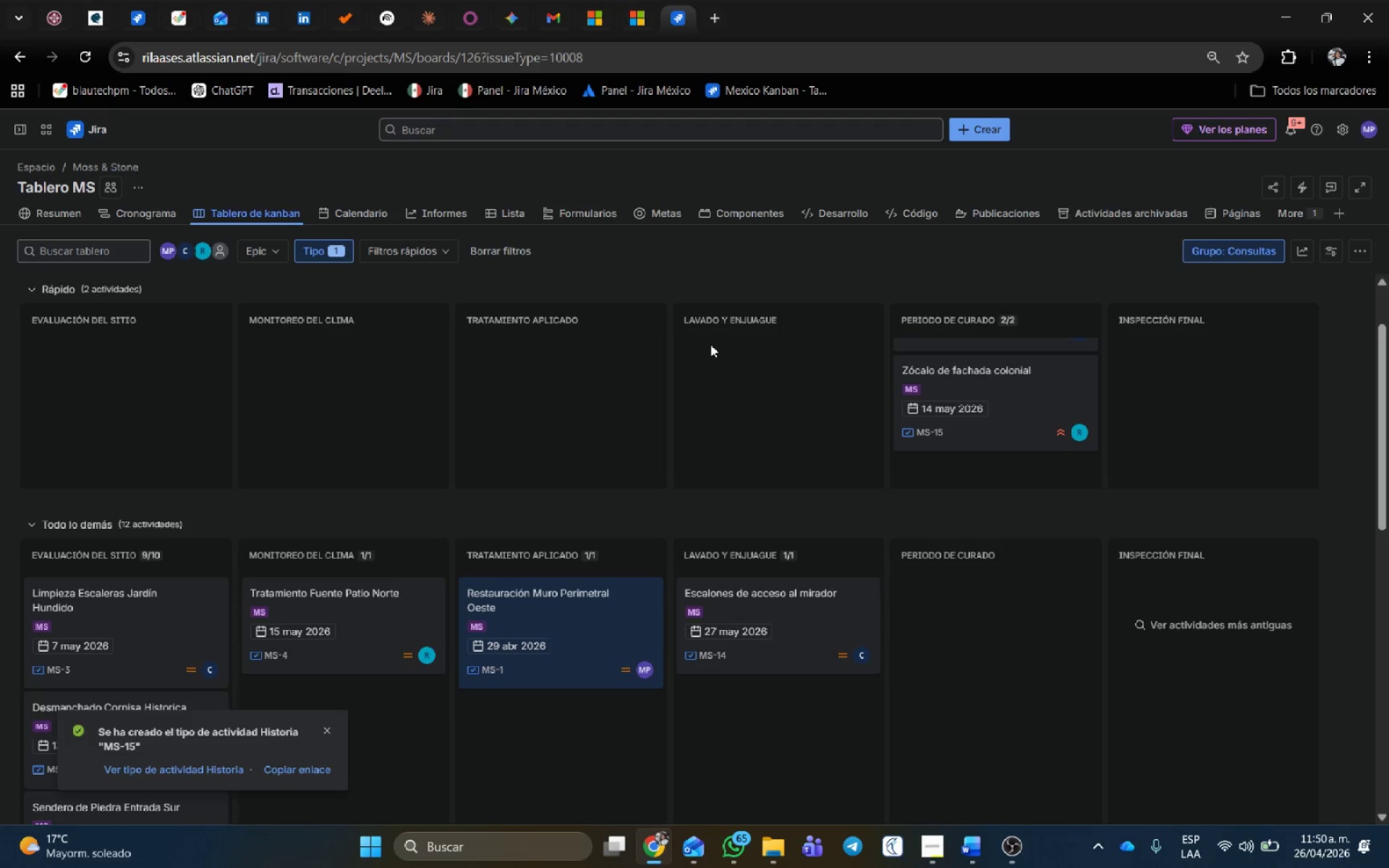 
left_click([981, 126])
 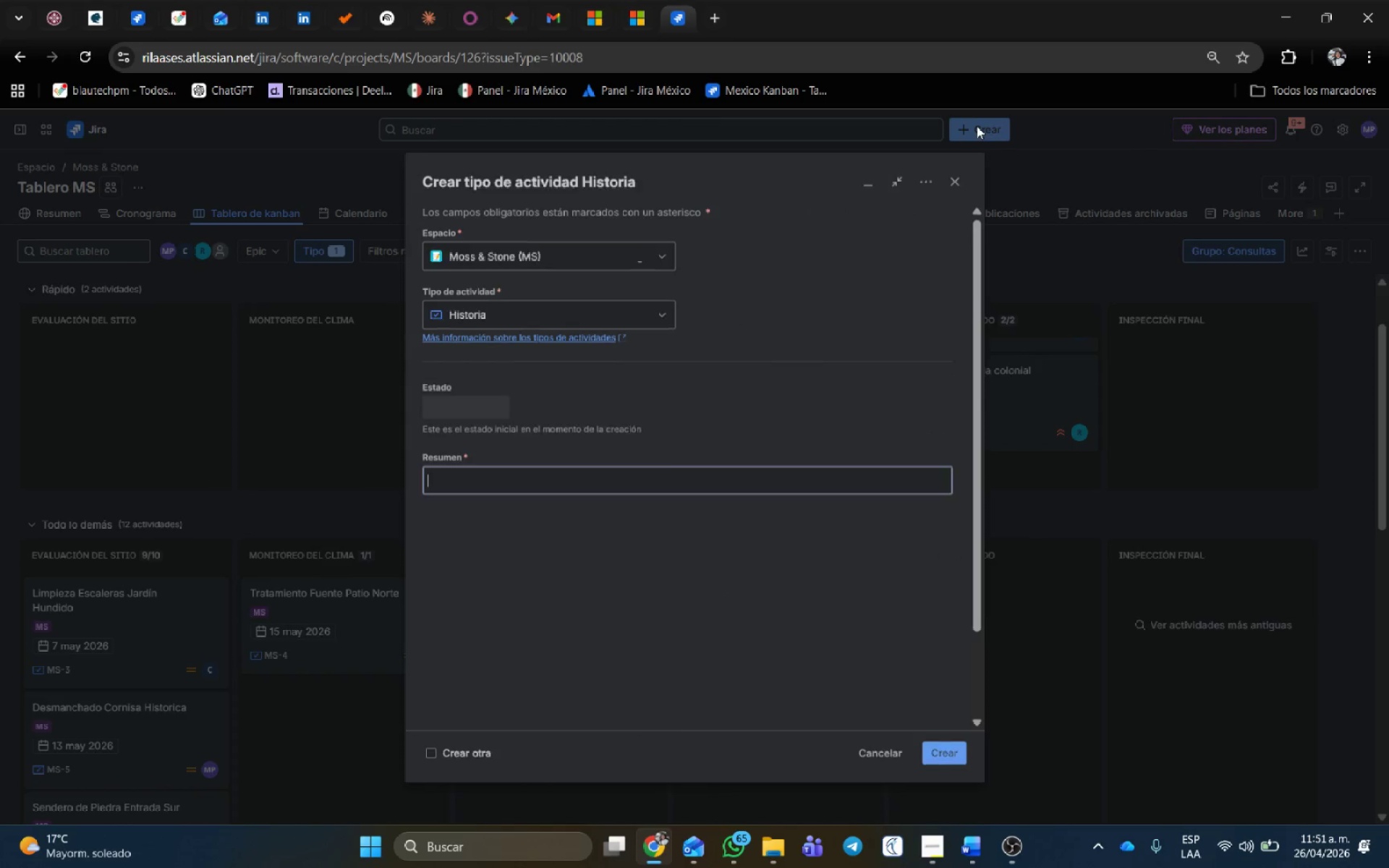 
type(Bancos de piedra en gazebo)
 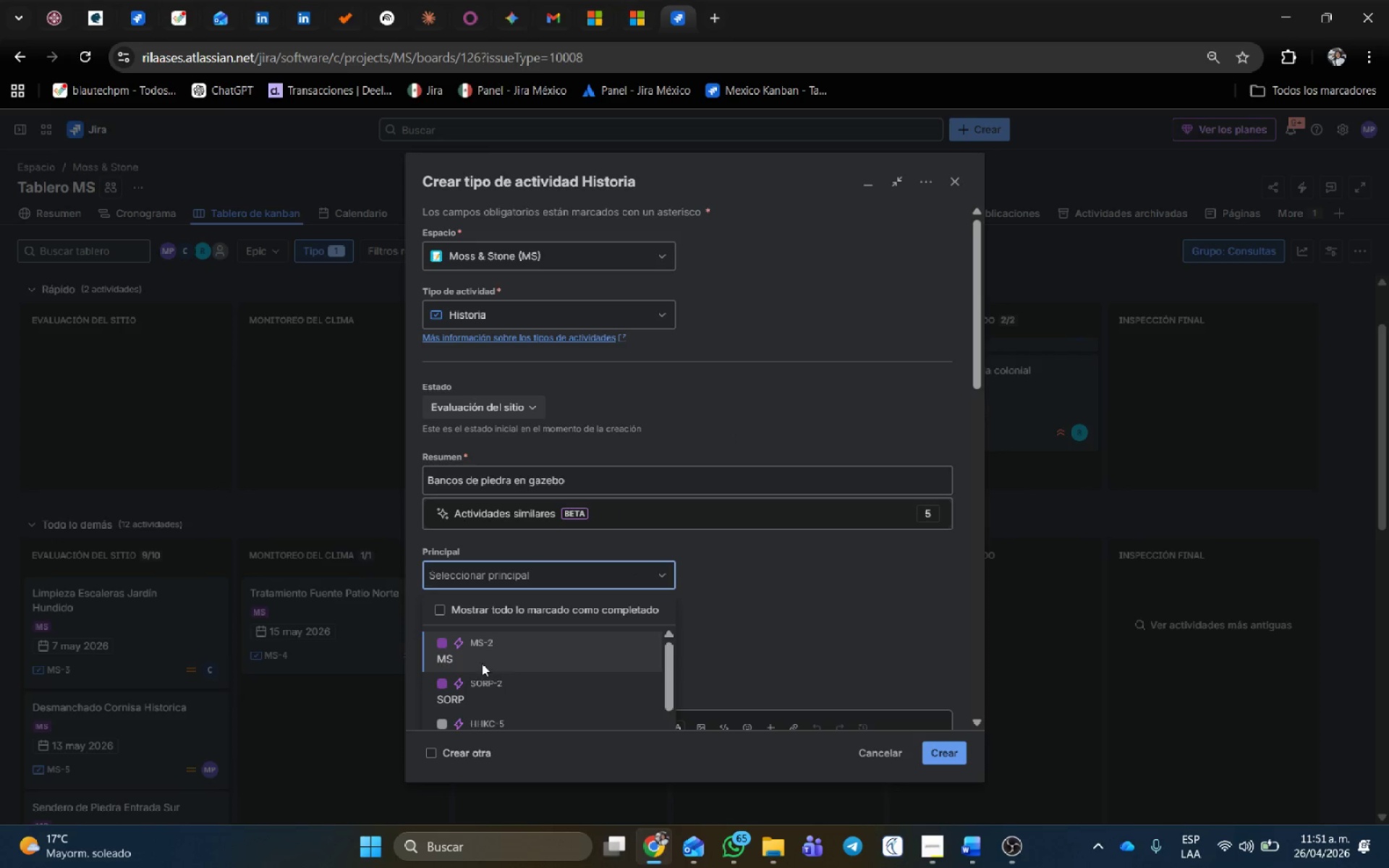 
scroll: coordinate [701, 467], scroll_direction: down, amount: 9.0
 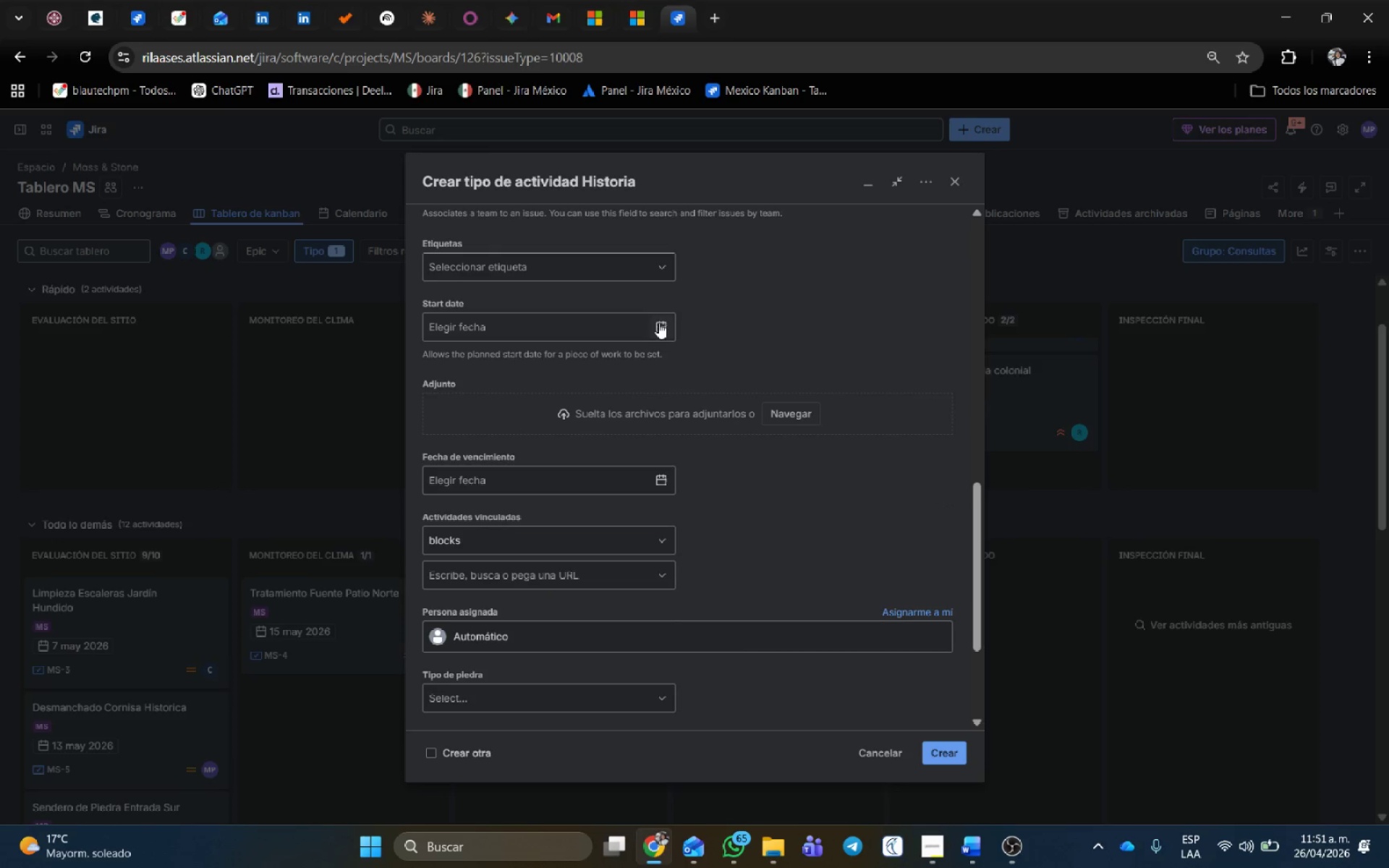 
left_click([663, 323])
 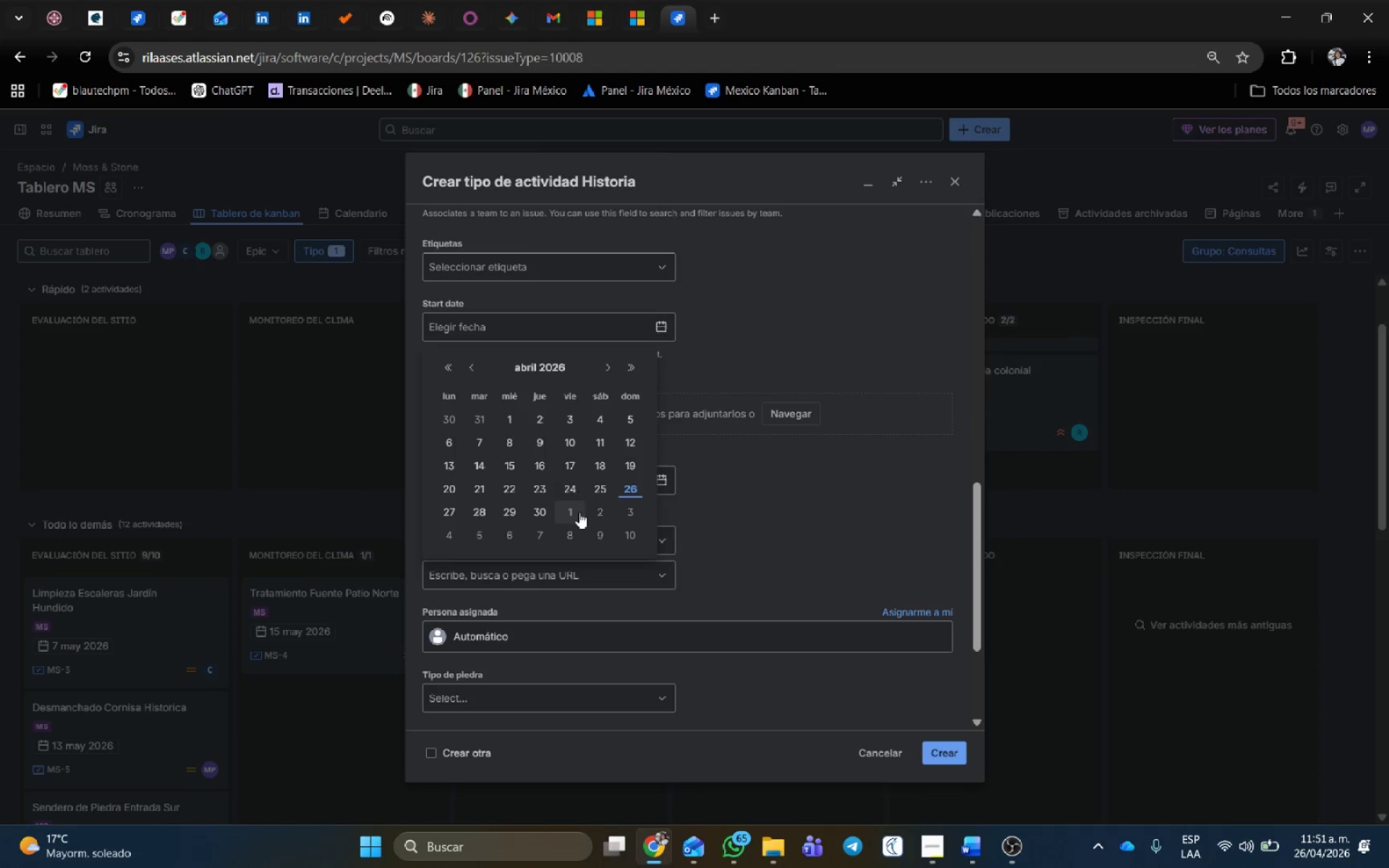 
left_click([595, 512])
 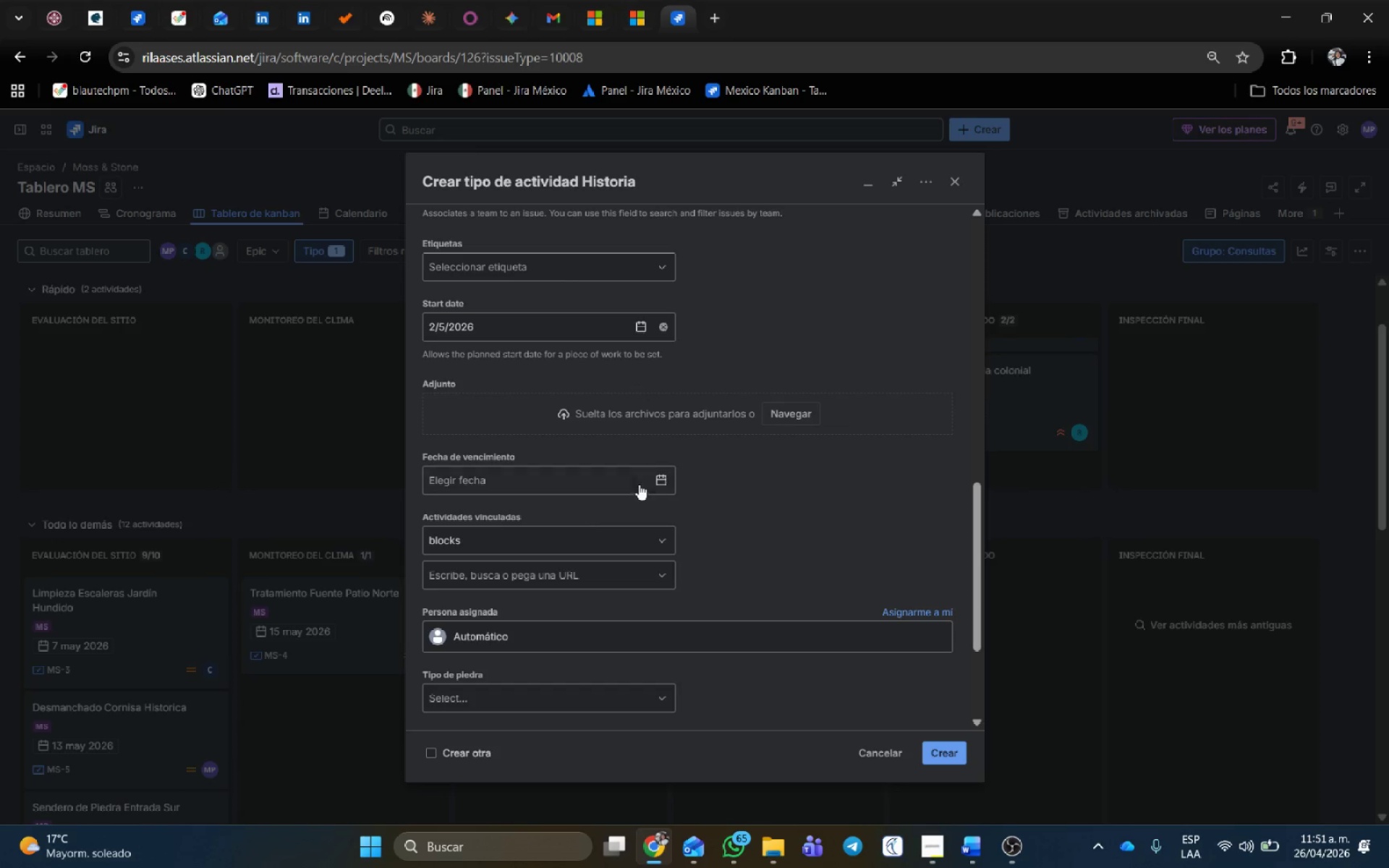 
left_click([660, 480])
 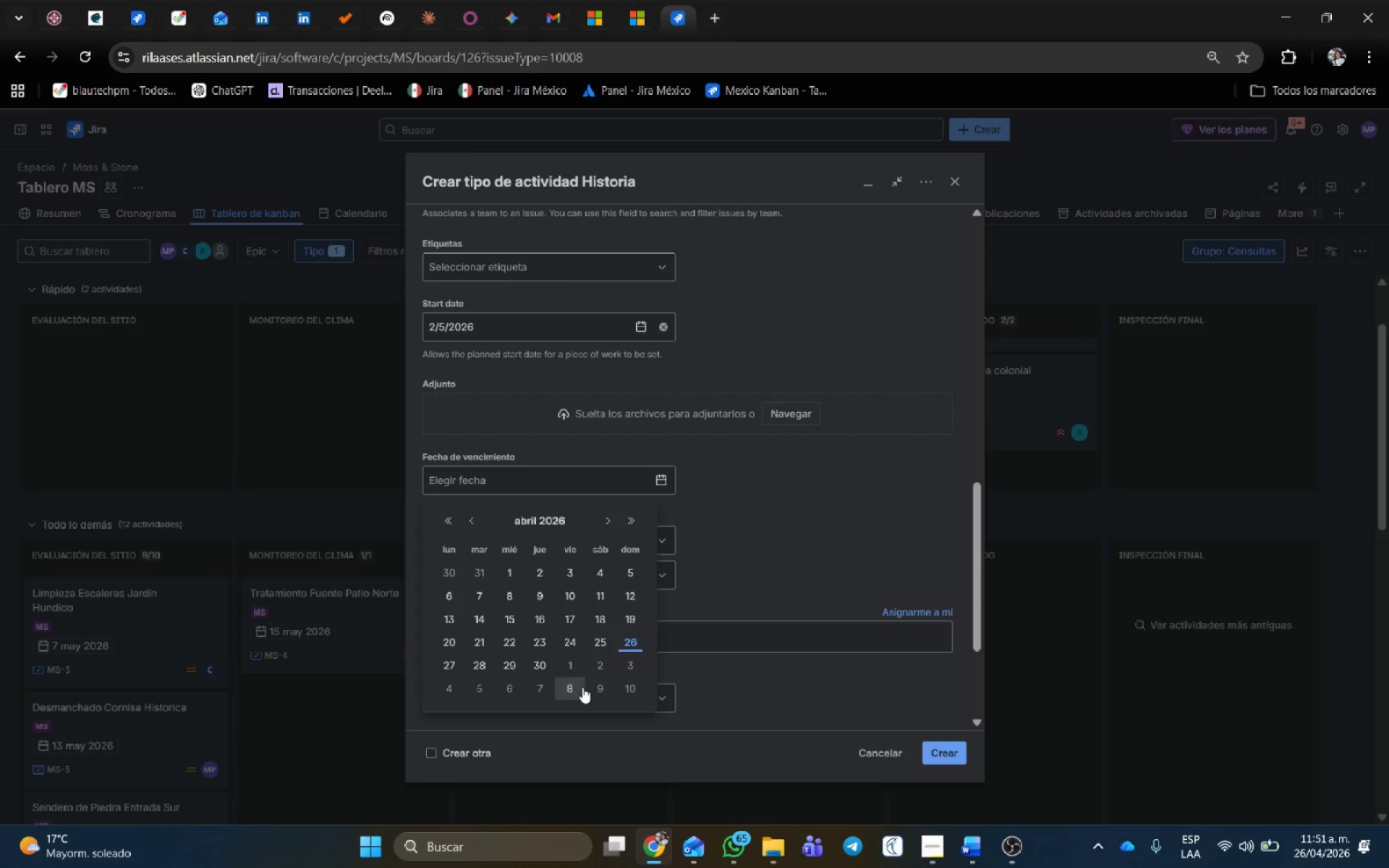 
scroll: coordinate [741, 590], scroll_direction: down, amount: 3.0
 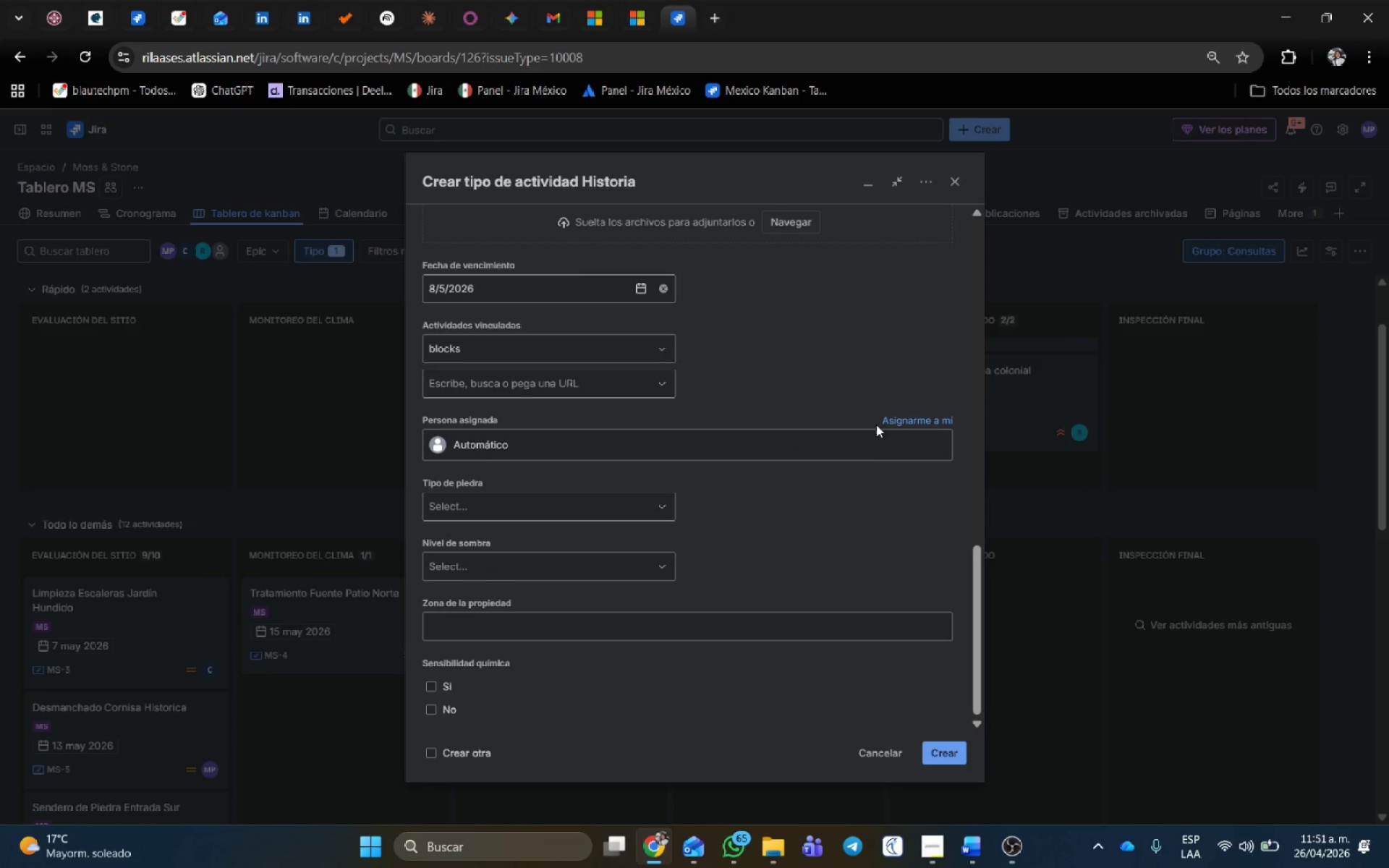 
left_click([862, 439])
 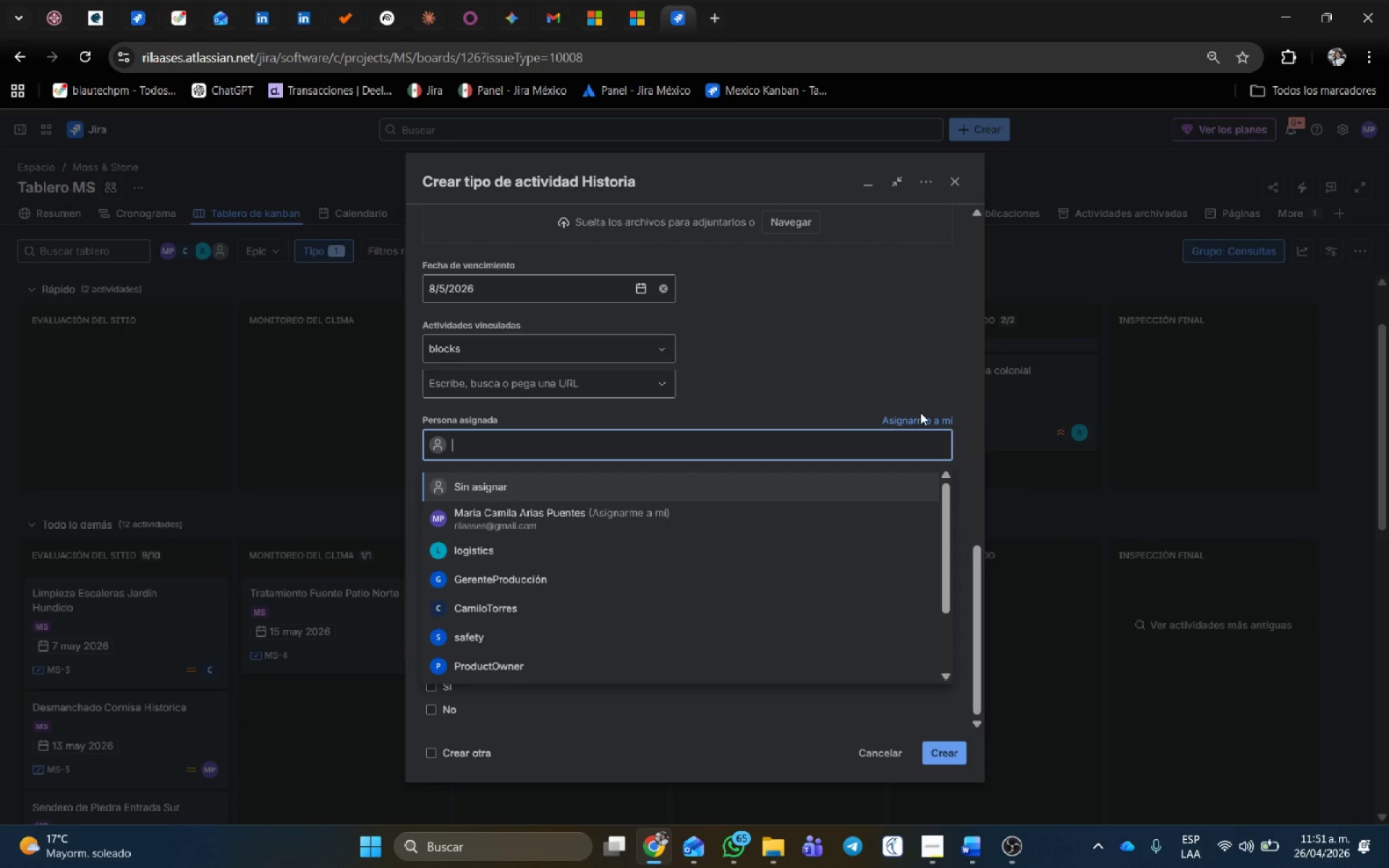 
left_click([920, 412])
 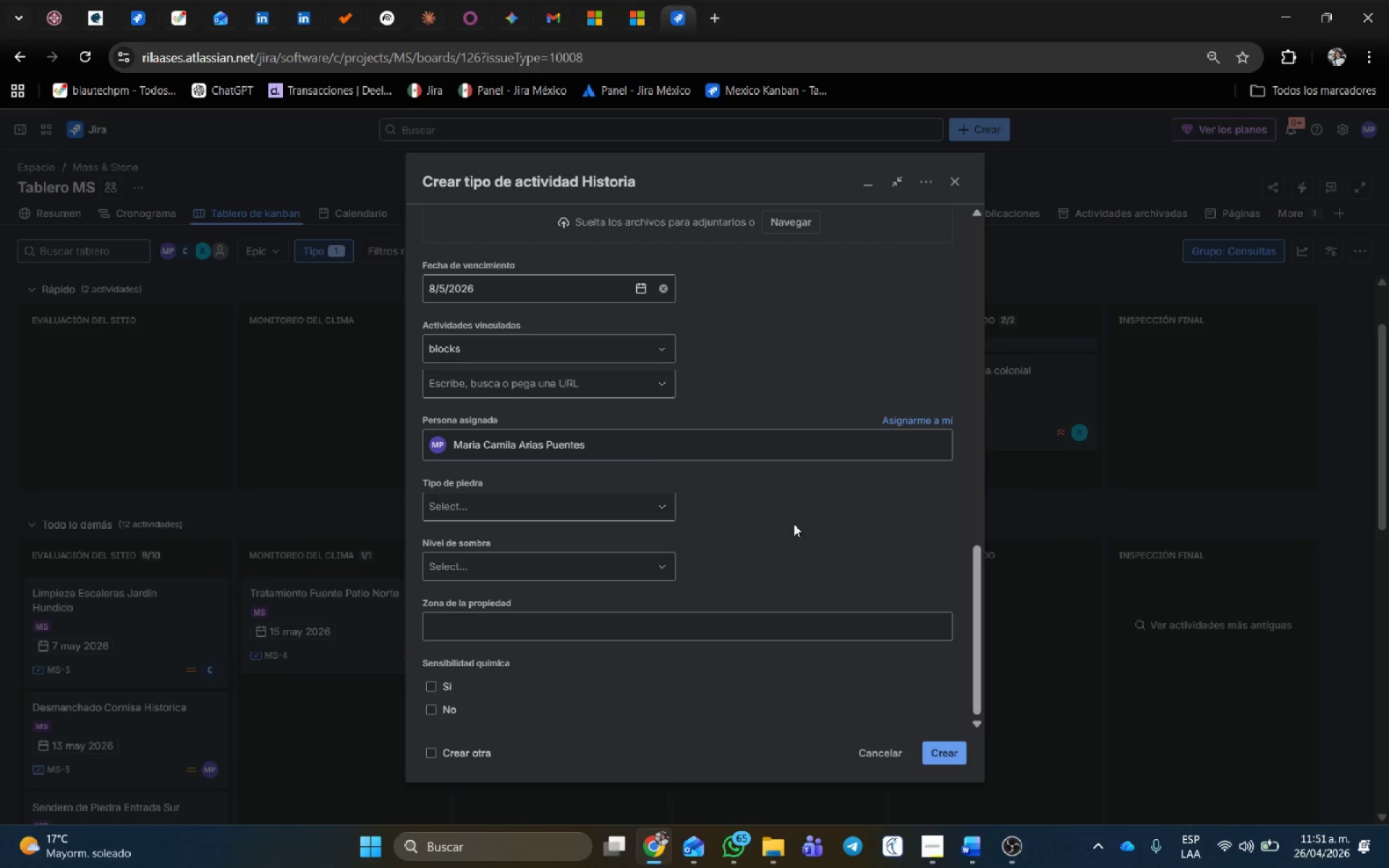 
scroll: coordinate [430, 484], scroll_direction: down, amount: 4.0
 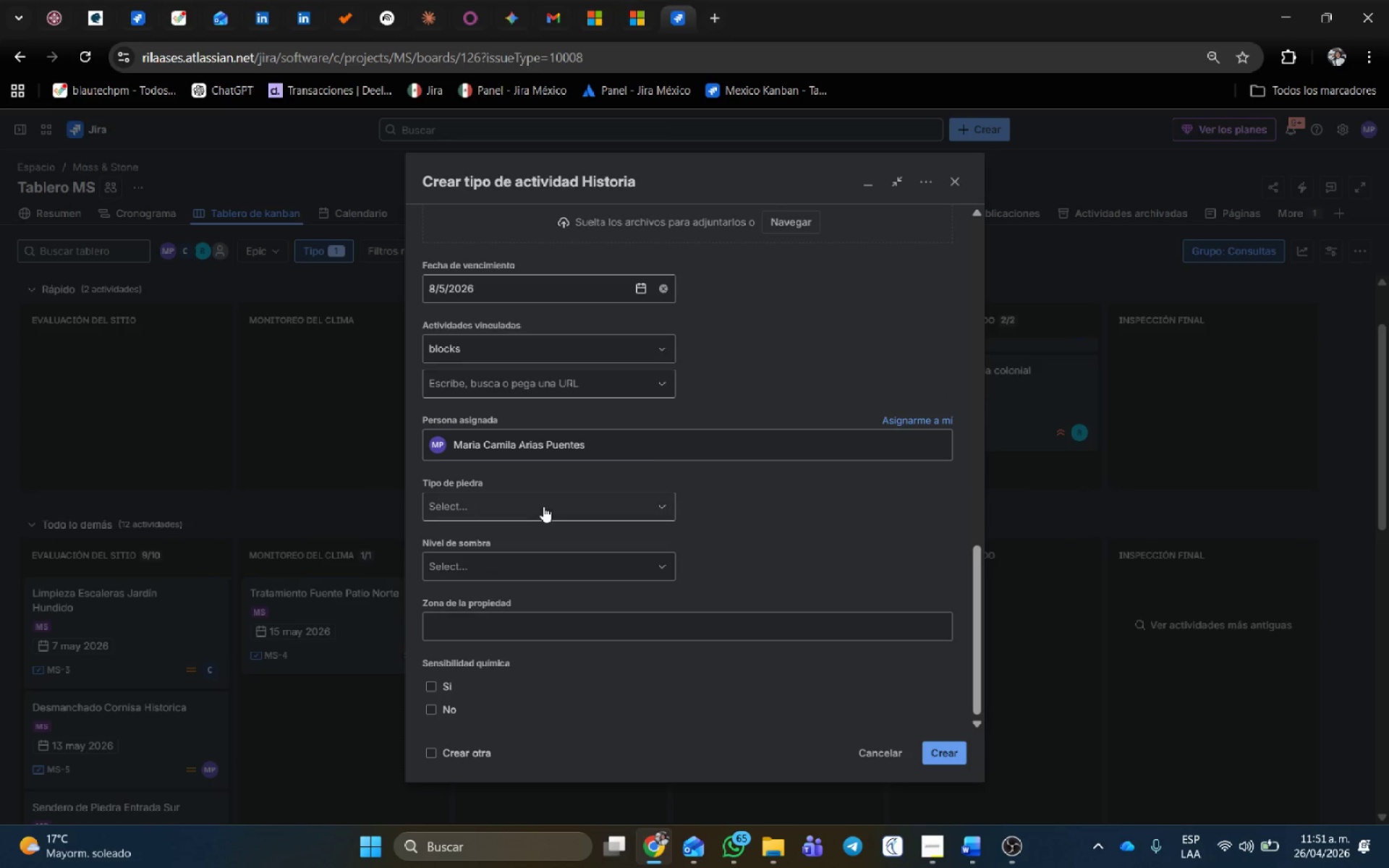 
left_click([543, 506])
 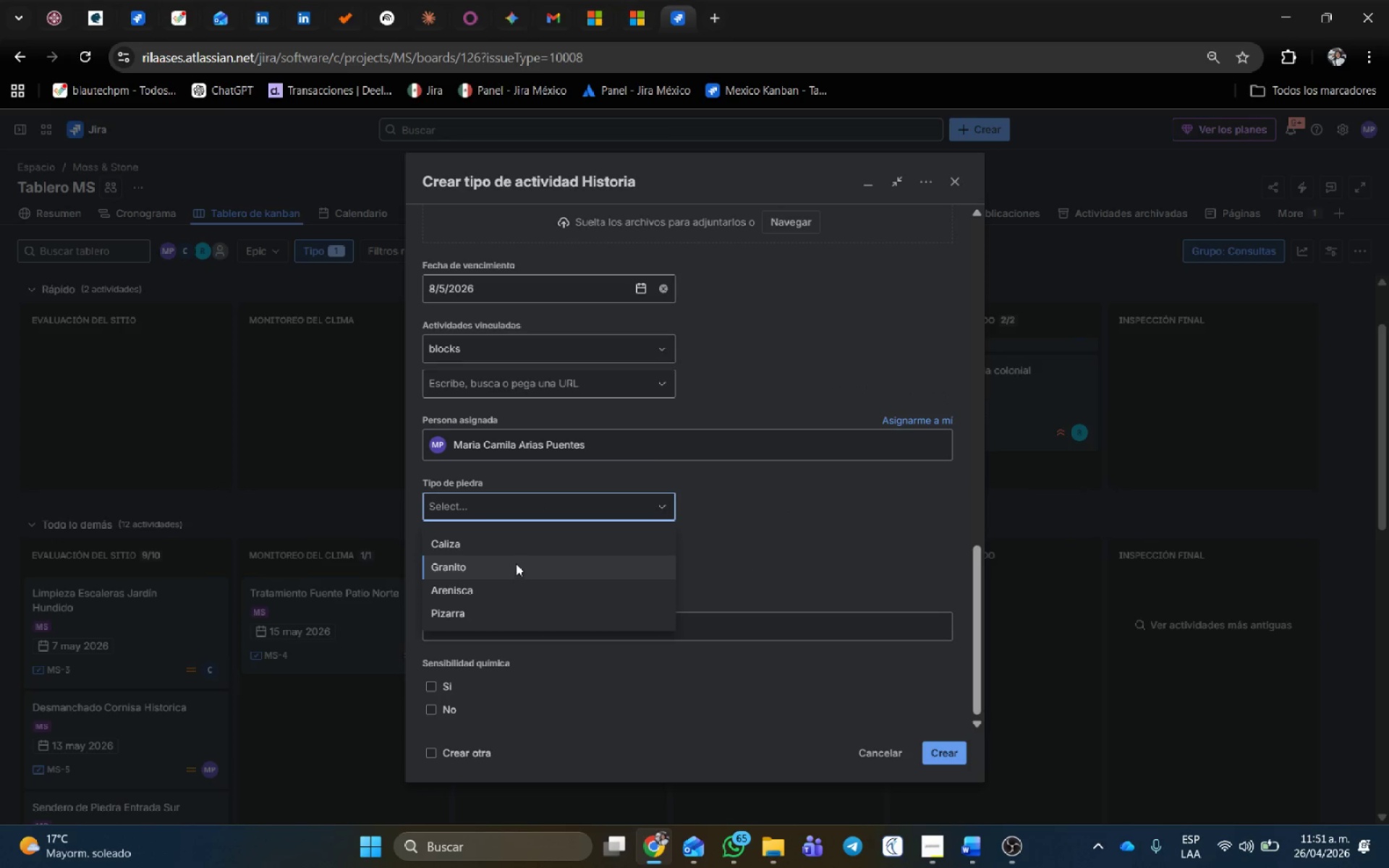 
left_click([517, 542])
 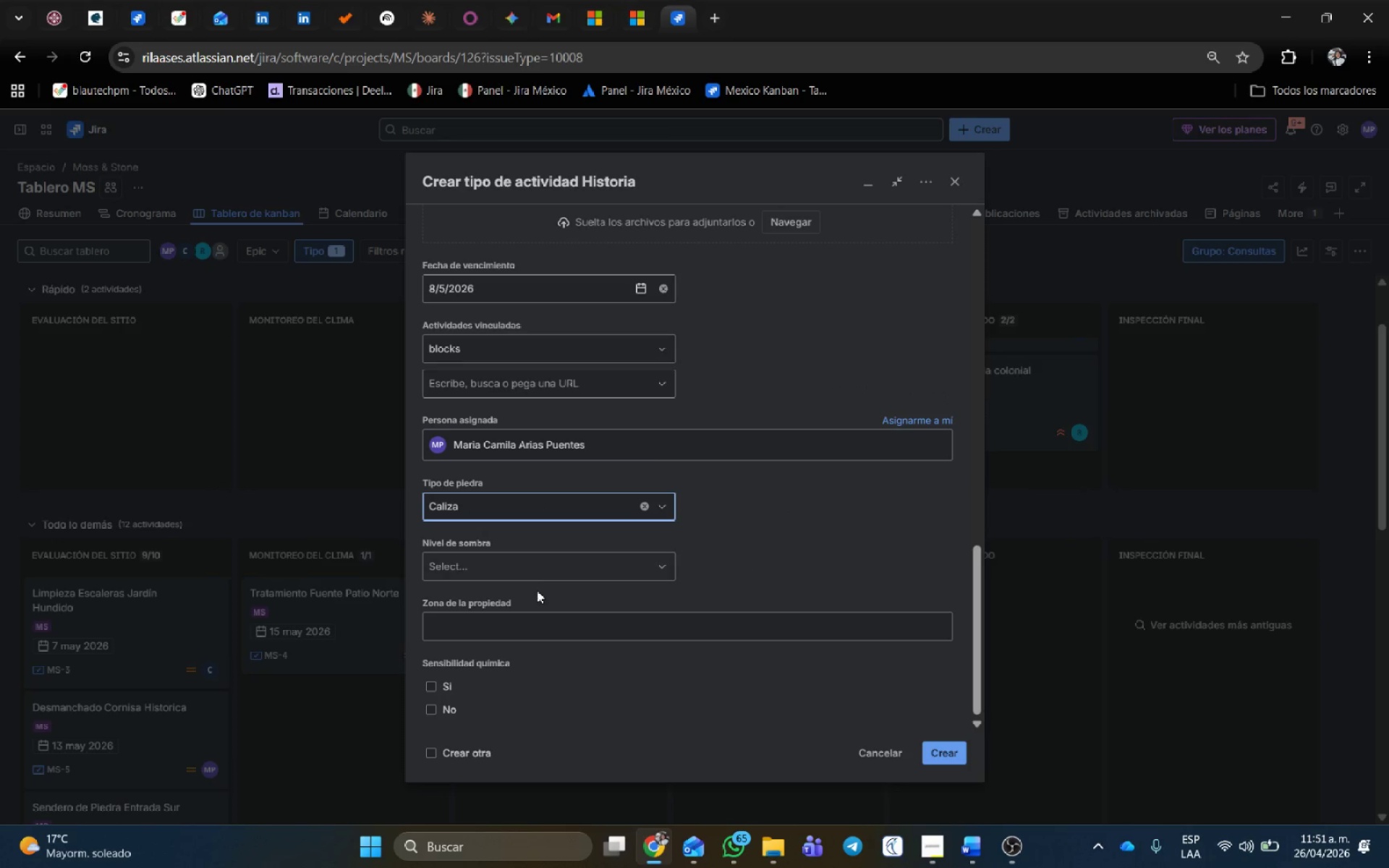 
left_click([538, 569])
 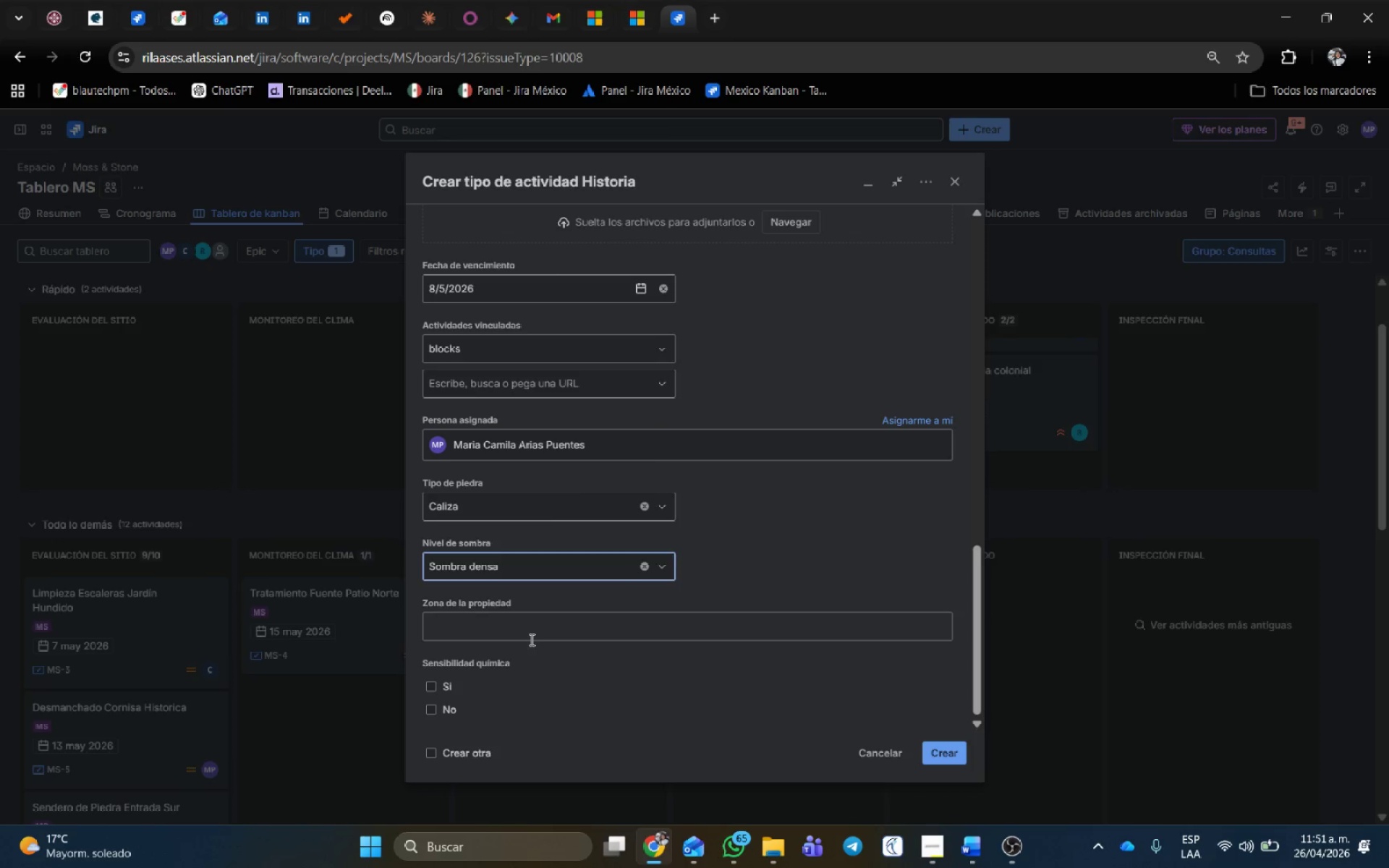 
type(Area de descanso )
 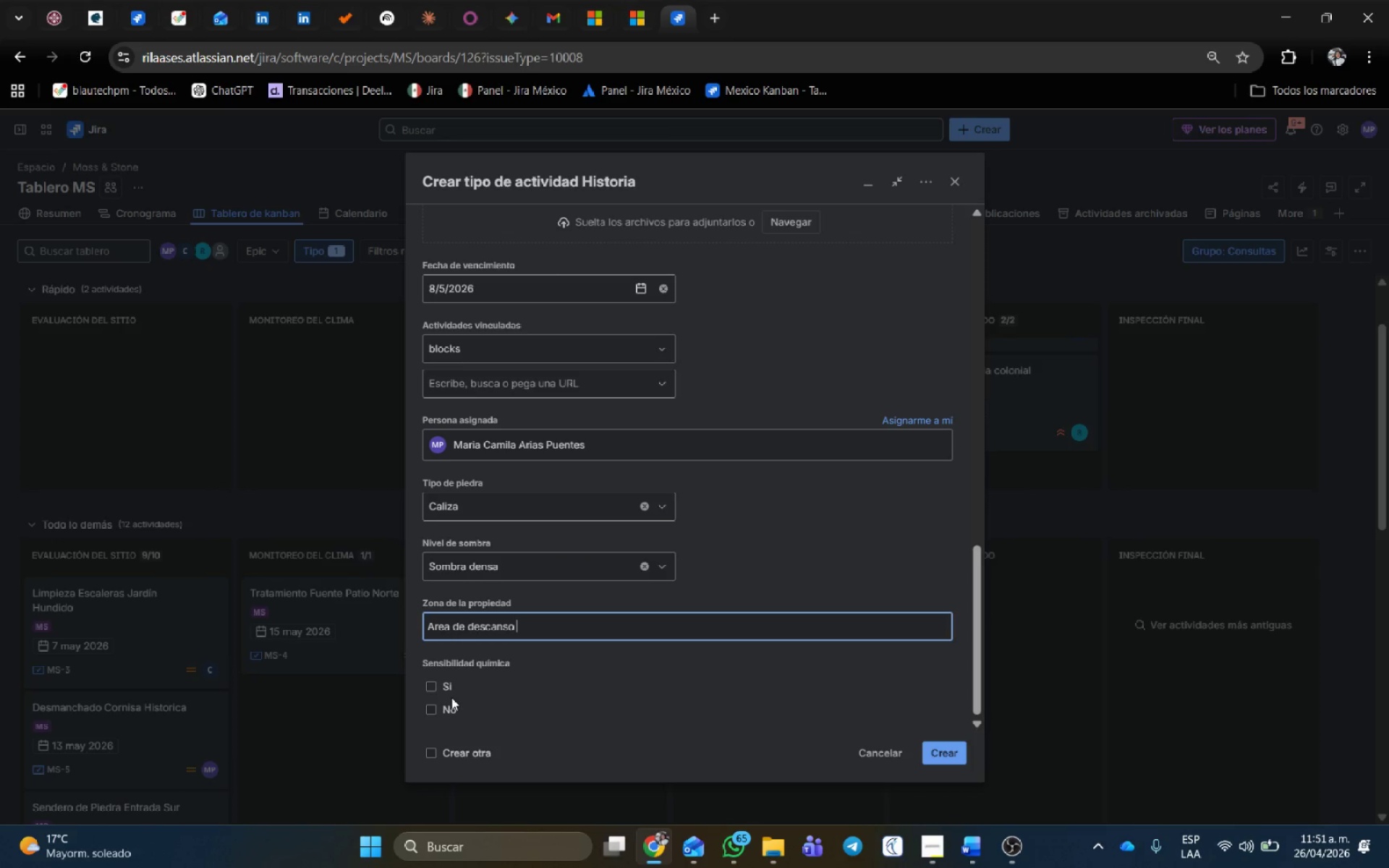 
left_click([440, 705])
 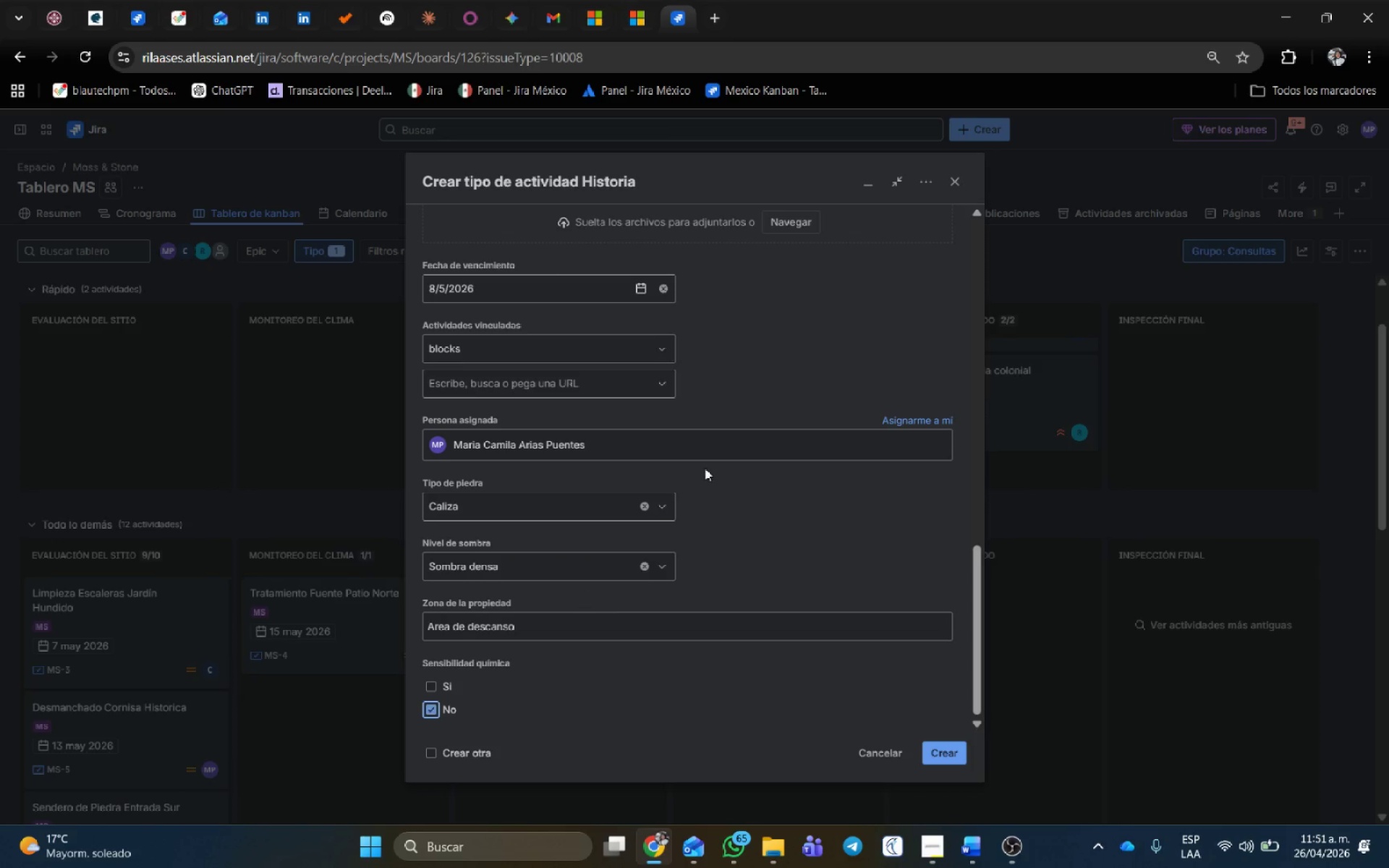 
scroll: coordinate [664, 401], scroll_direction: up, amount: 12.0
 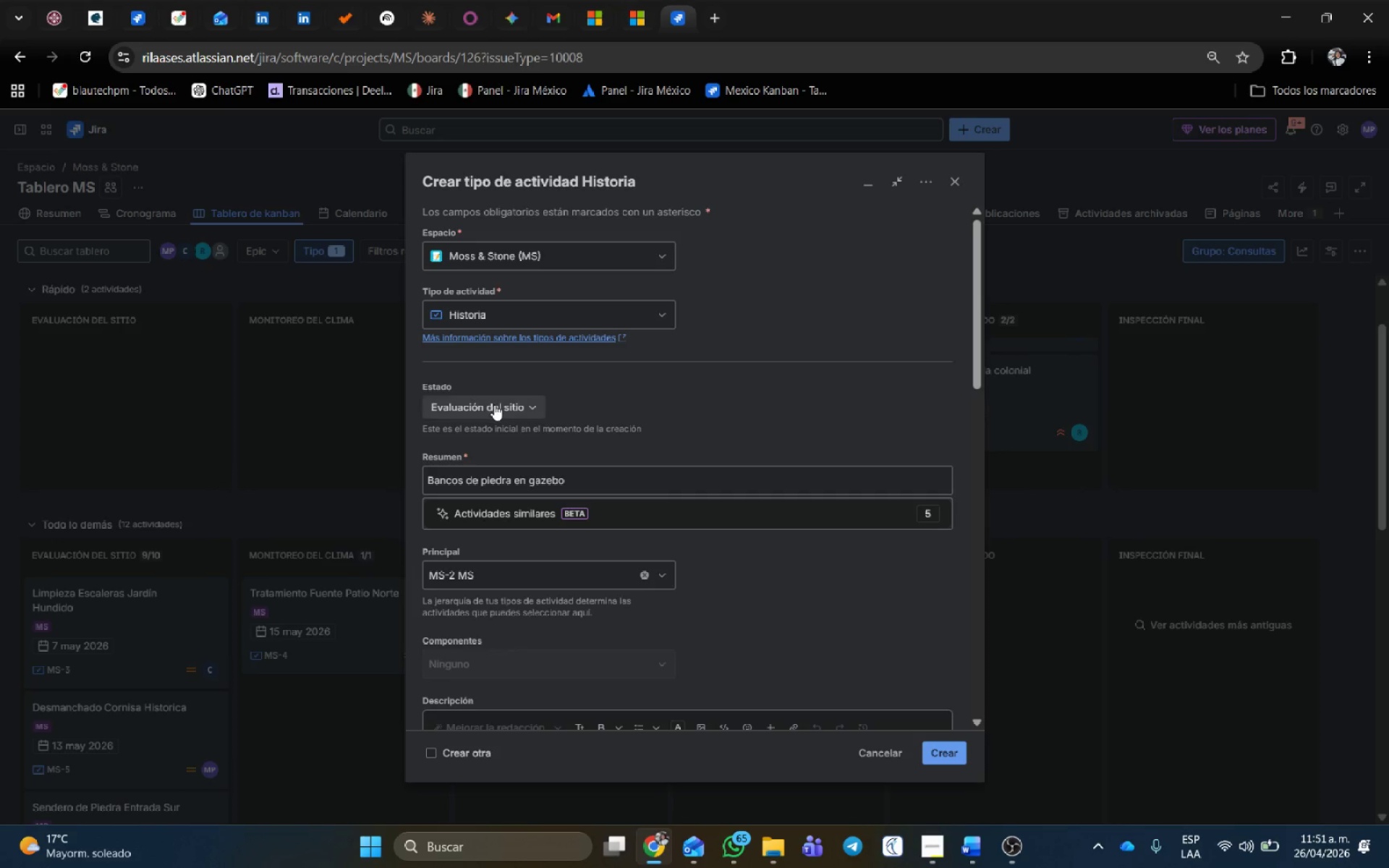 
left_click([494, 405])
 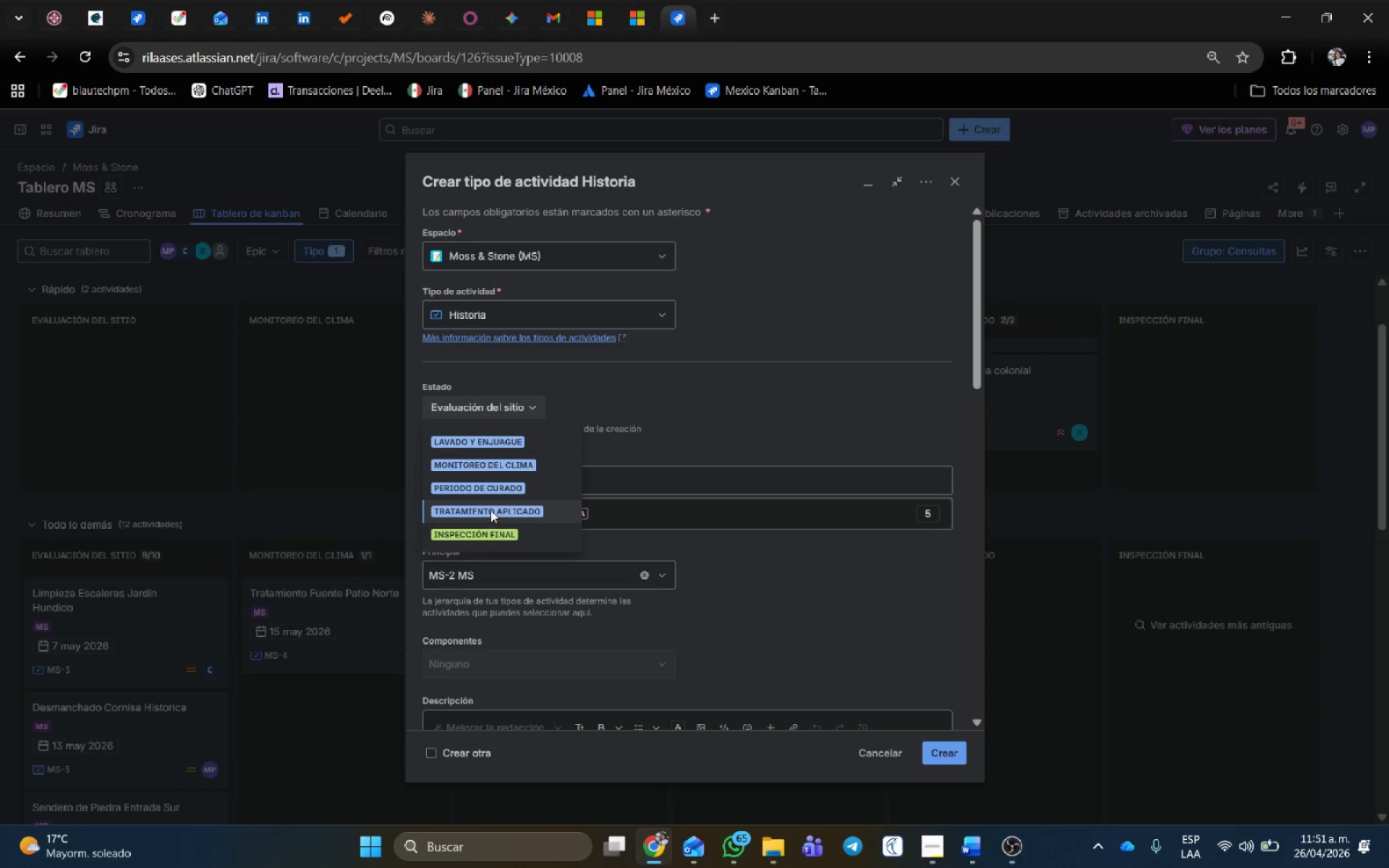 
wait(6.64)
 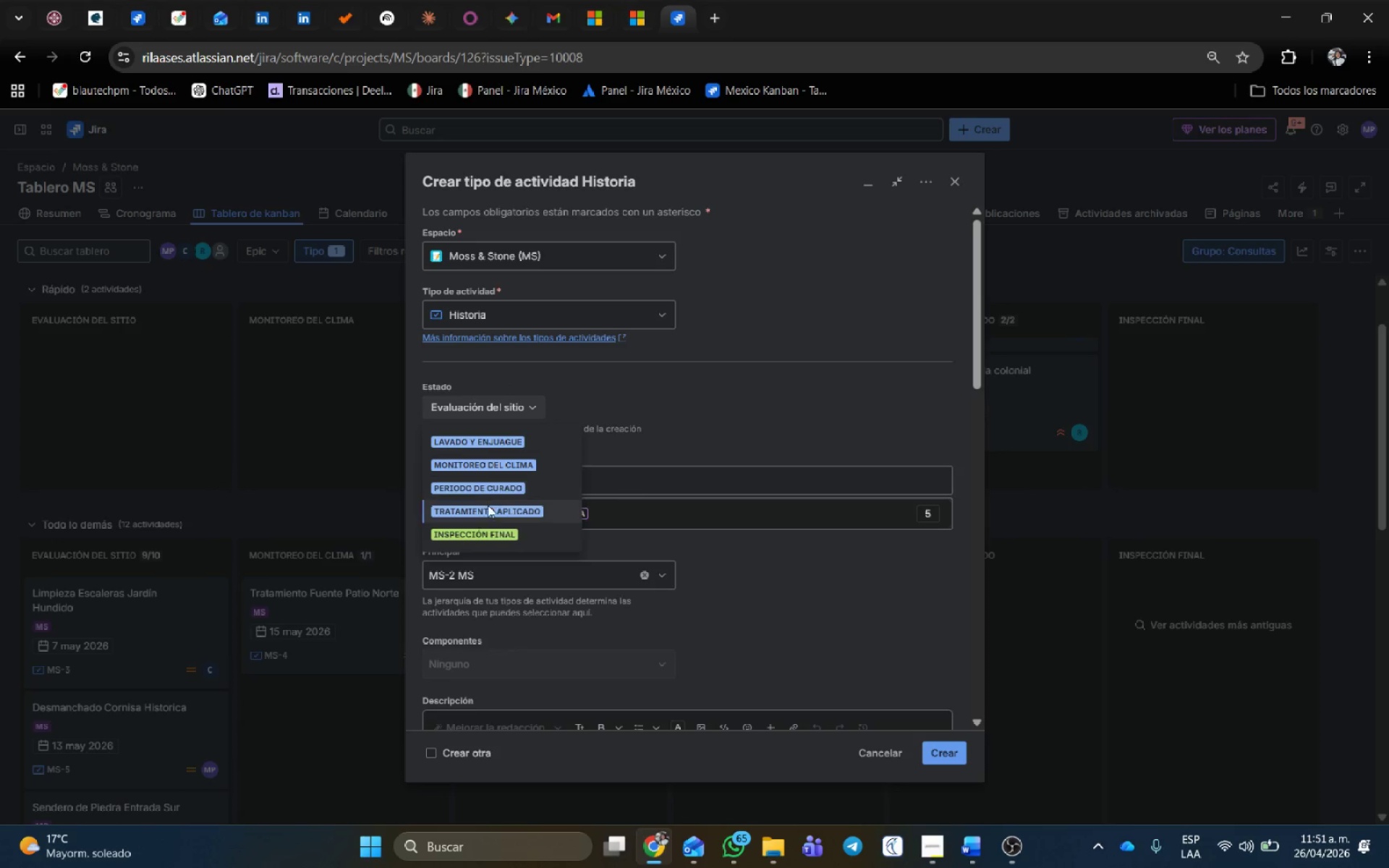 
left_click([493, 500])
 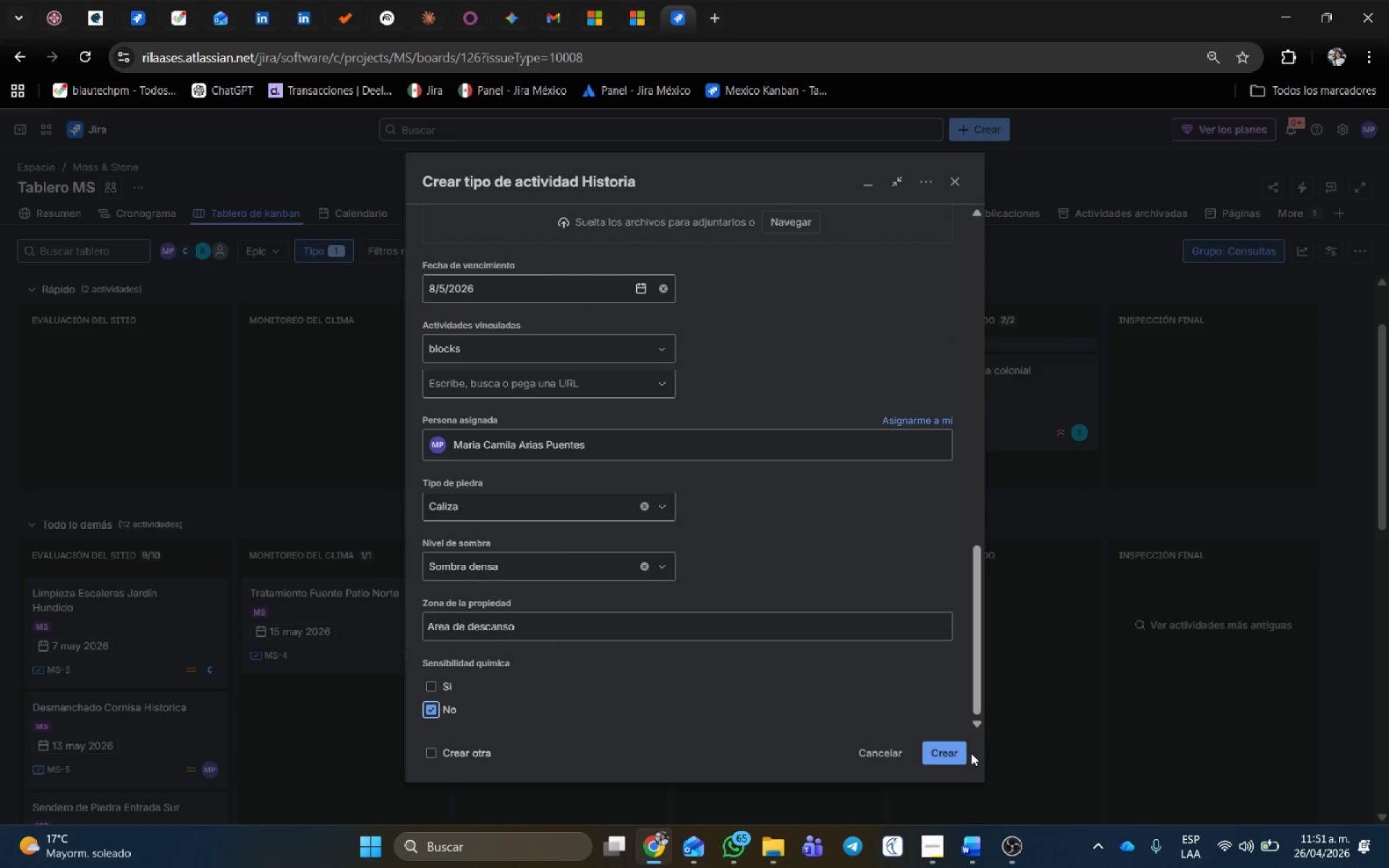 
left_click([961, 752])
 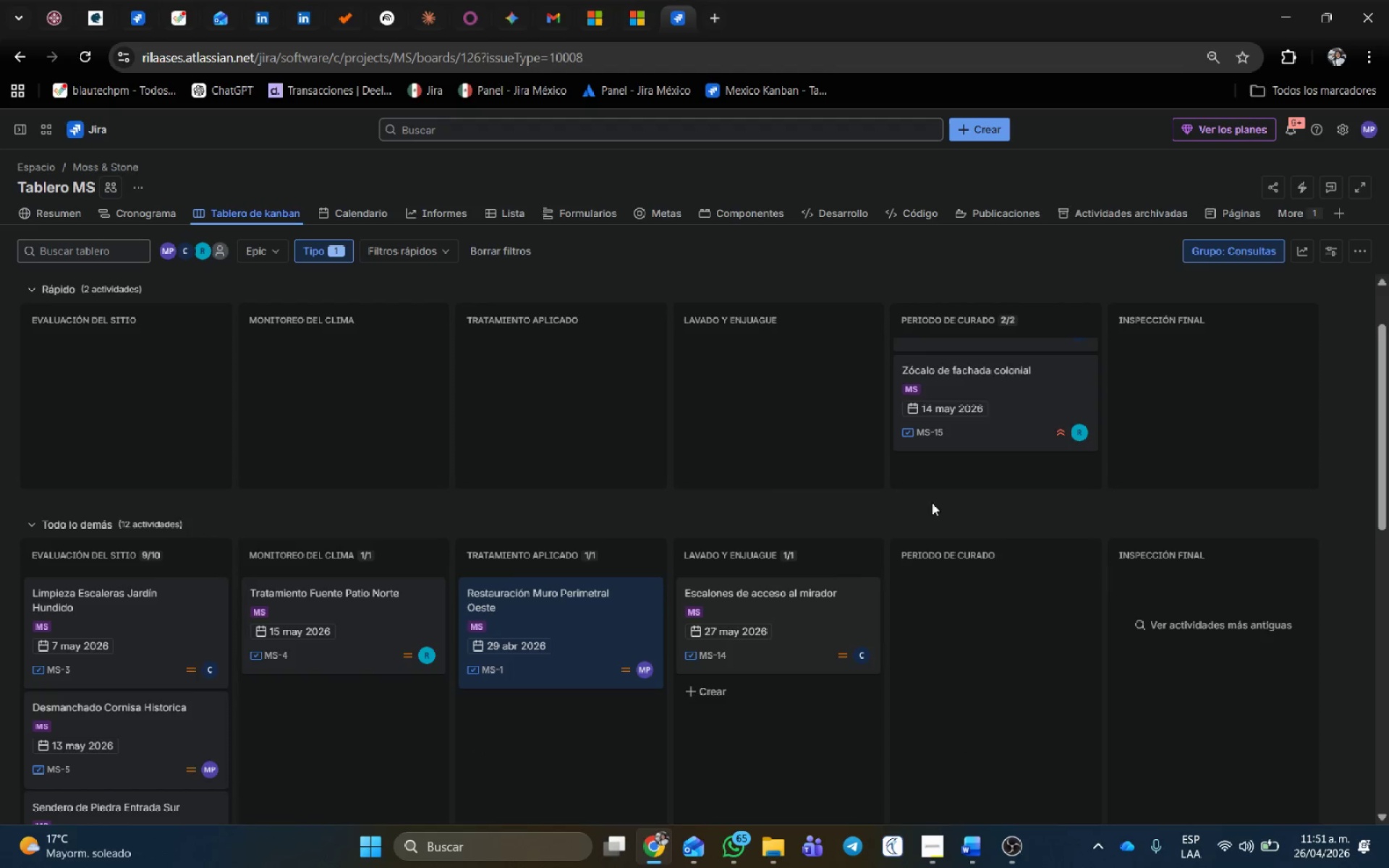 
left_click([1000, 127])
 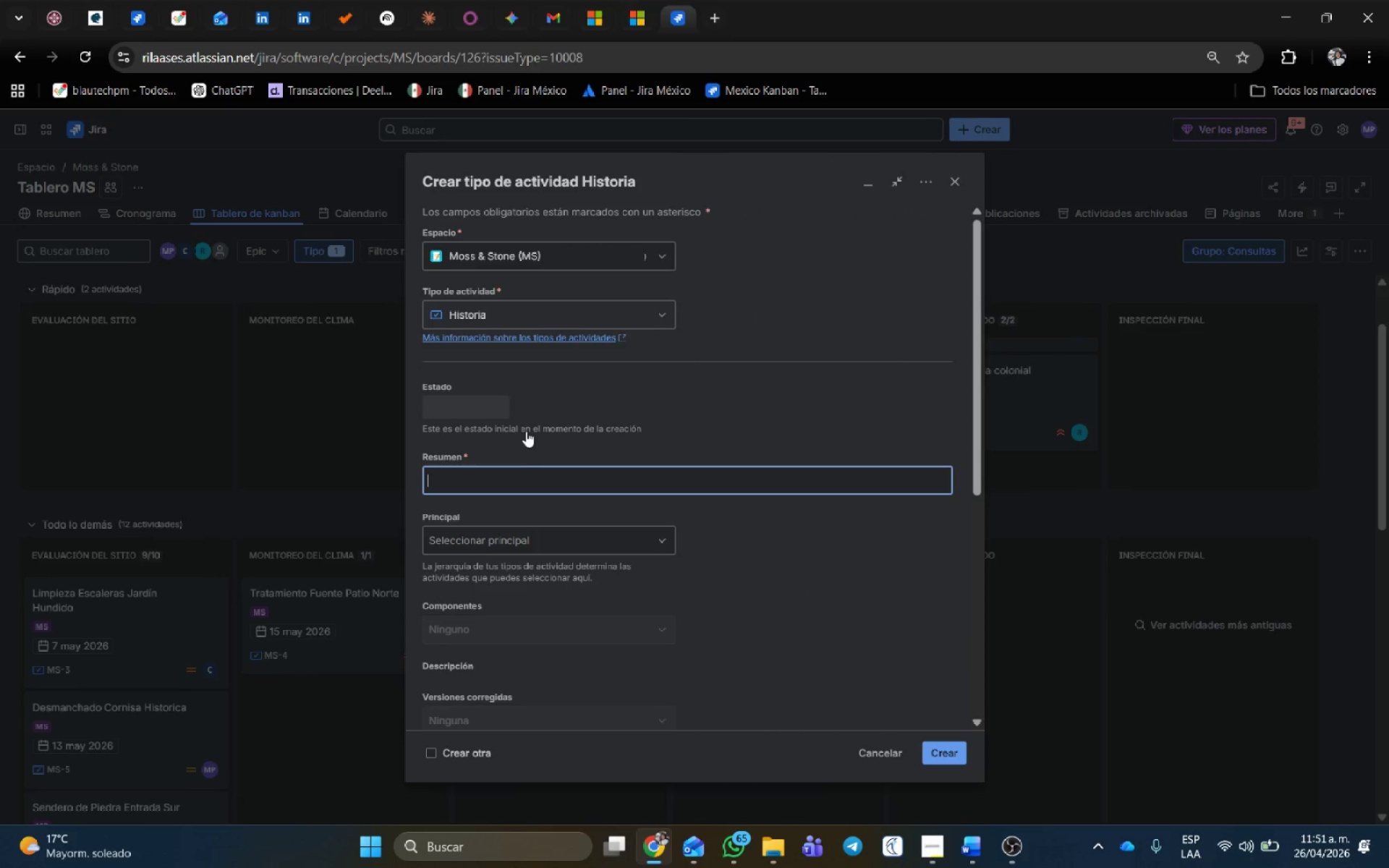 
left_click([529, 474])
 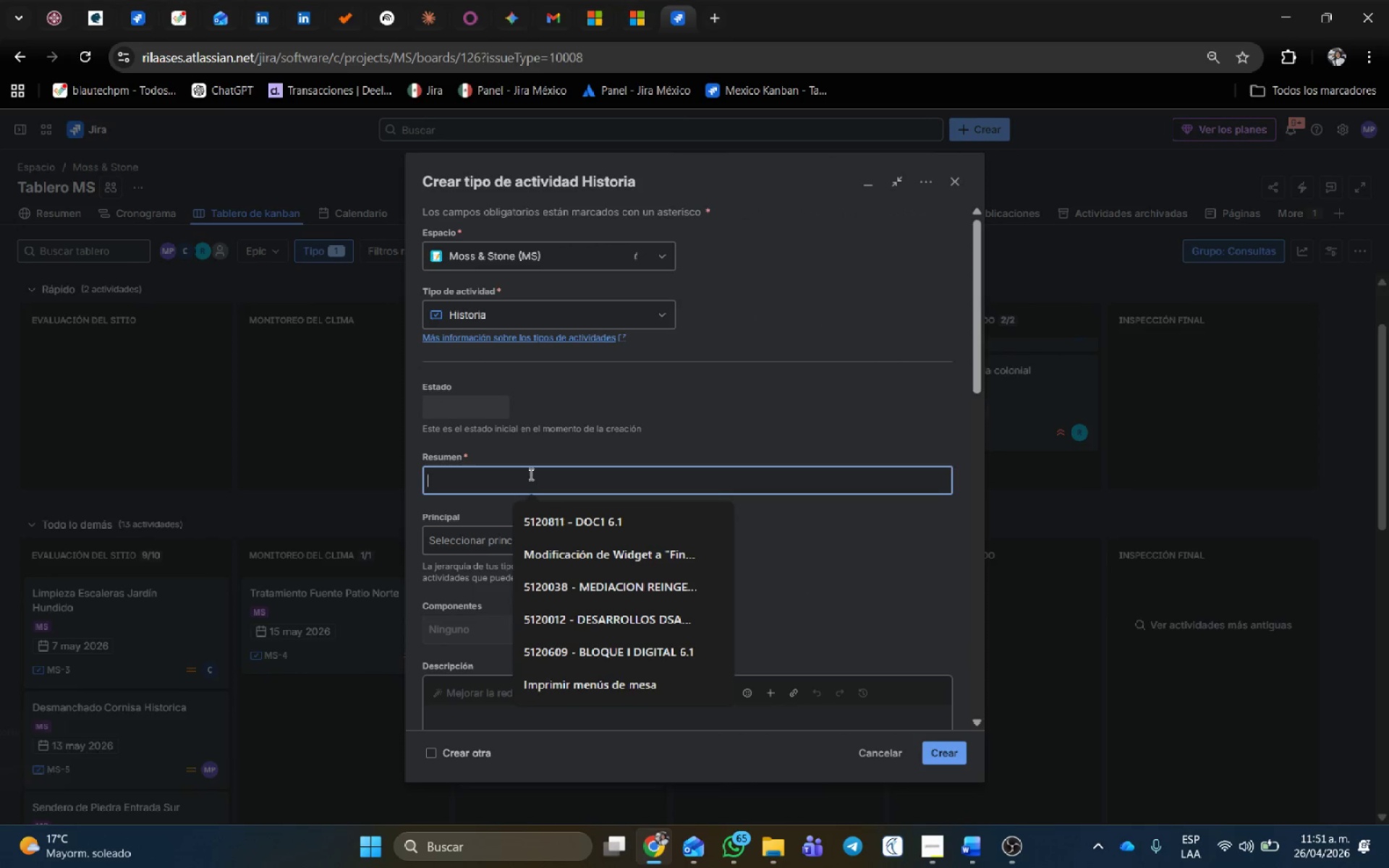 
type(Pared de piedra del invernadero)
 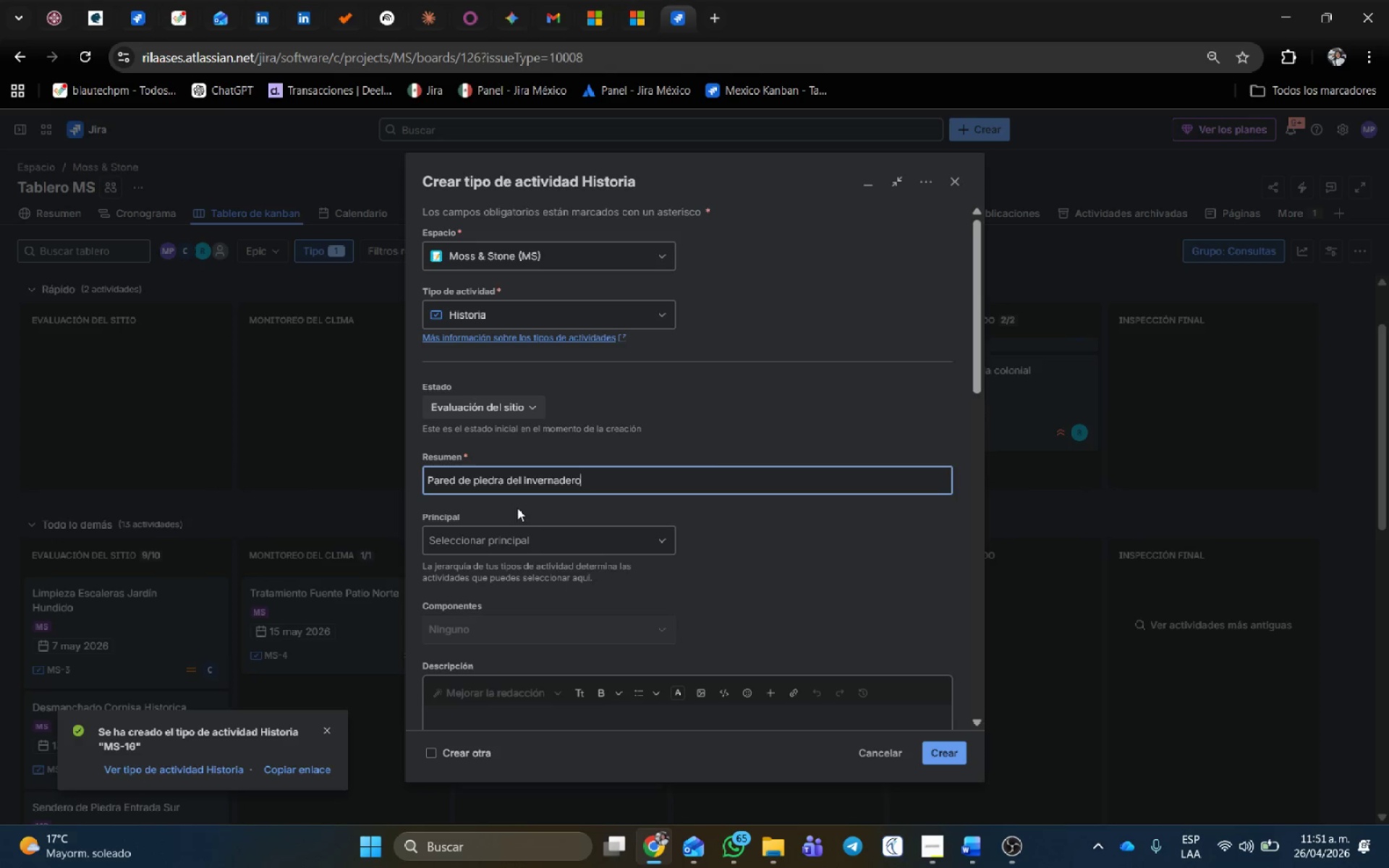 
left_click([523, 536])
 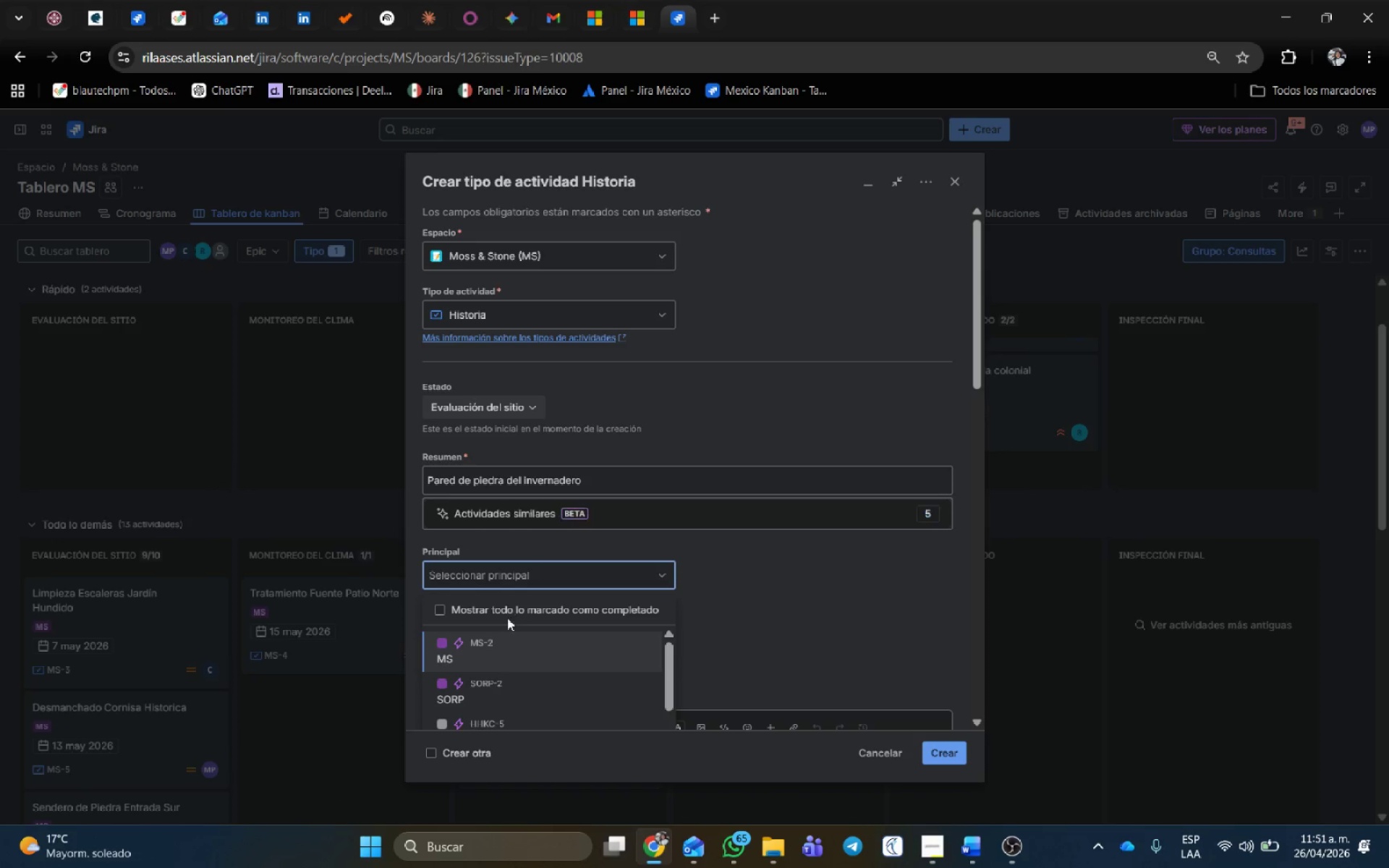 
left_click([507, 651])
 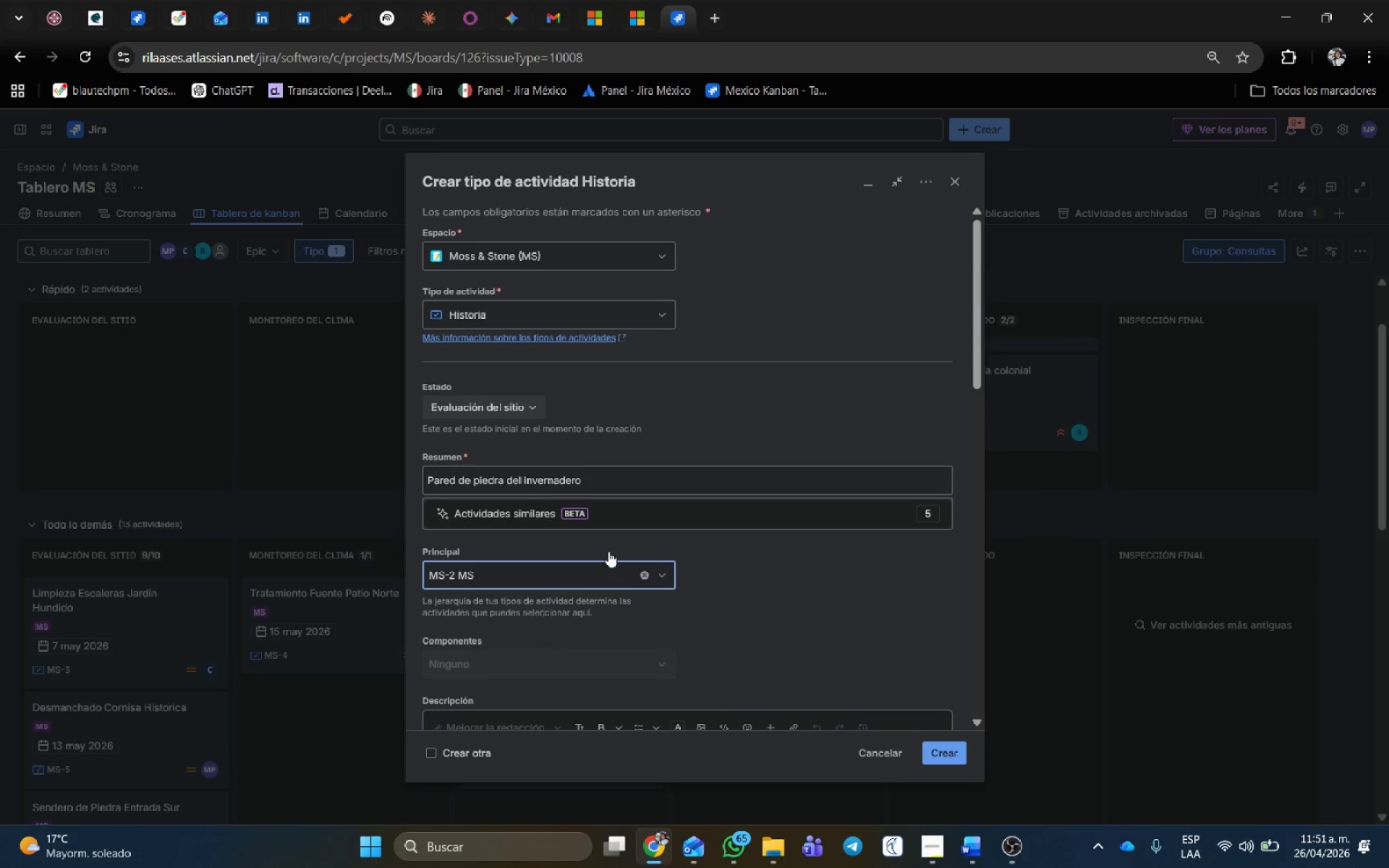 
scroll: coordinate [533, 535], scroll_direction: down, amount: 8.0
 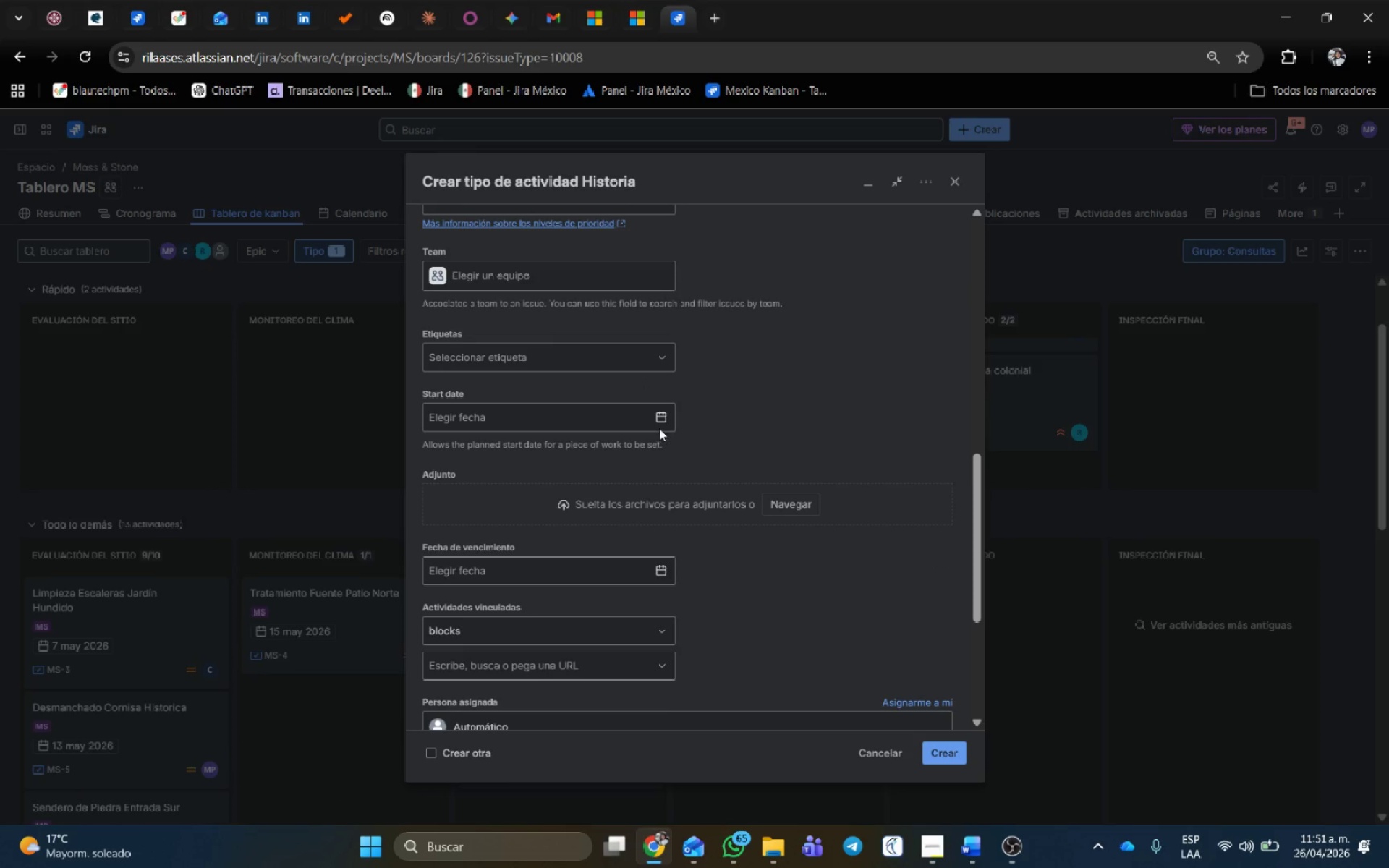 
left_click([660, 421])
 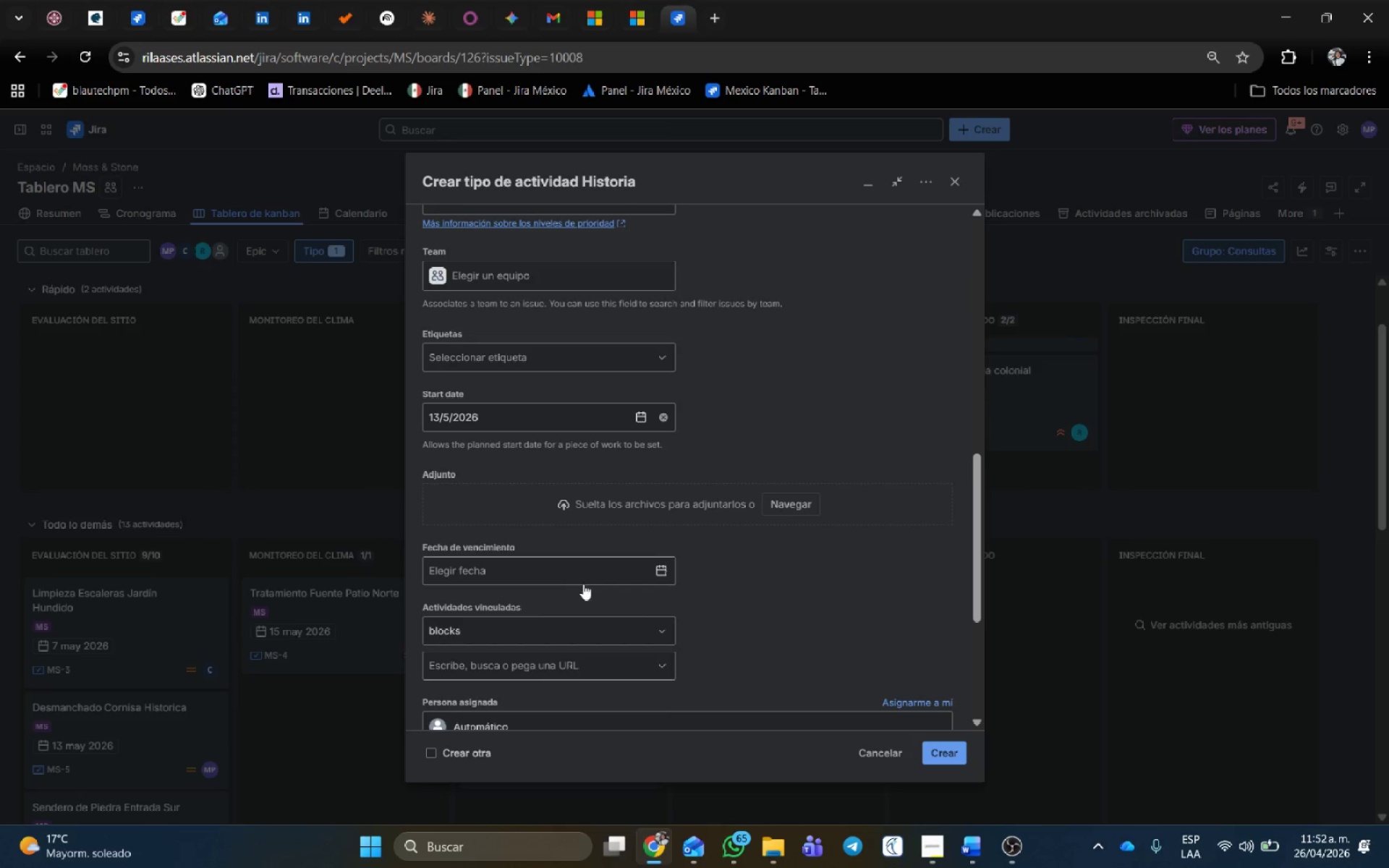 
left_click([652, 573])
 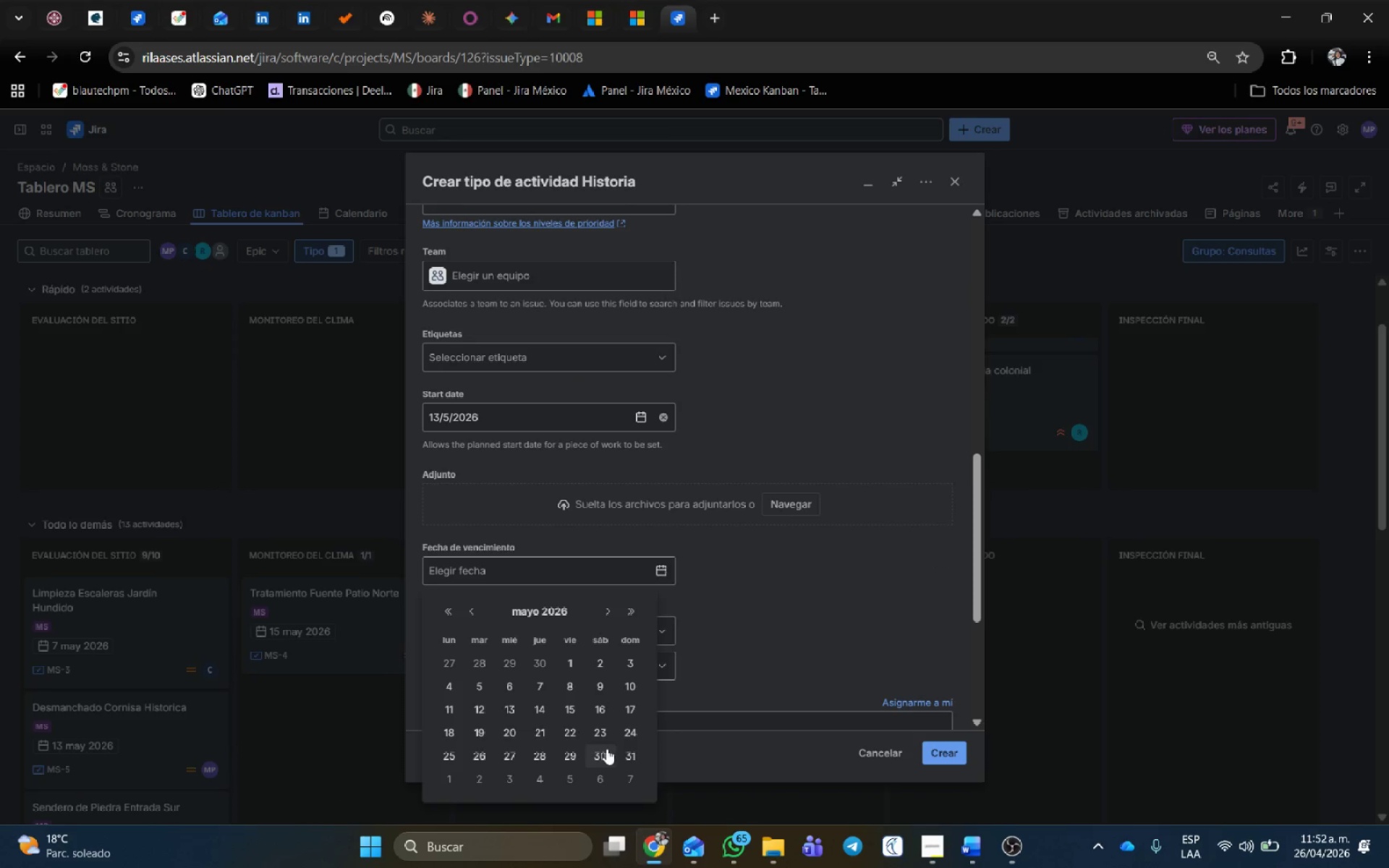 
scroll: coordinate [619, 568], scroll_direction: down, amount: 4.0
 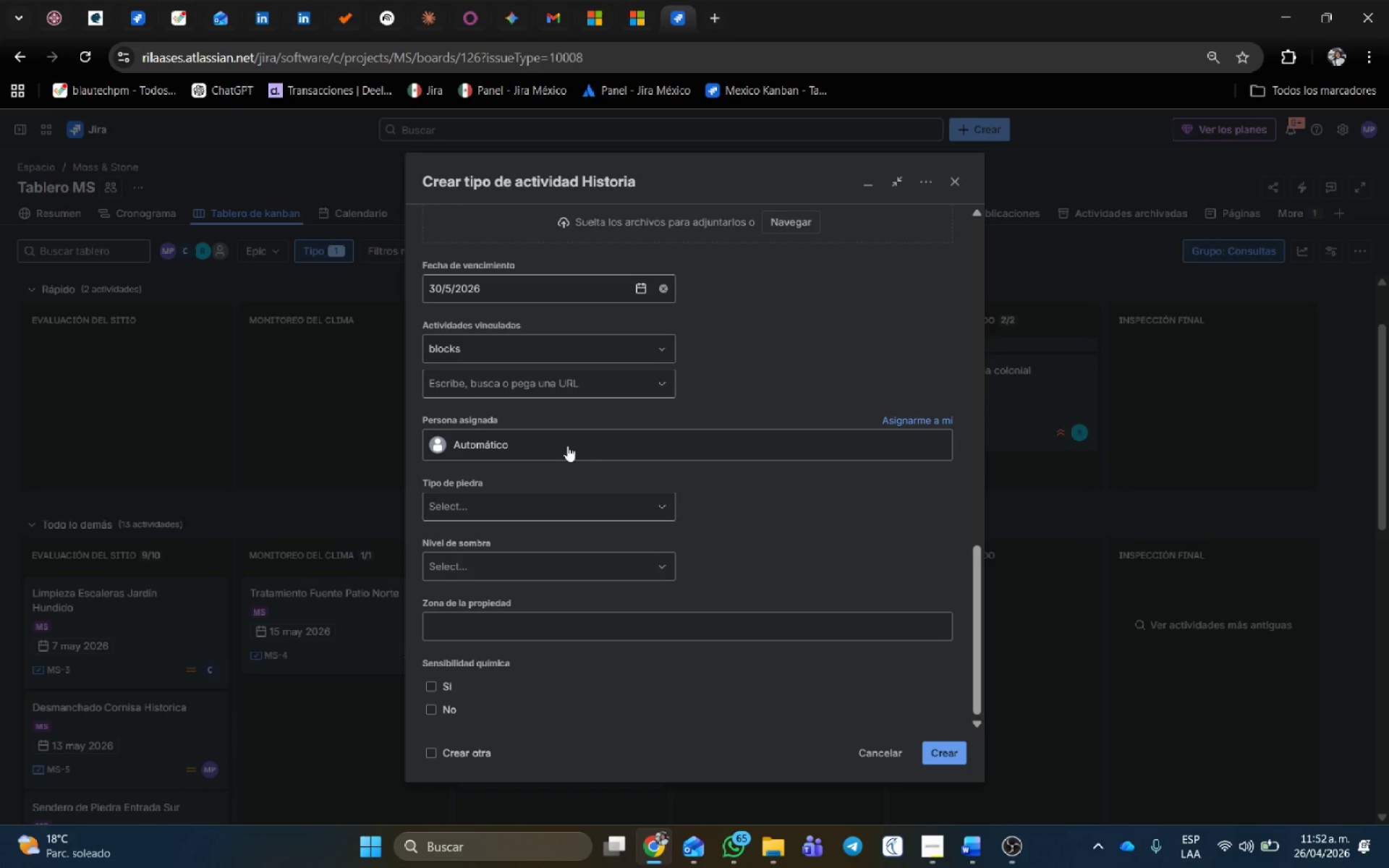 
left_click([570, 442])
 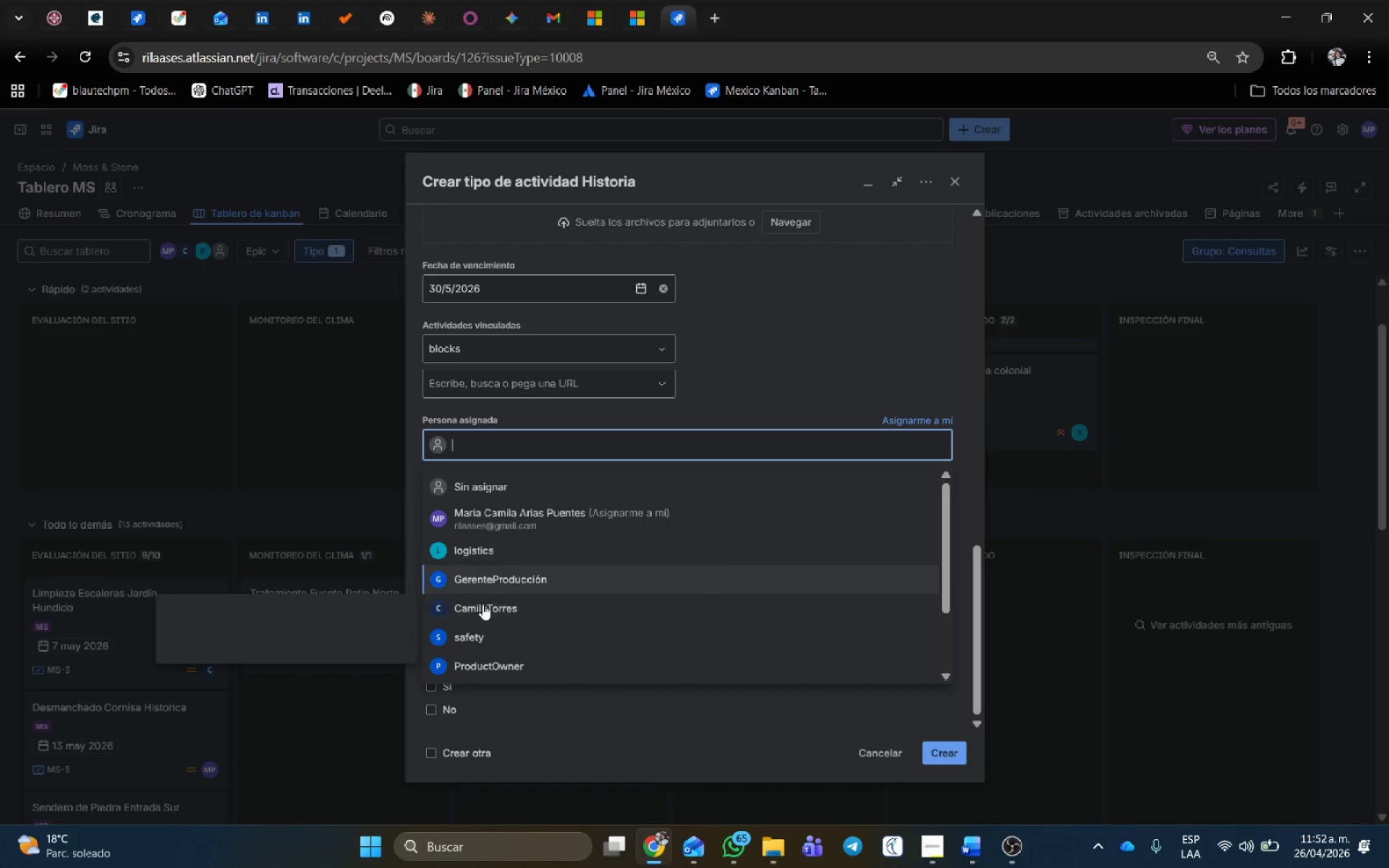 
left_click([436, 612])
 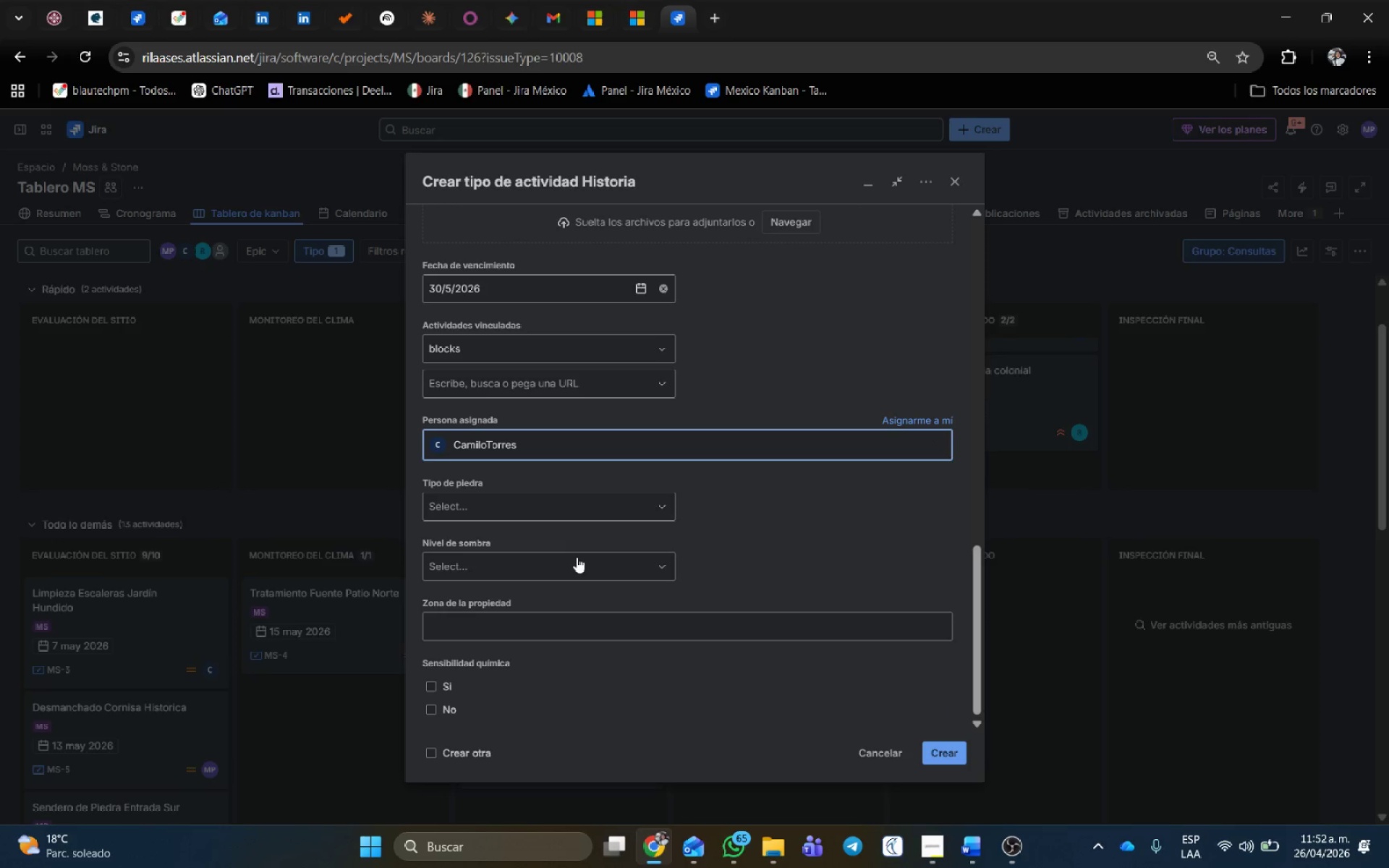 
scroll: coordinate [577, 557], scroll_direction: down, amount: 2.0
 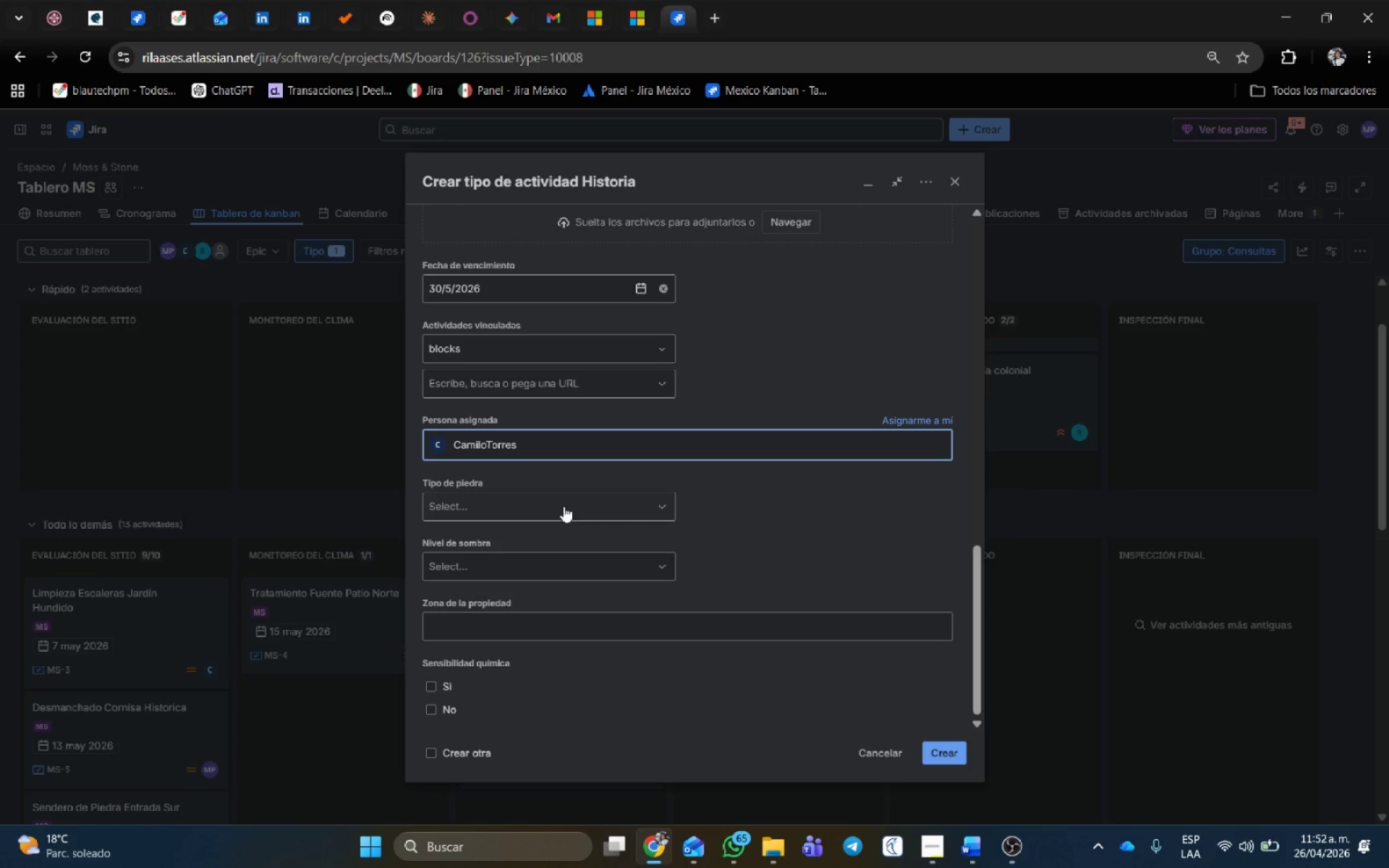 
left_click([564, 506])
 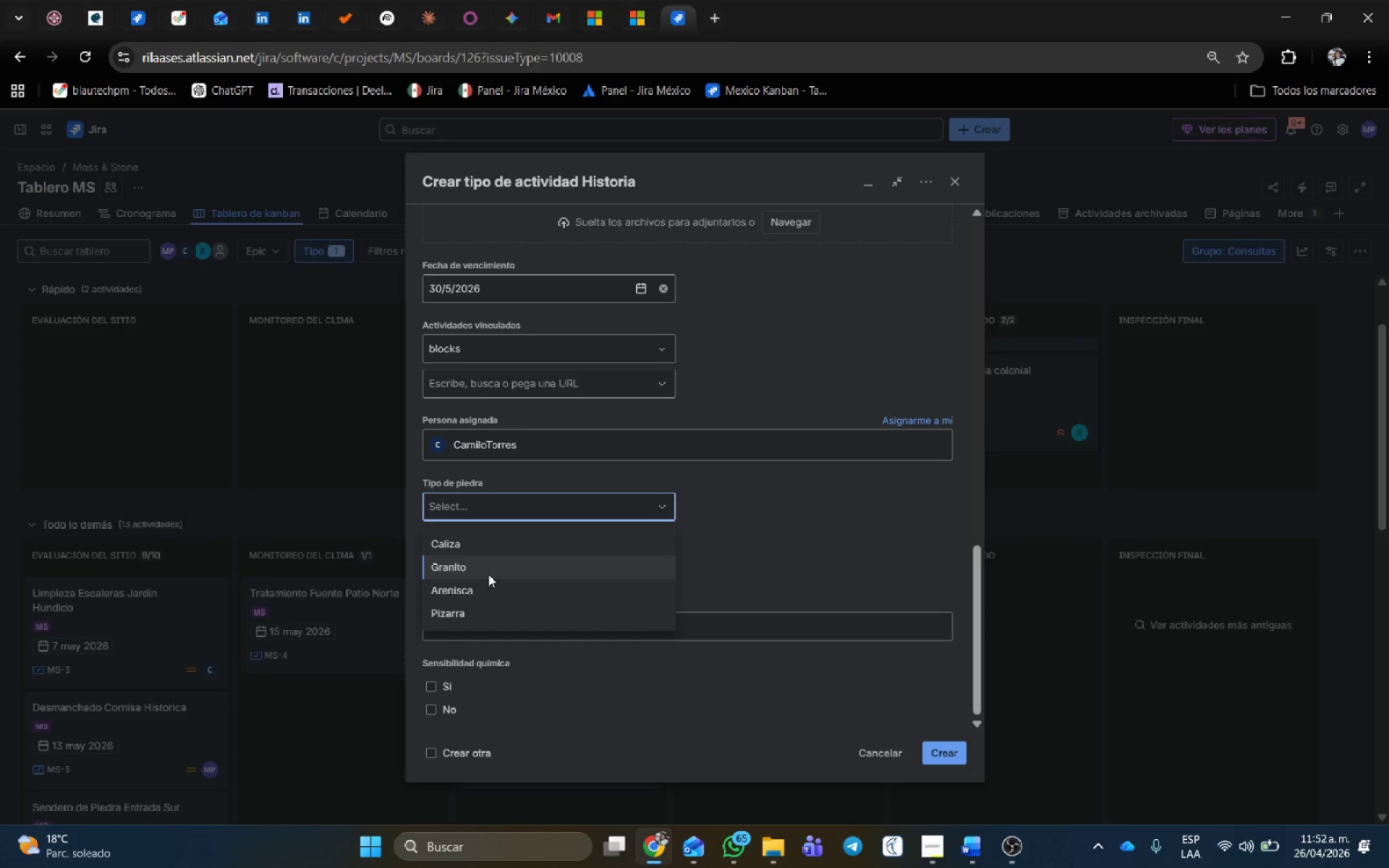 
left_click([488, 574])
 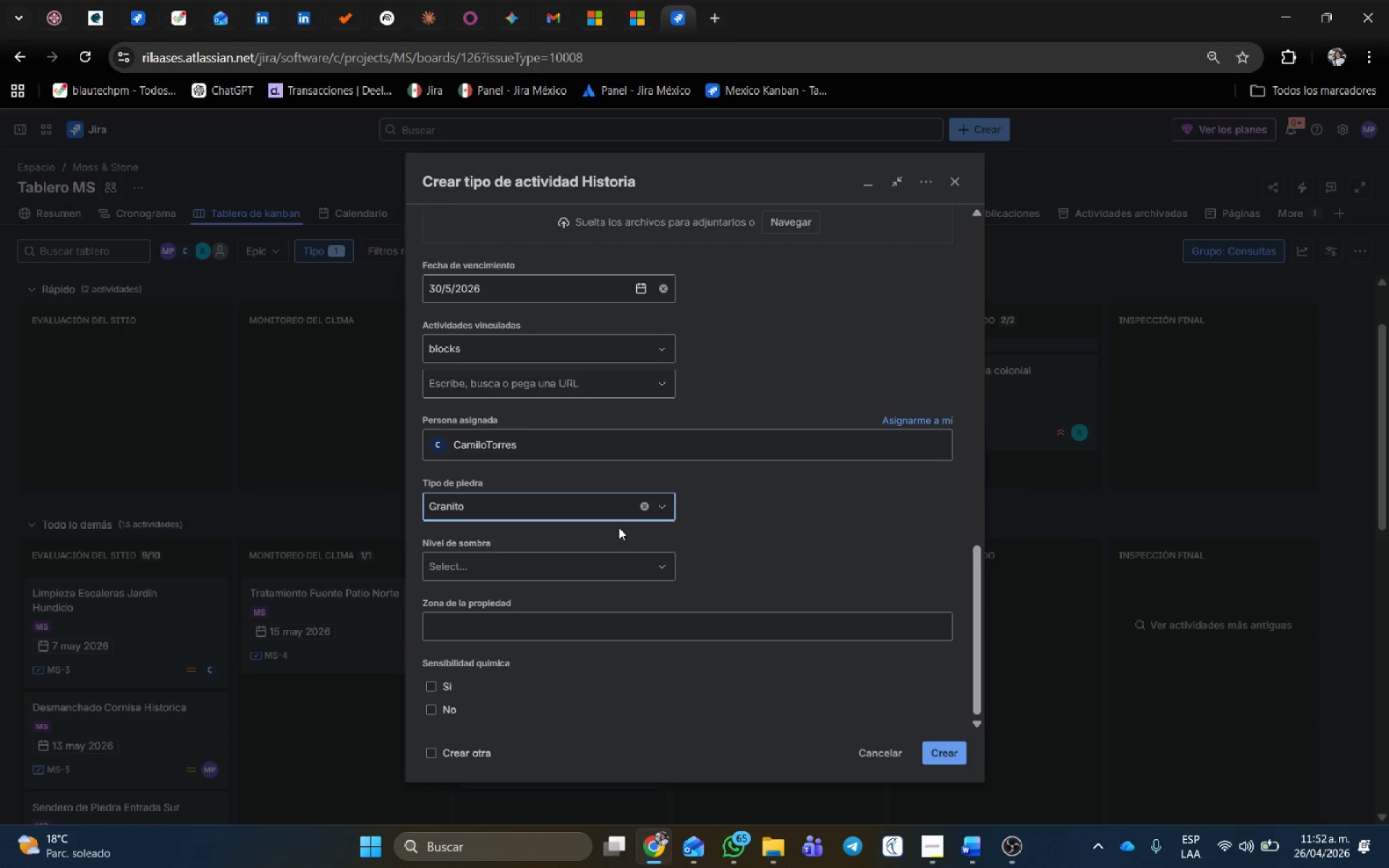 
scroll: coordinate [704, 582], scroll_direction: down, amount: 4.0
 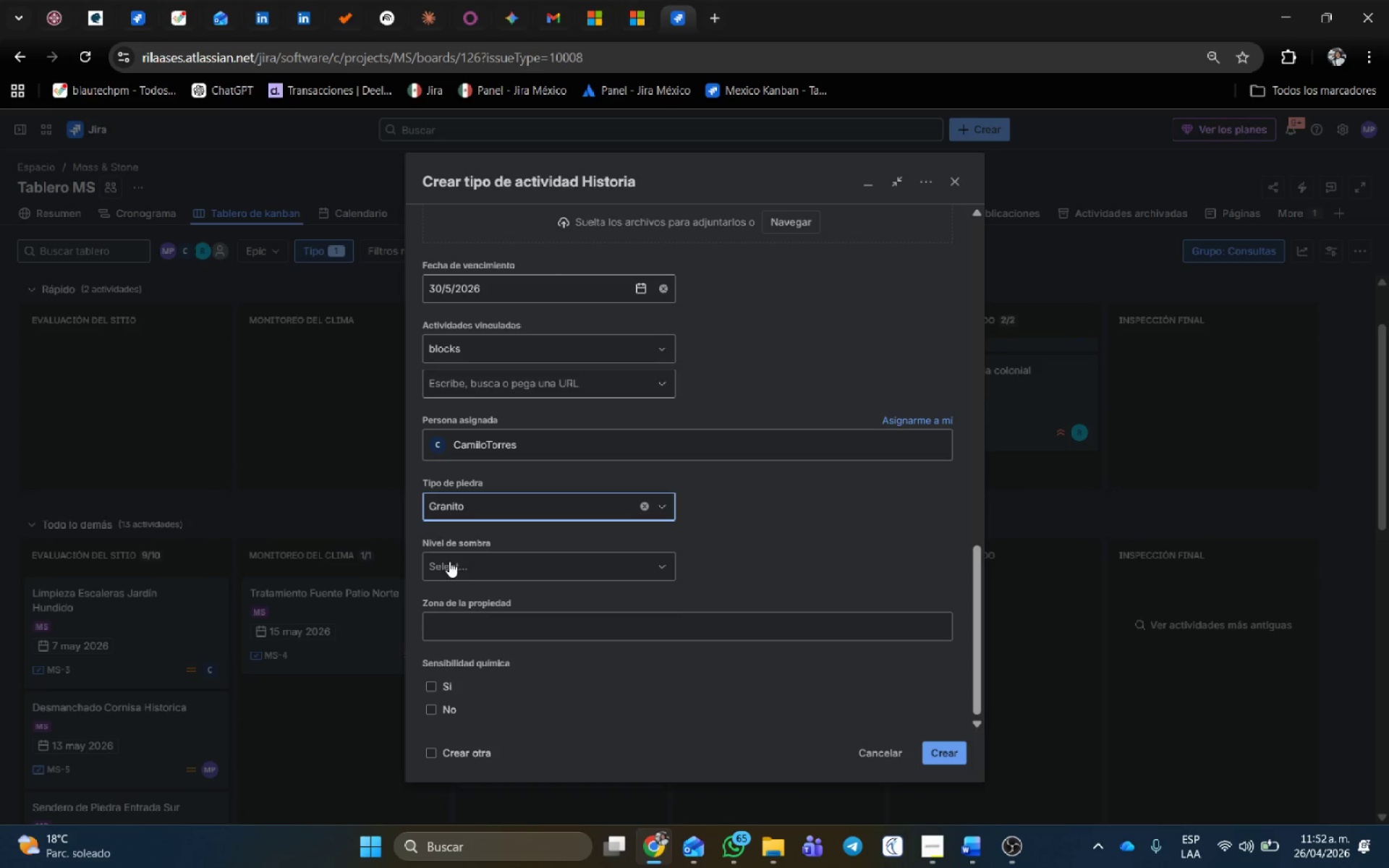 
left_click([502, 566])
 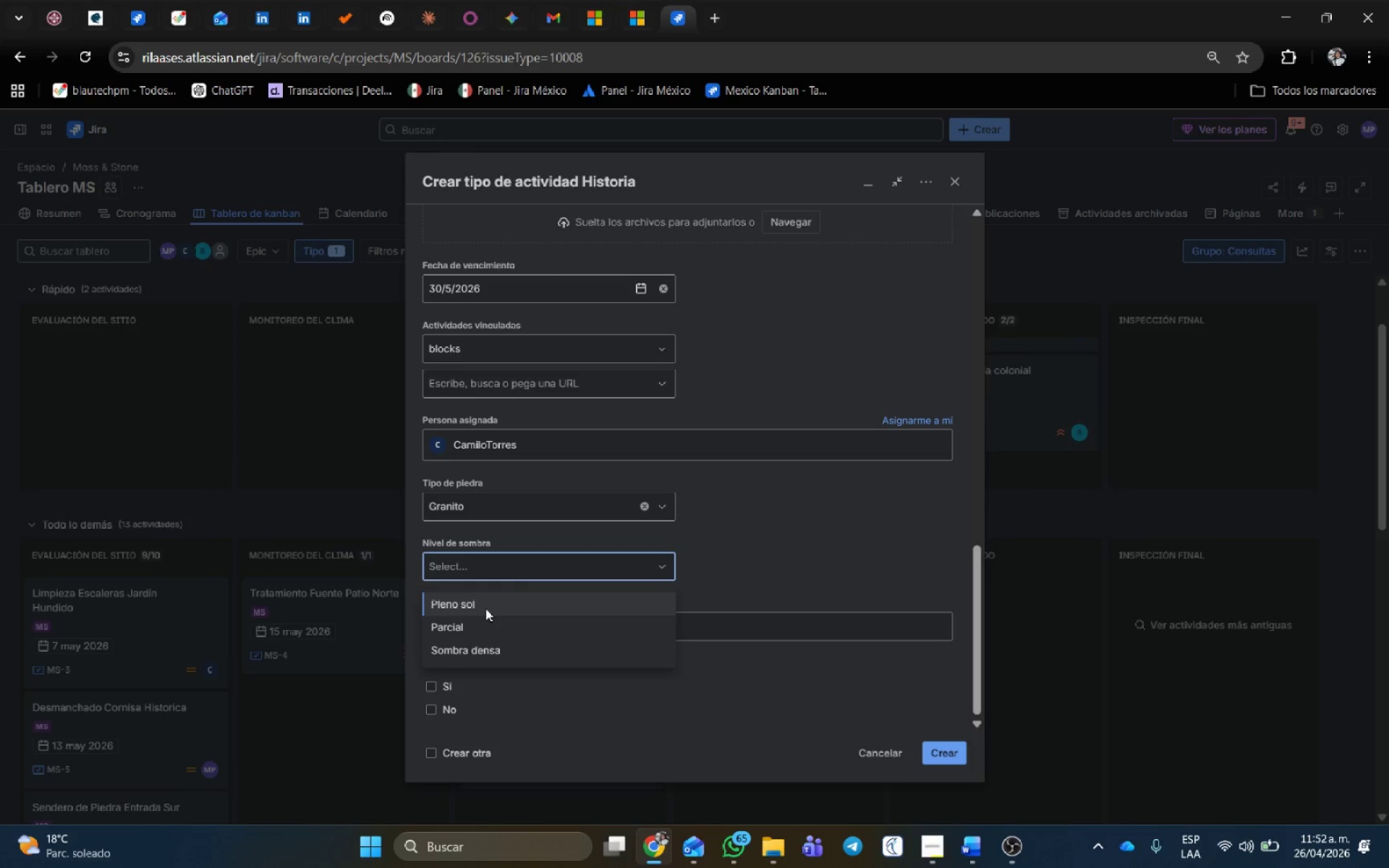 
left_click([486, 606])
 